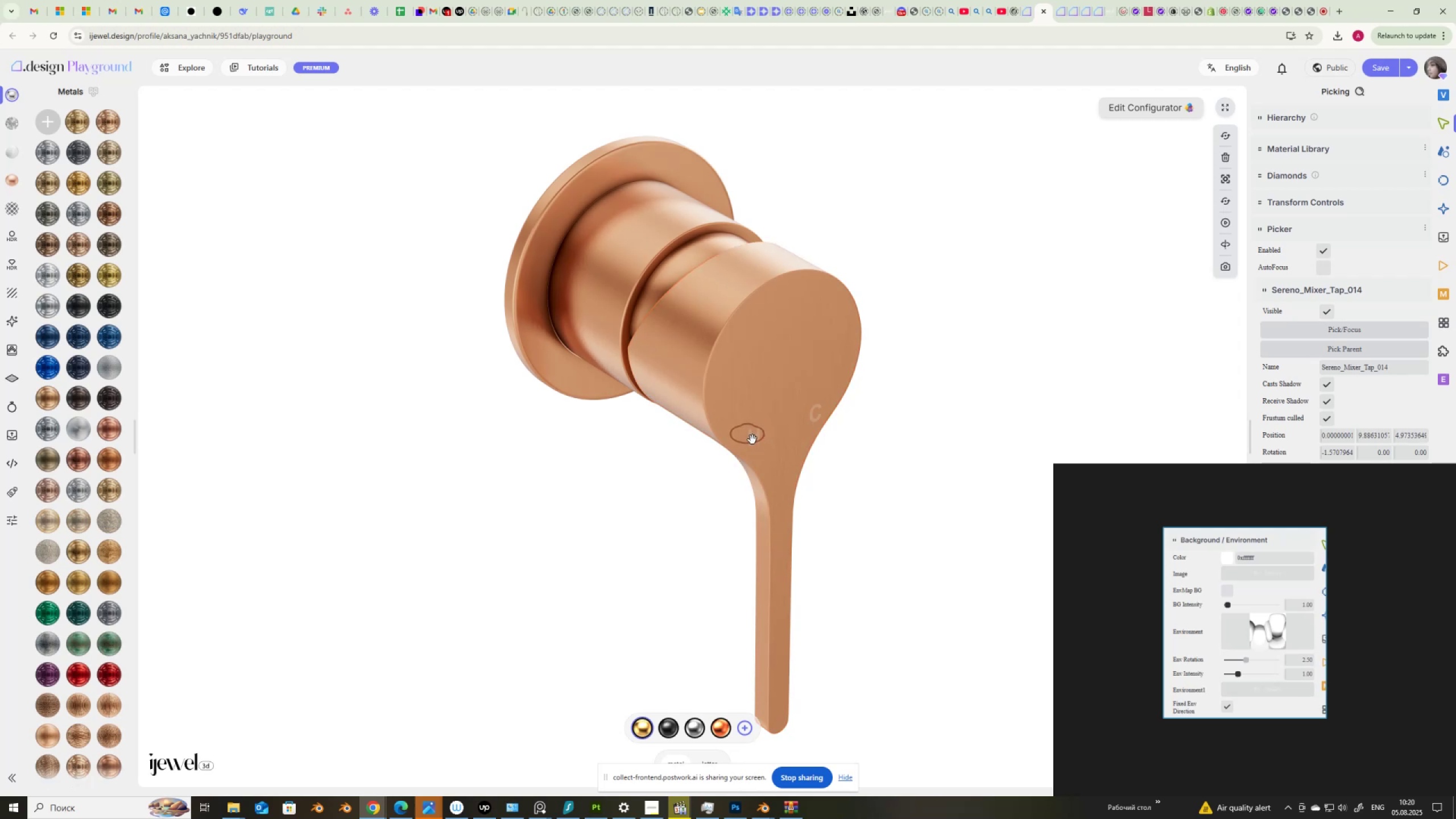 
left_click([753, 437])
 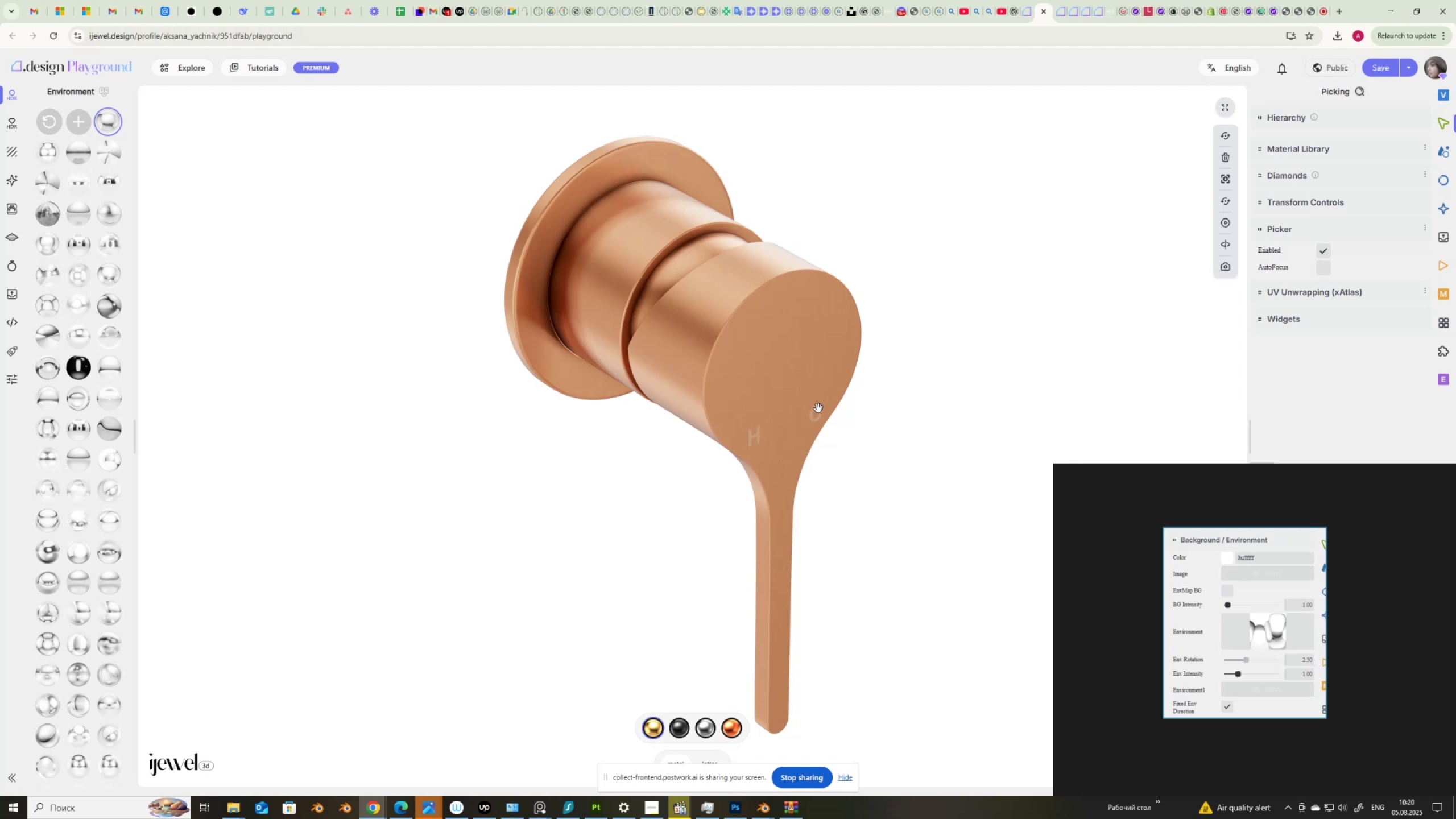 
wait(7.87)
 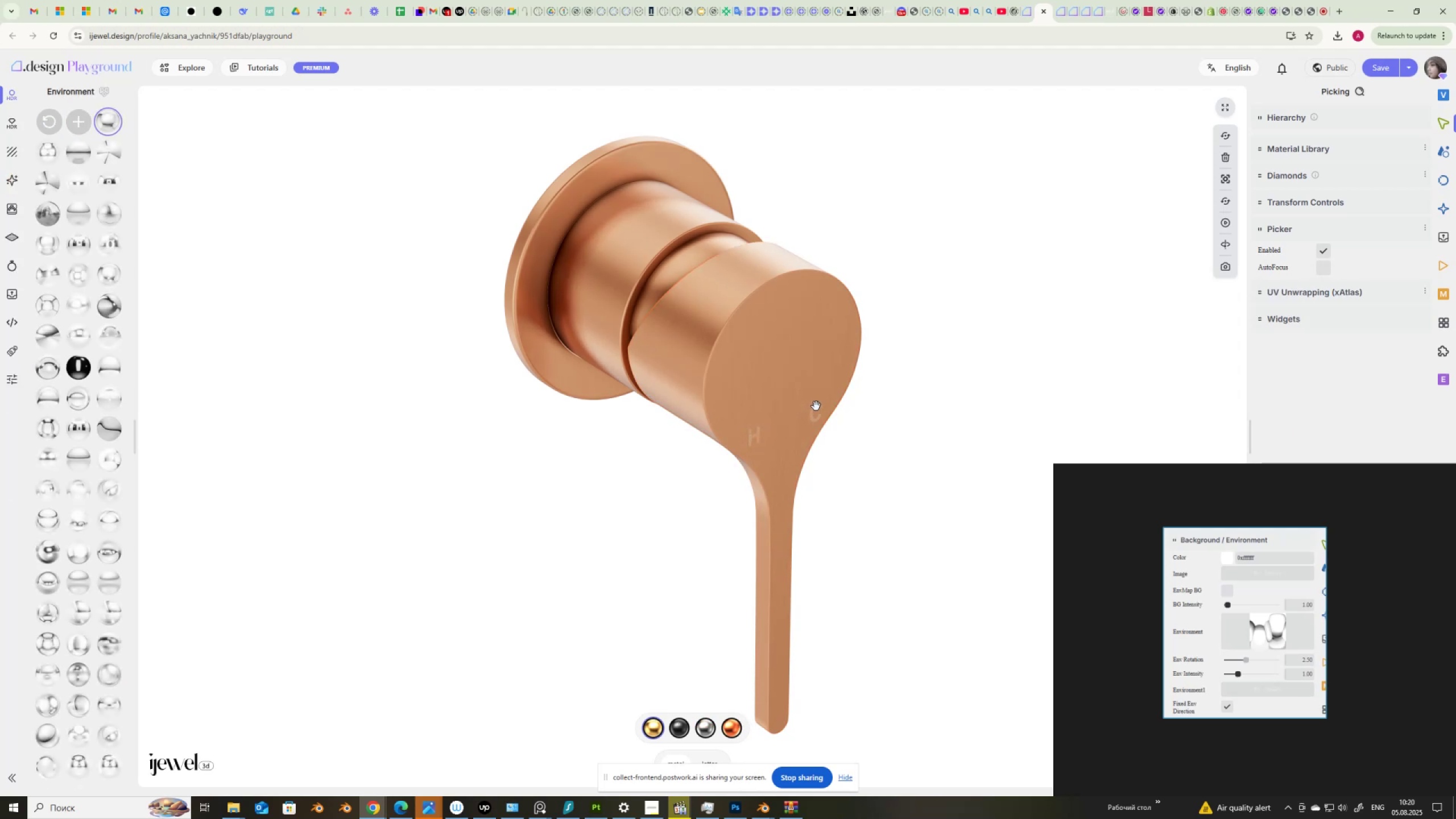 
left_click([817, 411])
 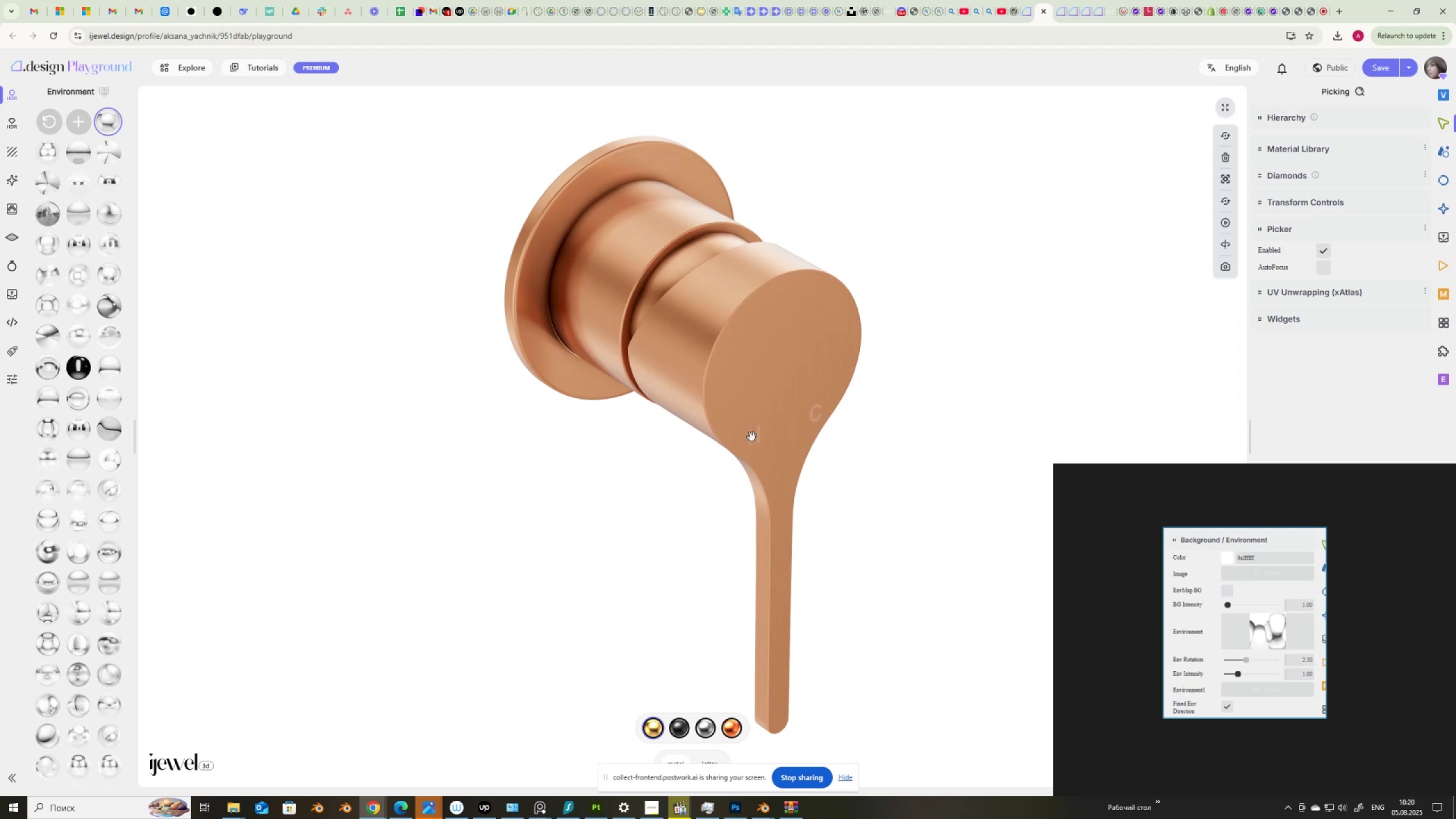 
wait(6.94)
 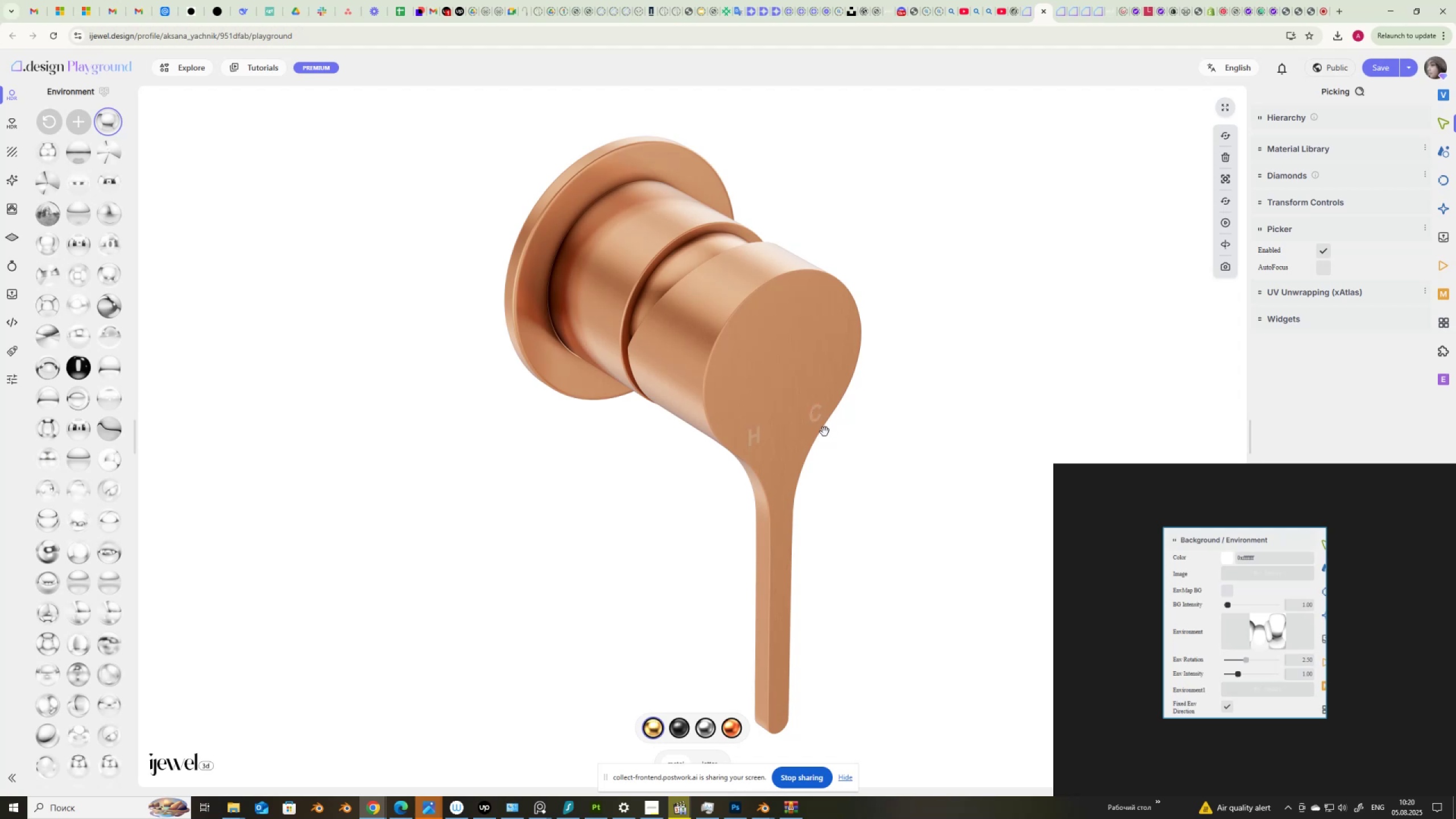 
left_click([754, 439])
 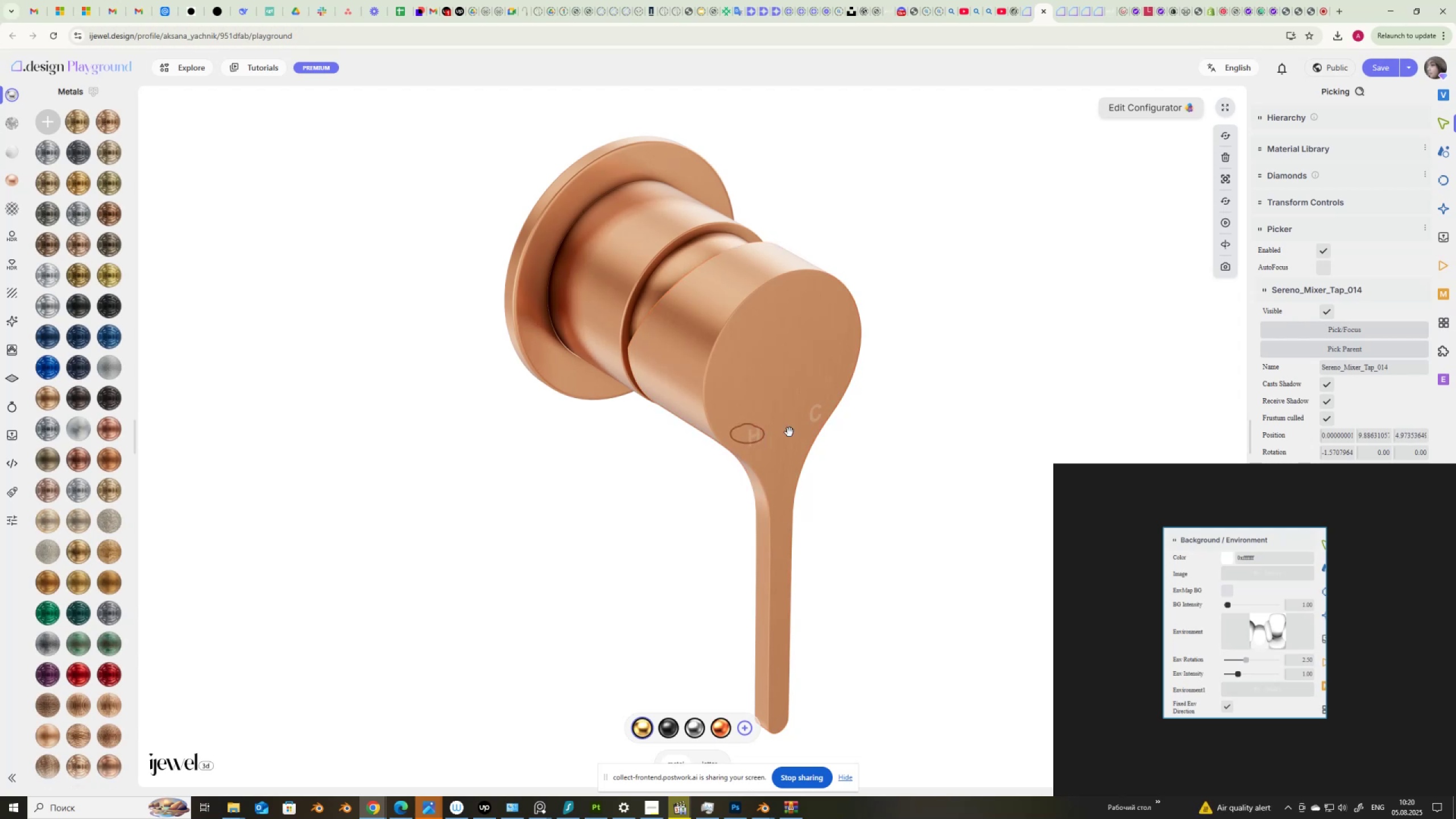 
wait(5.79)
 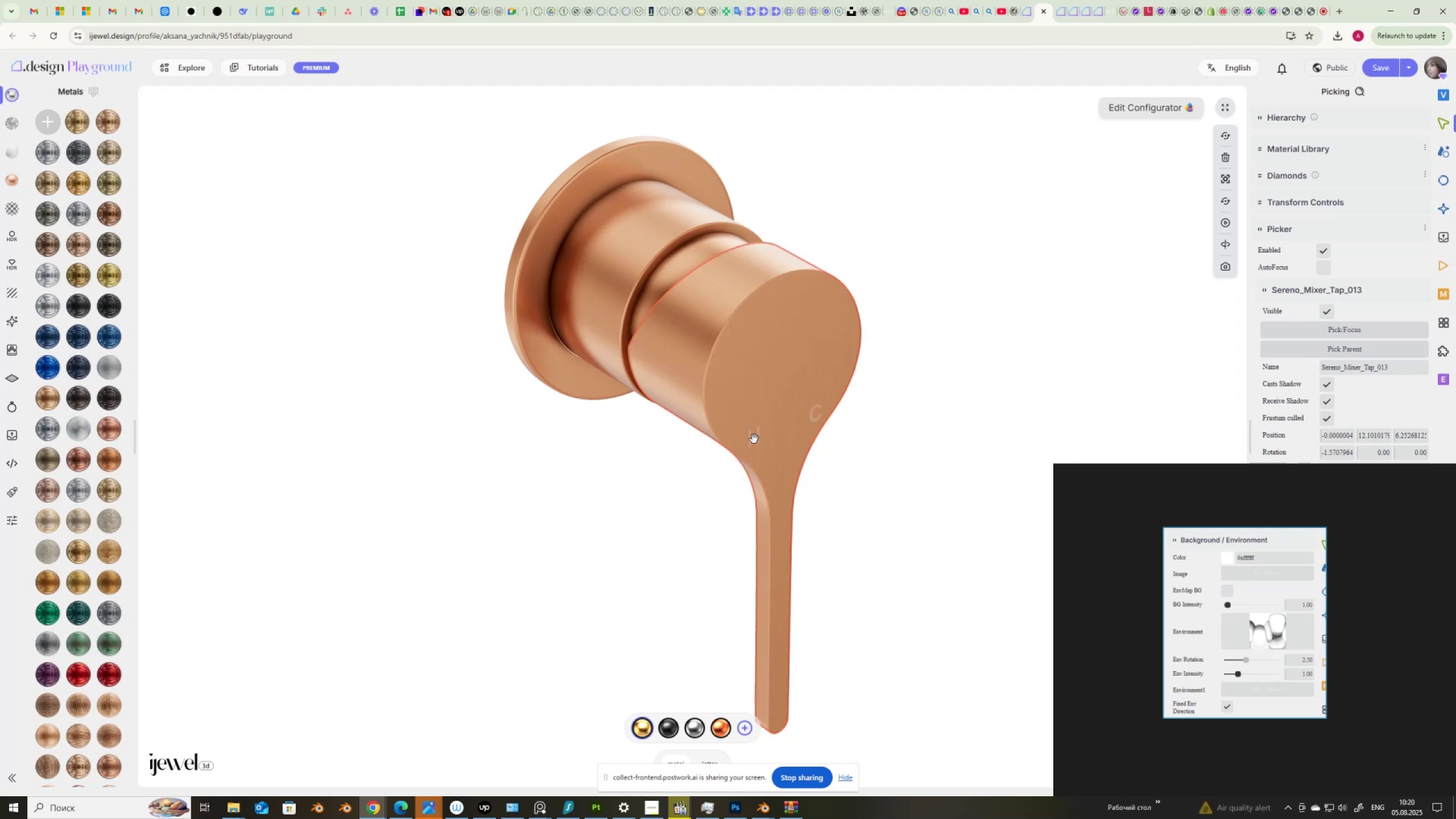 
left_click([817, 419])
 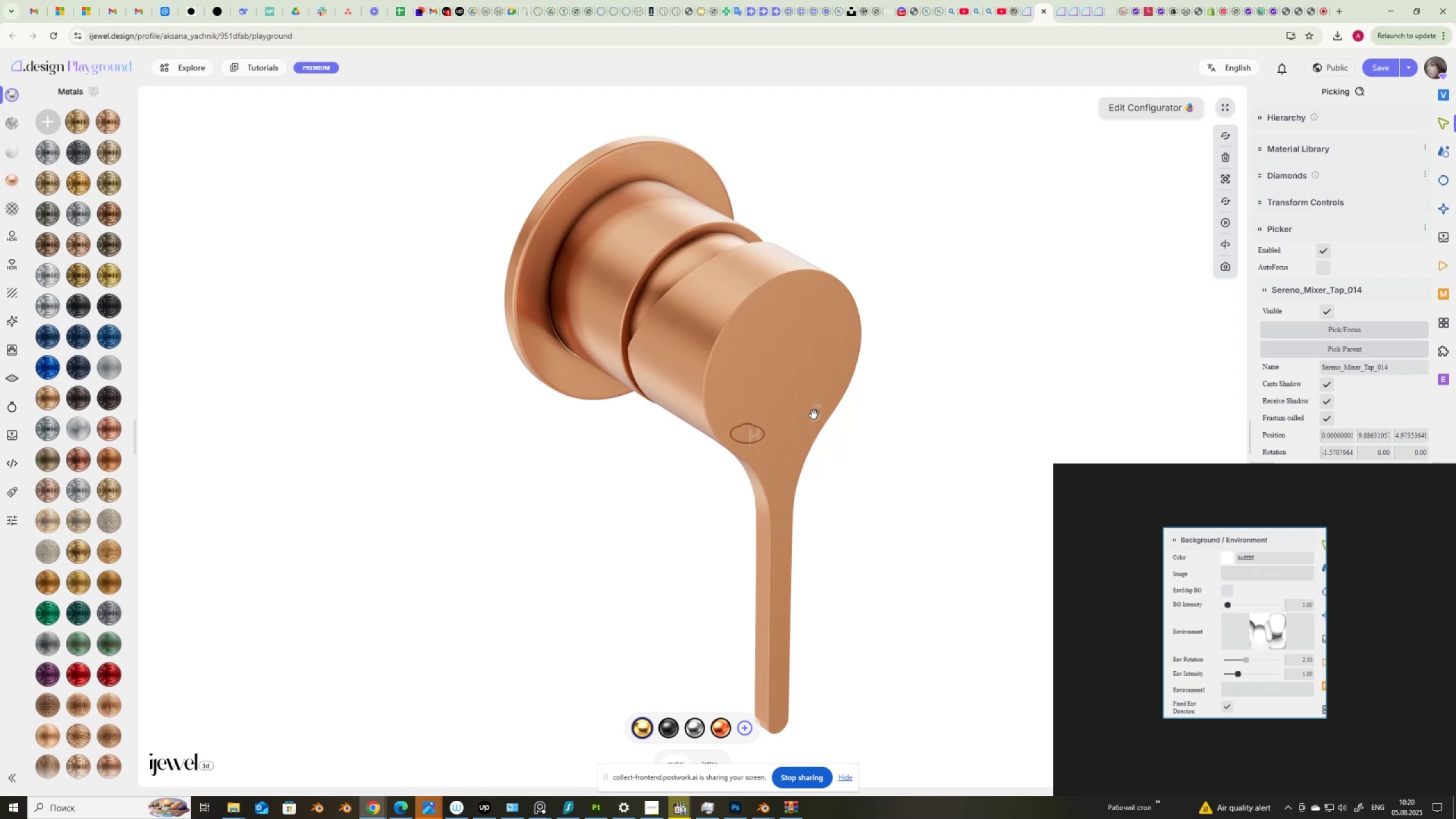 
wait(8.96)
 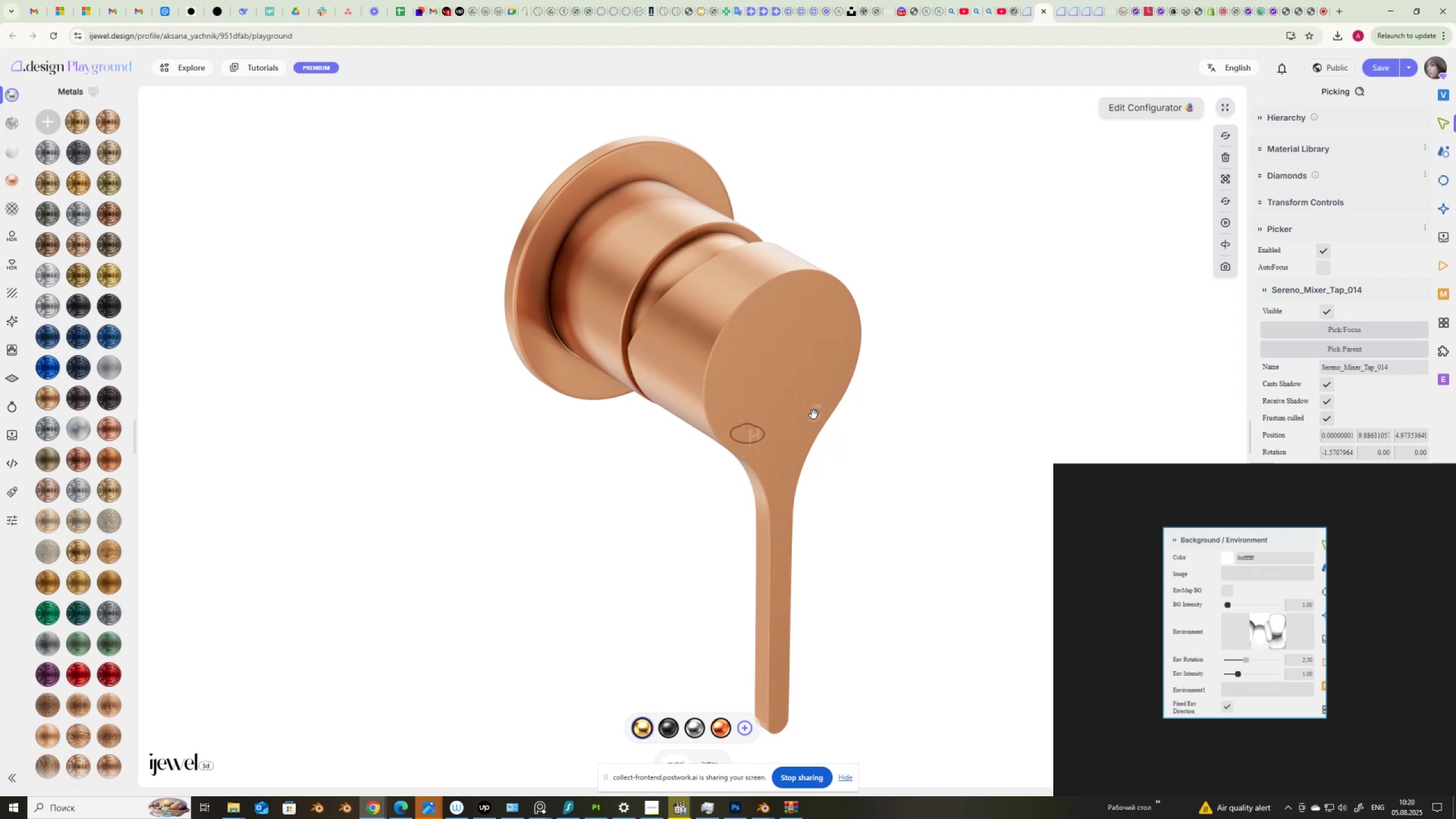 
left_click([681, 728])
 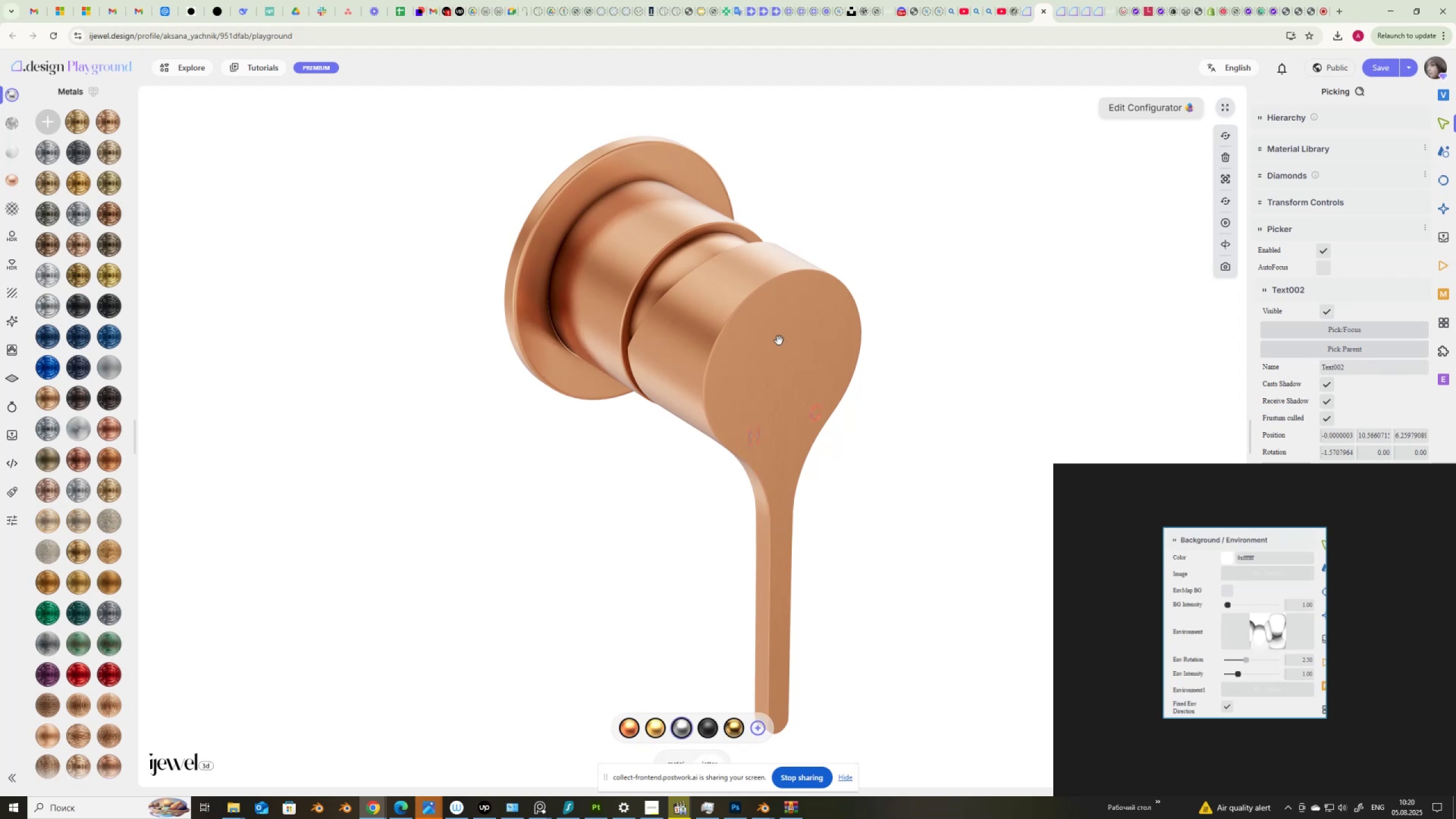 
left_click([779, 341])
 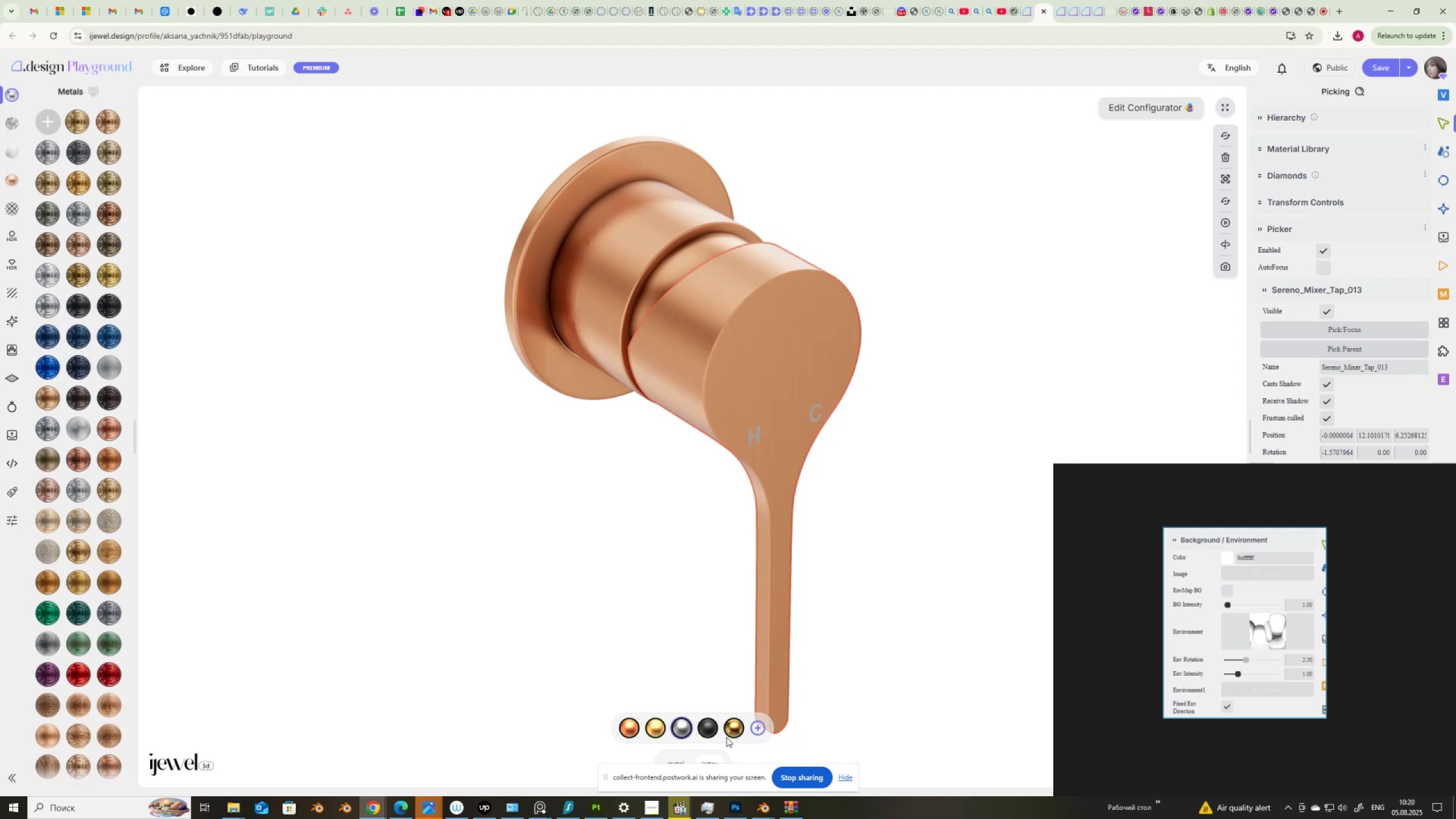 
wait(11.17)
 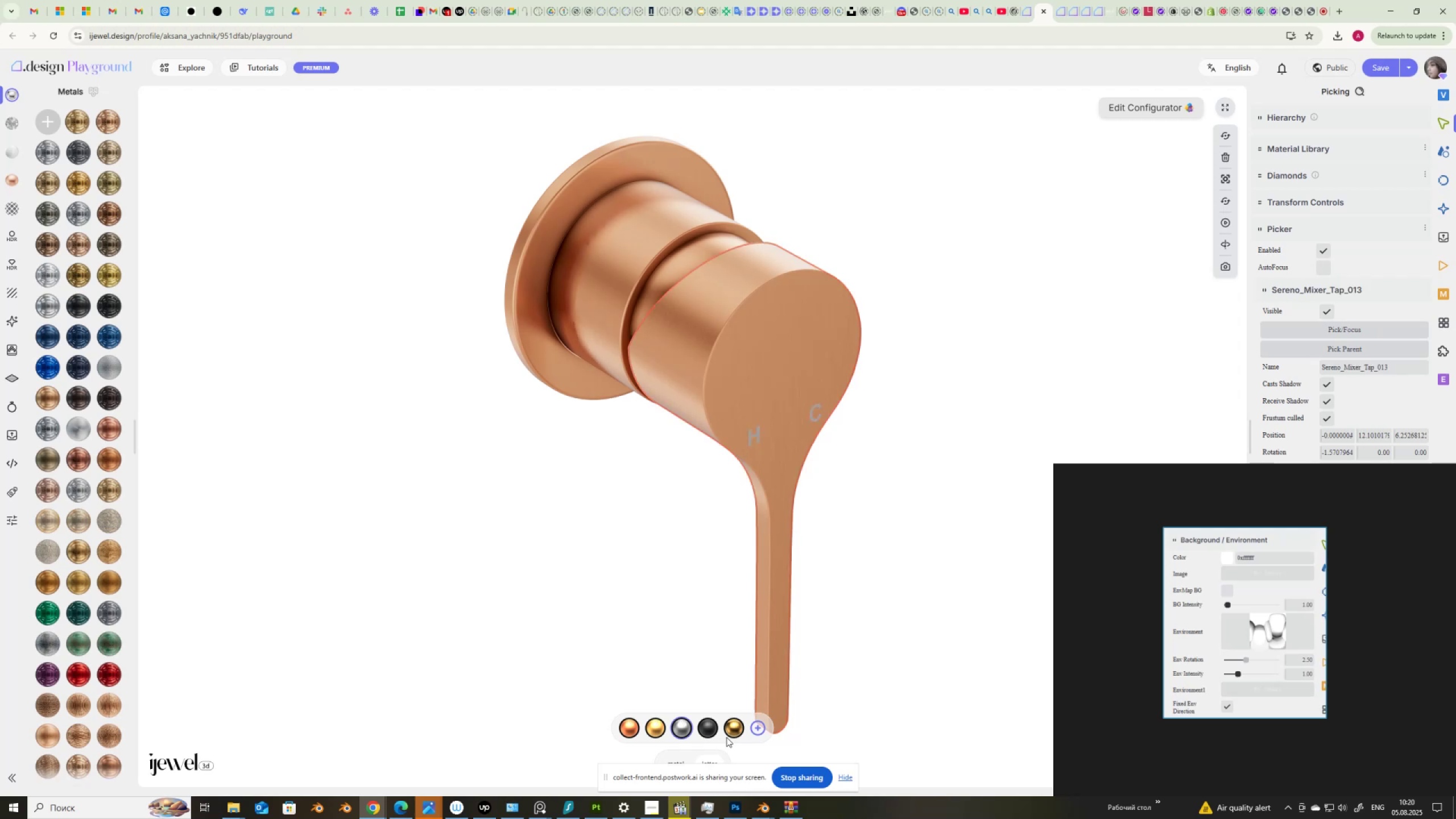 
left_click([692, 729])
 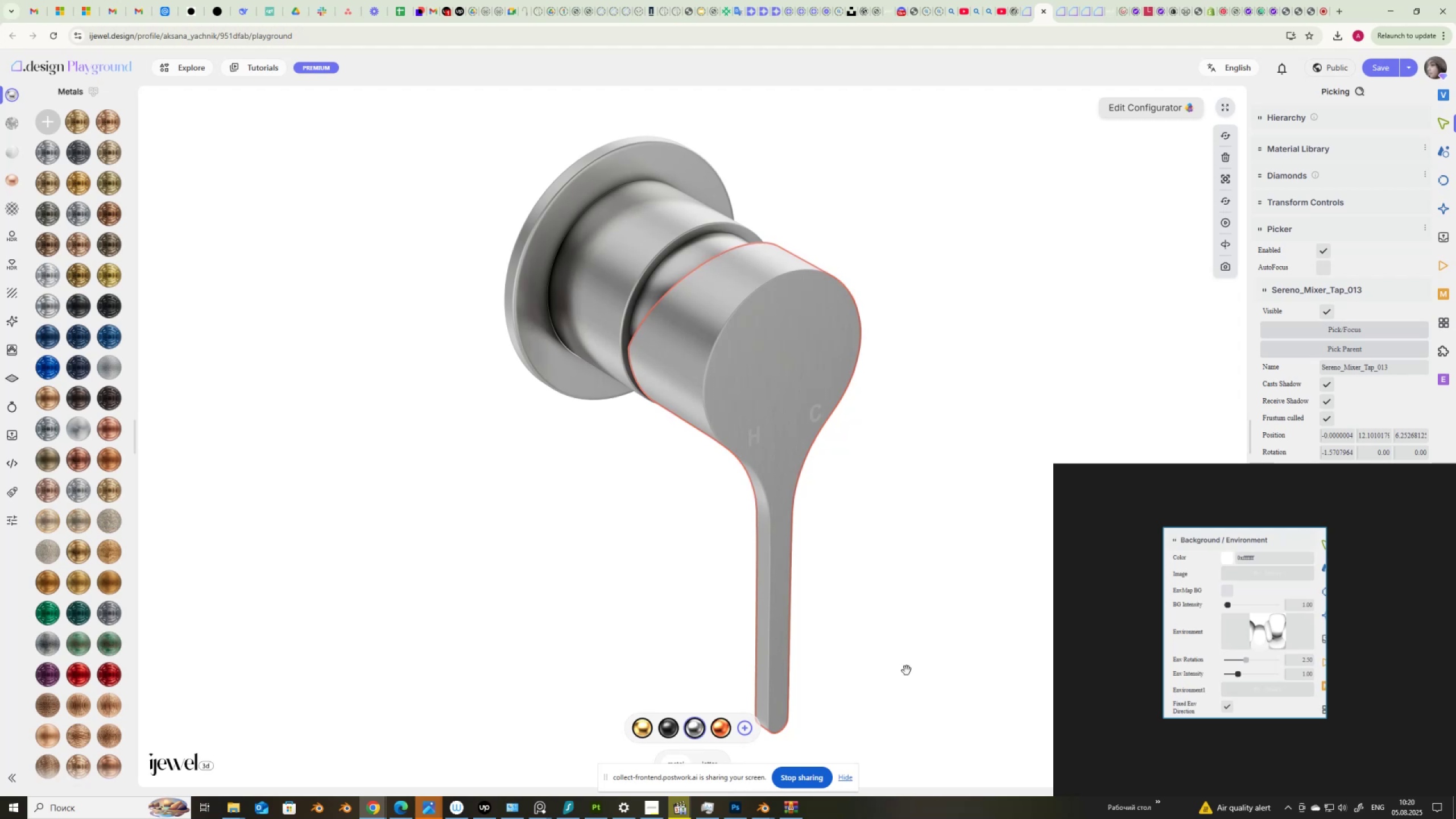 
scroll: coordinate [1145, 594], scroll_direction: down, amount: 17.0
 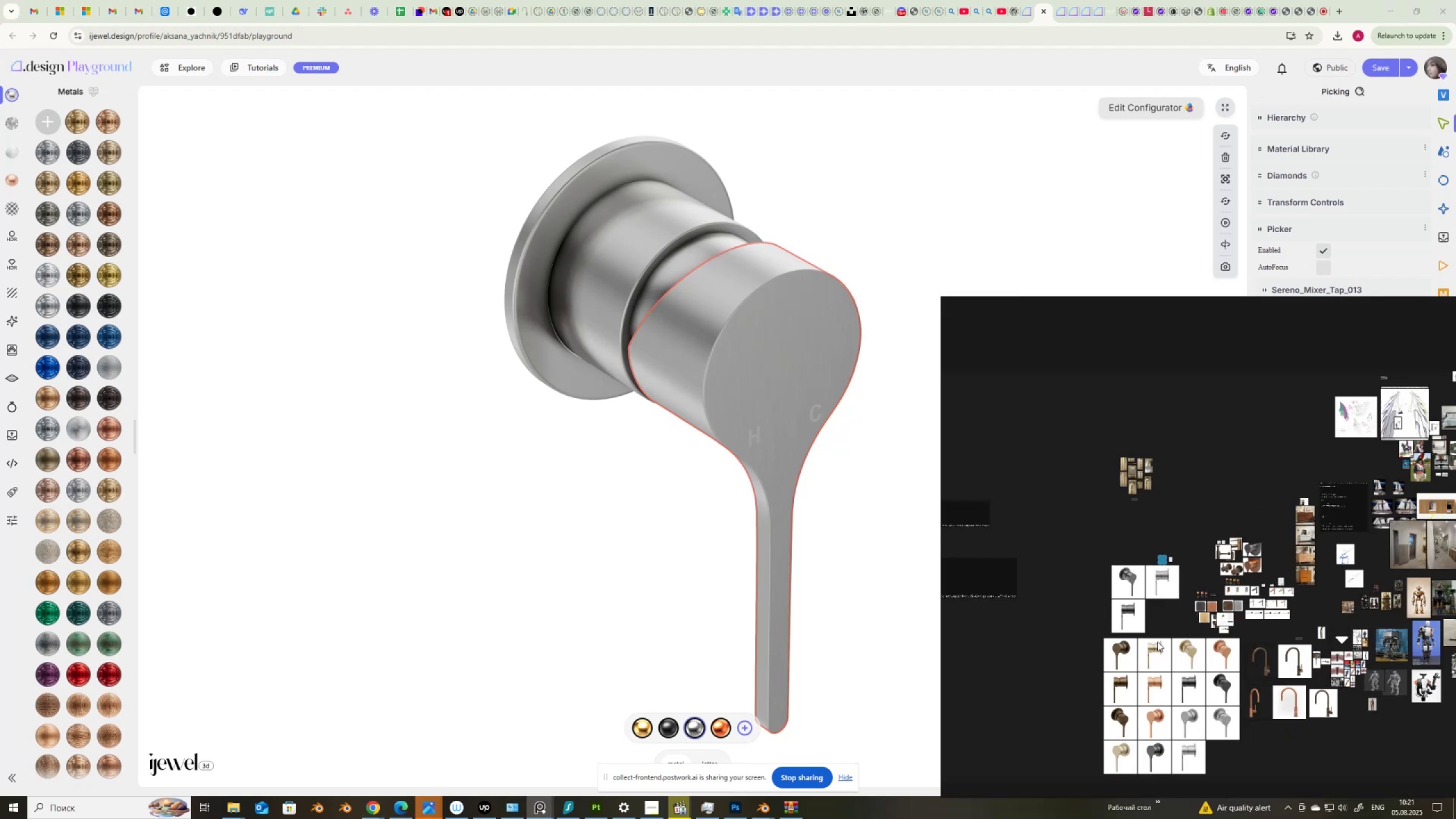 
scroll: coordinate [1070, 641], scroll_direction: up, amount: 5.0
 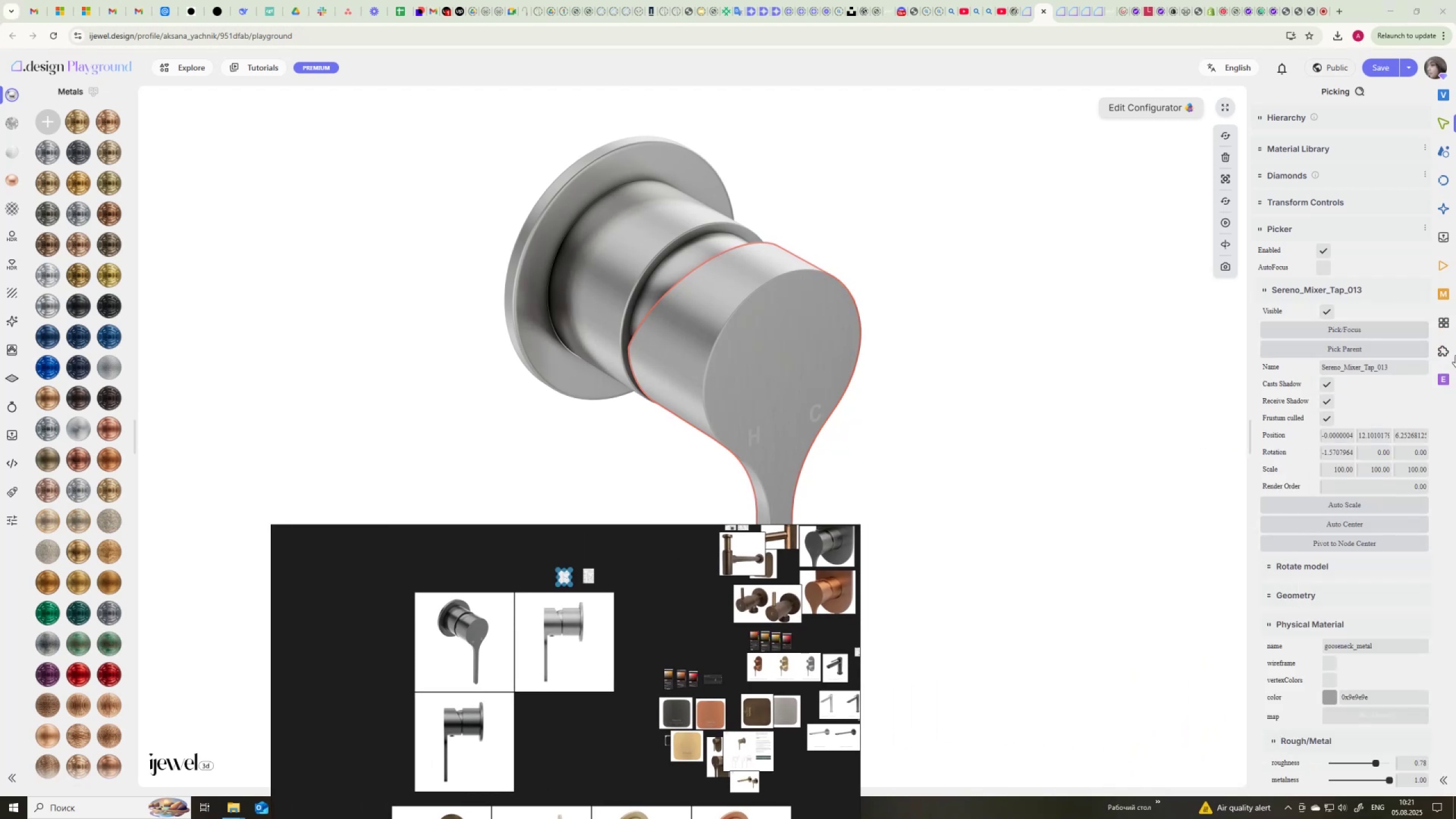 
left_click([1443, 259])
 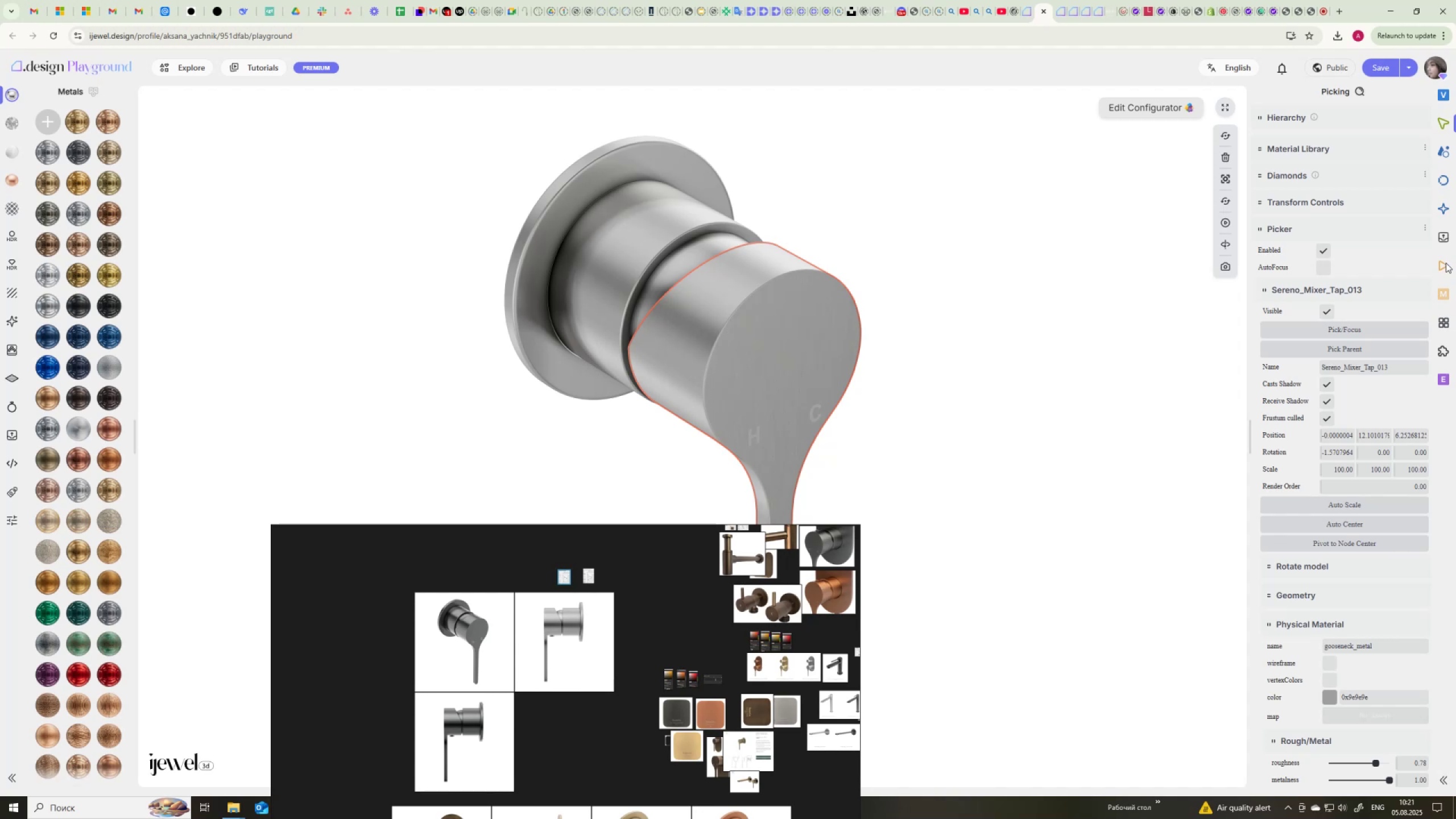 
left_click([1446, 263])
 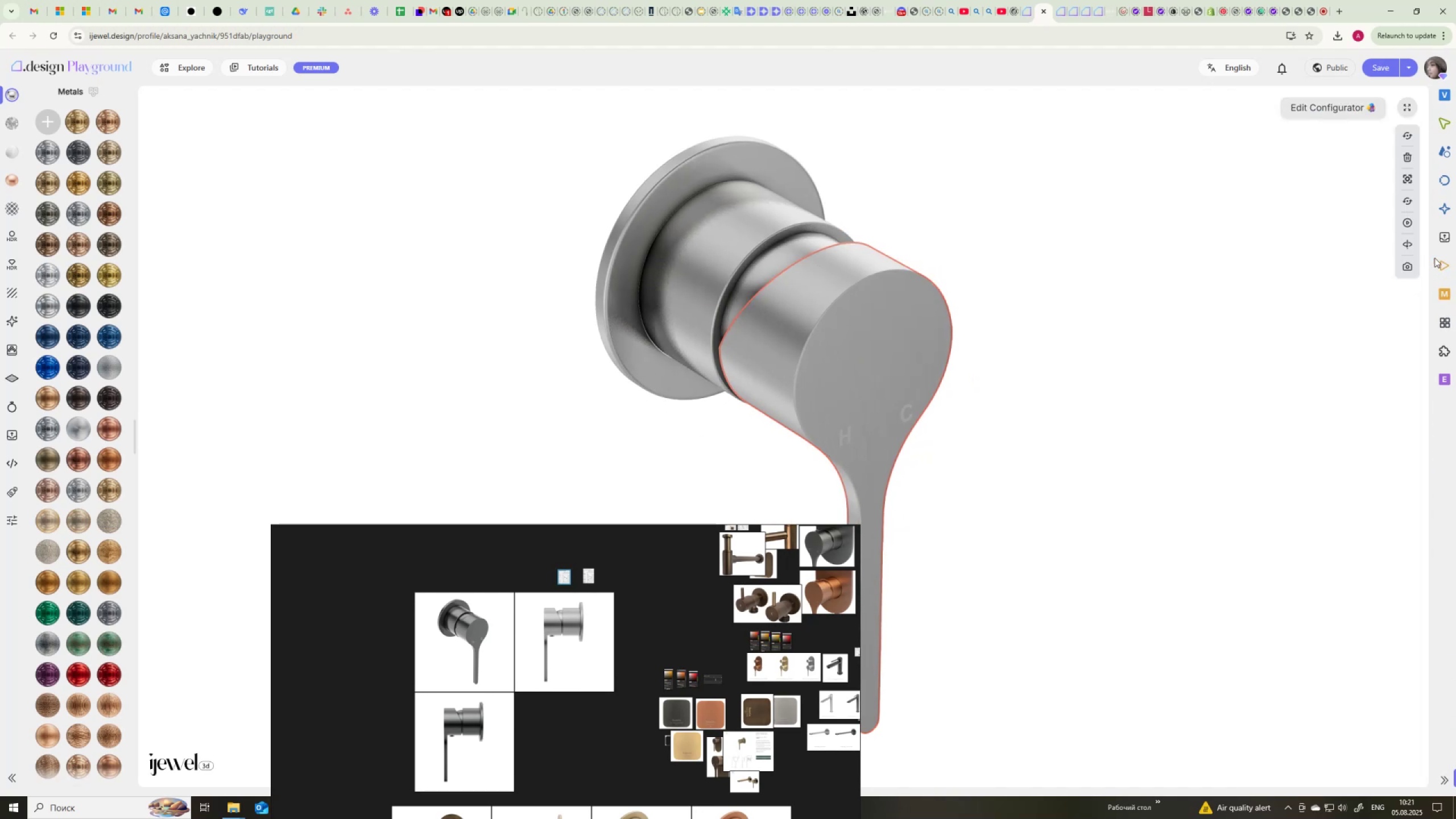 
left_click([1444, 265])
 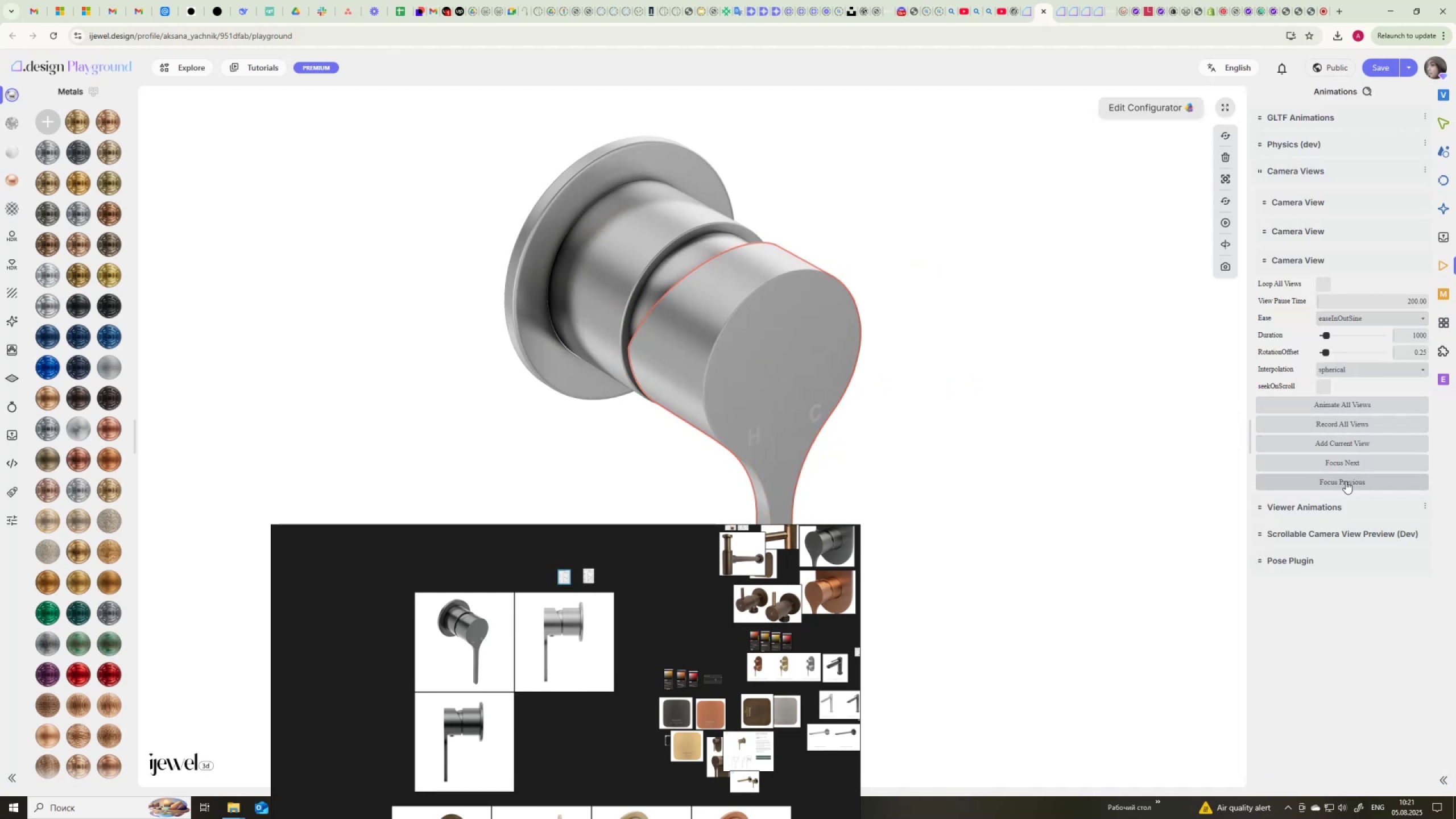 
left_click([1347, 482])
 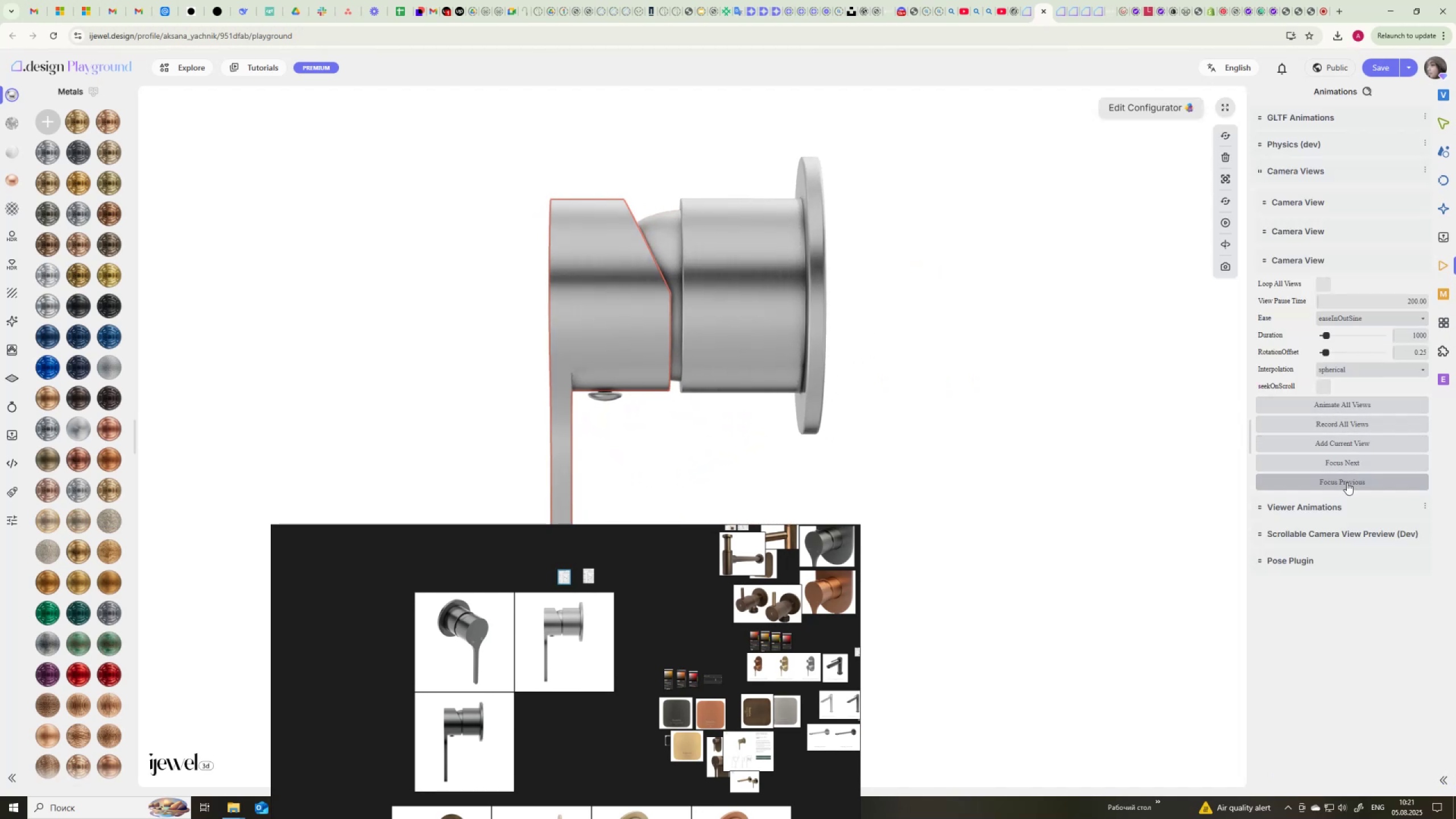 
left_click([1347, 482])
 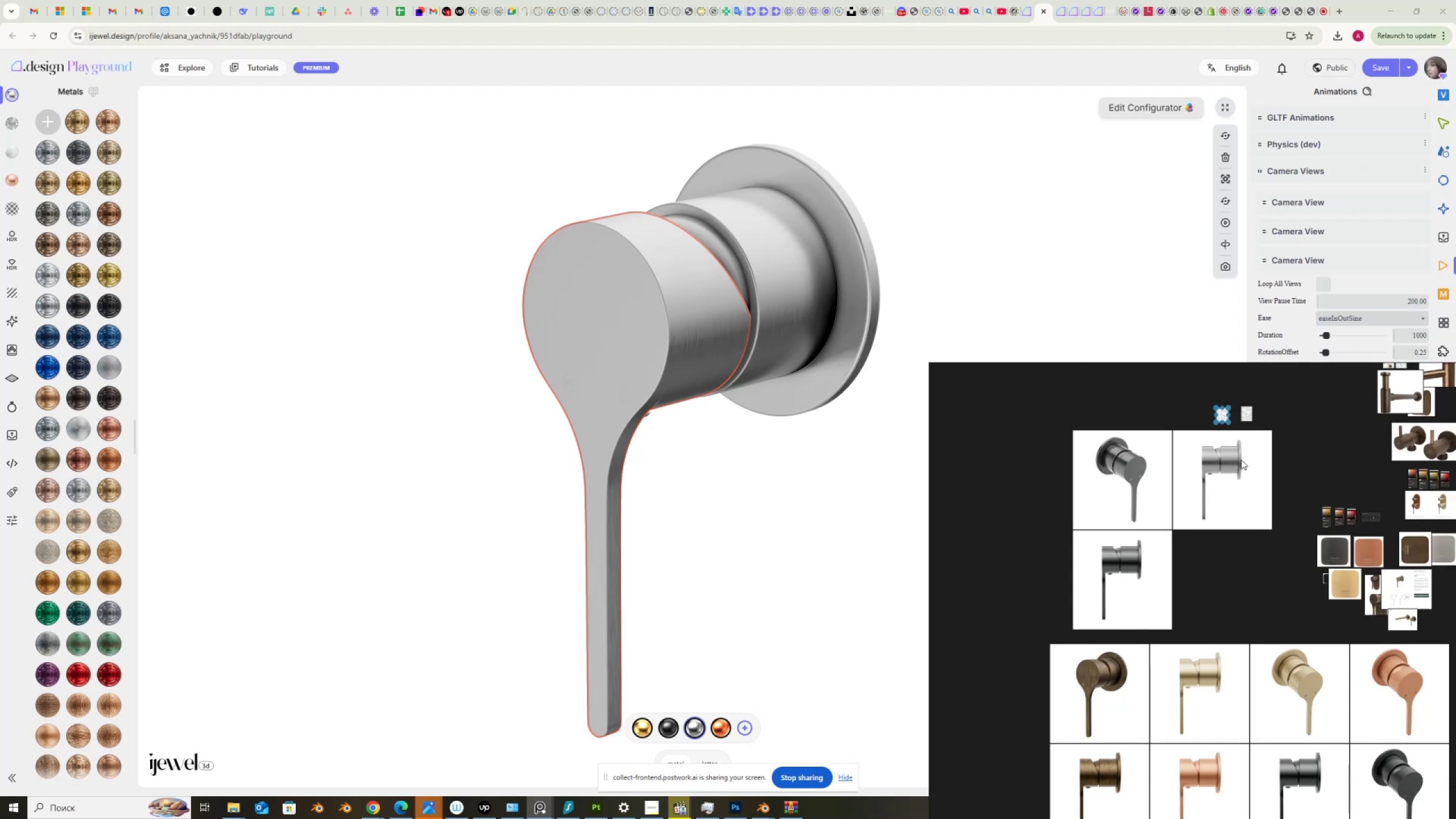 
wait(5.41)
 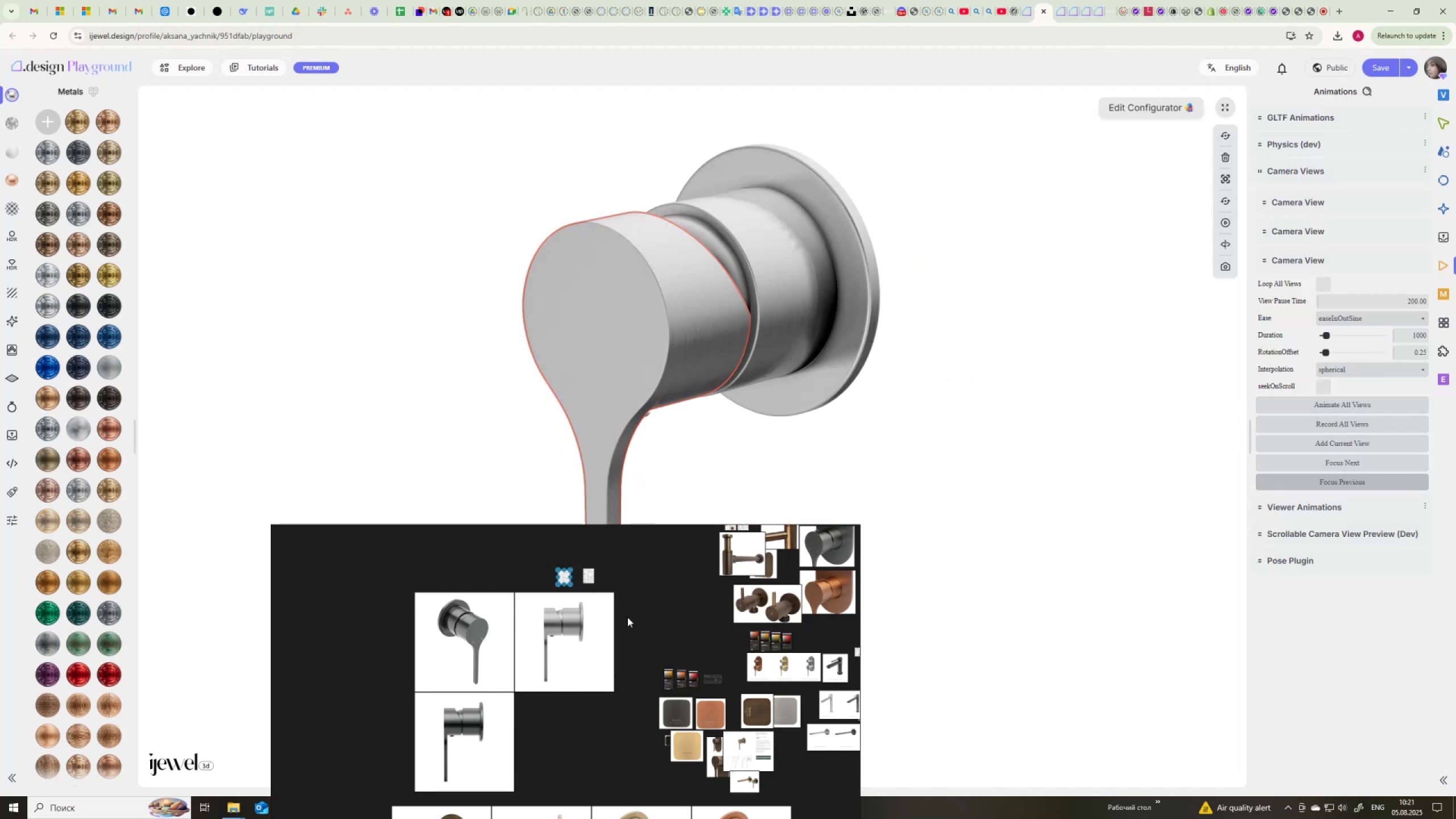 
left_click([238, 810])
 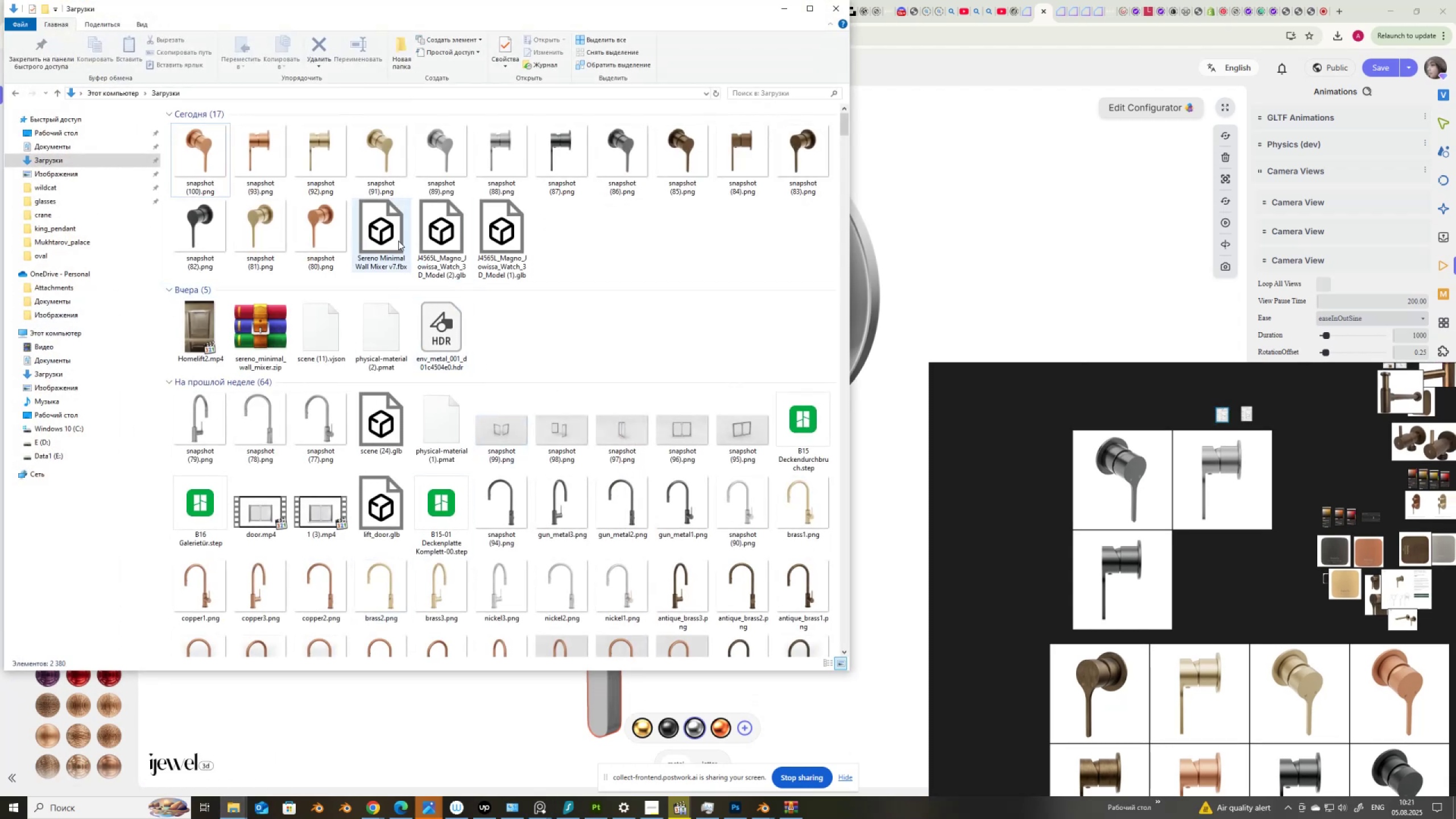 
left_click([256, 217])
 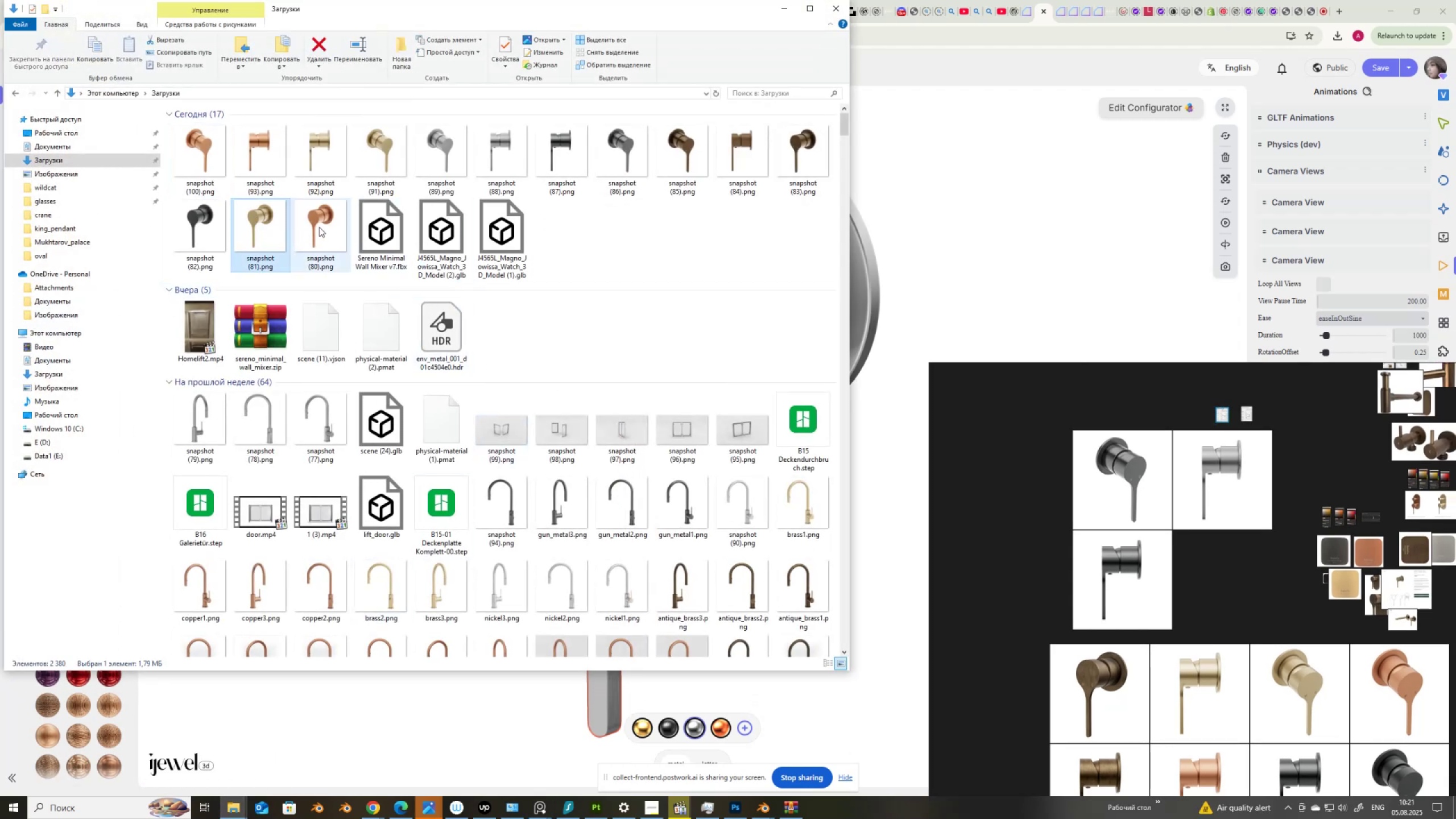 
hold_key(key=ShiftLeft, duration=0.38)
left_click([320, 226])
 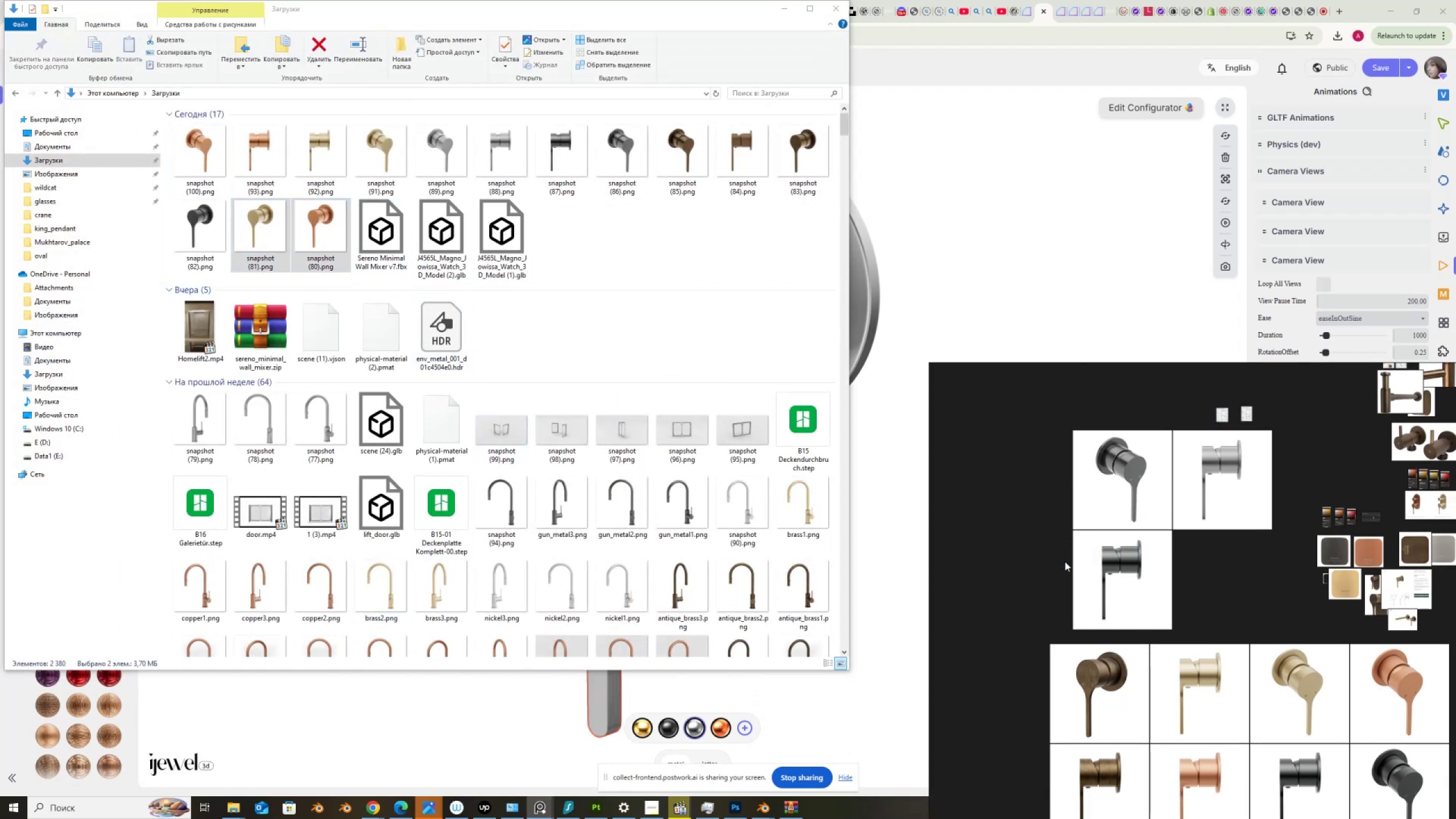 
scroll: coordinate [1085, 560], scroll_direction: down, amount: 2.0
 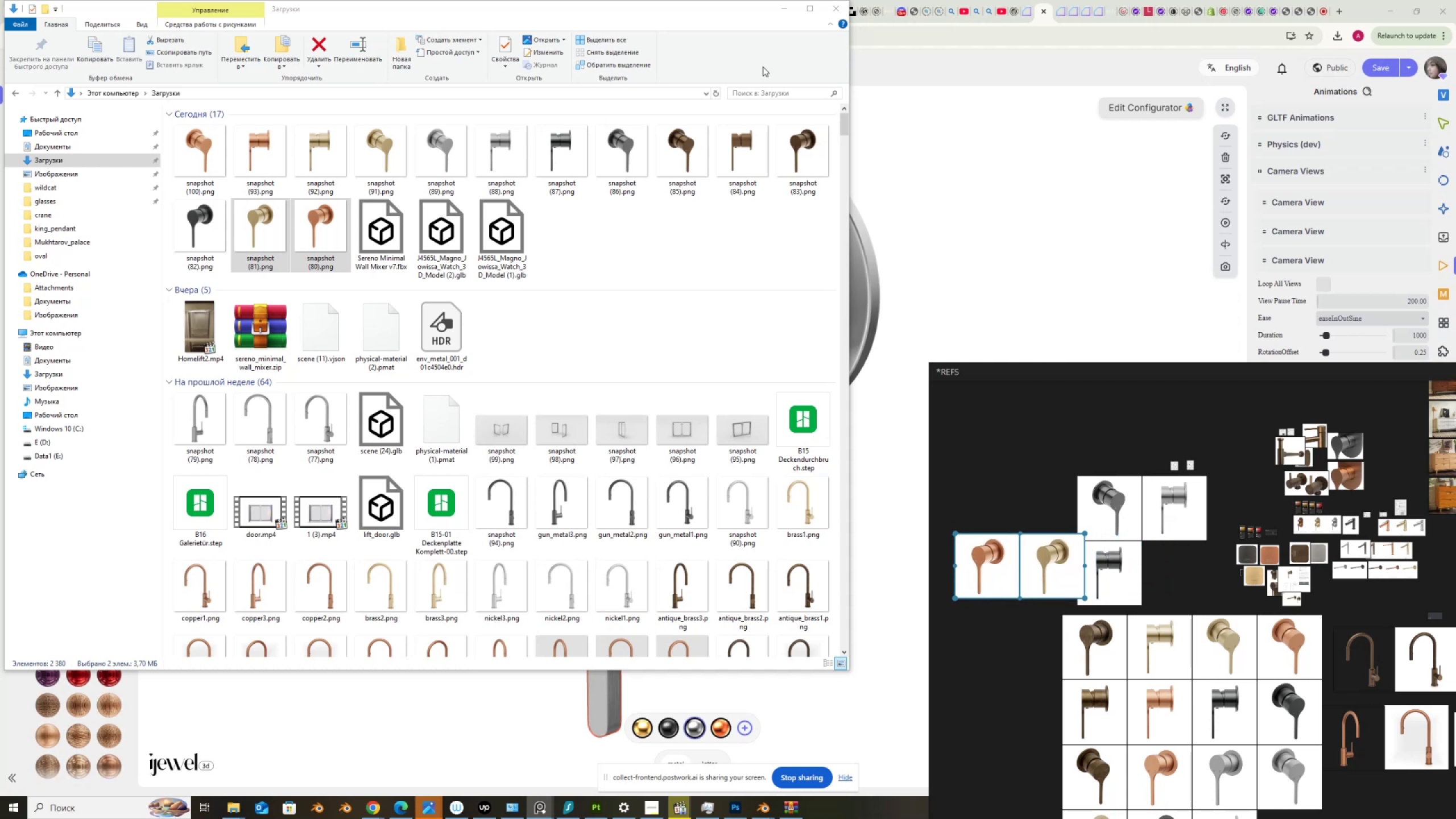 
left_click([781, 13])
 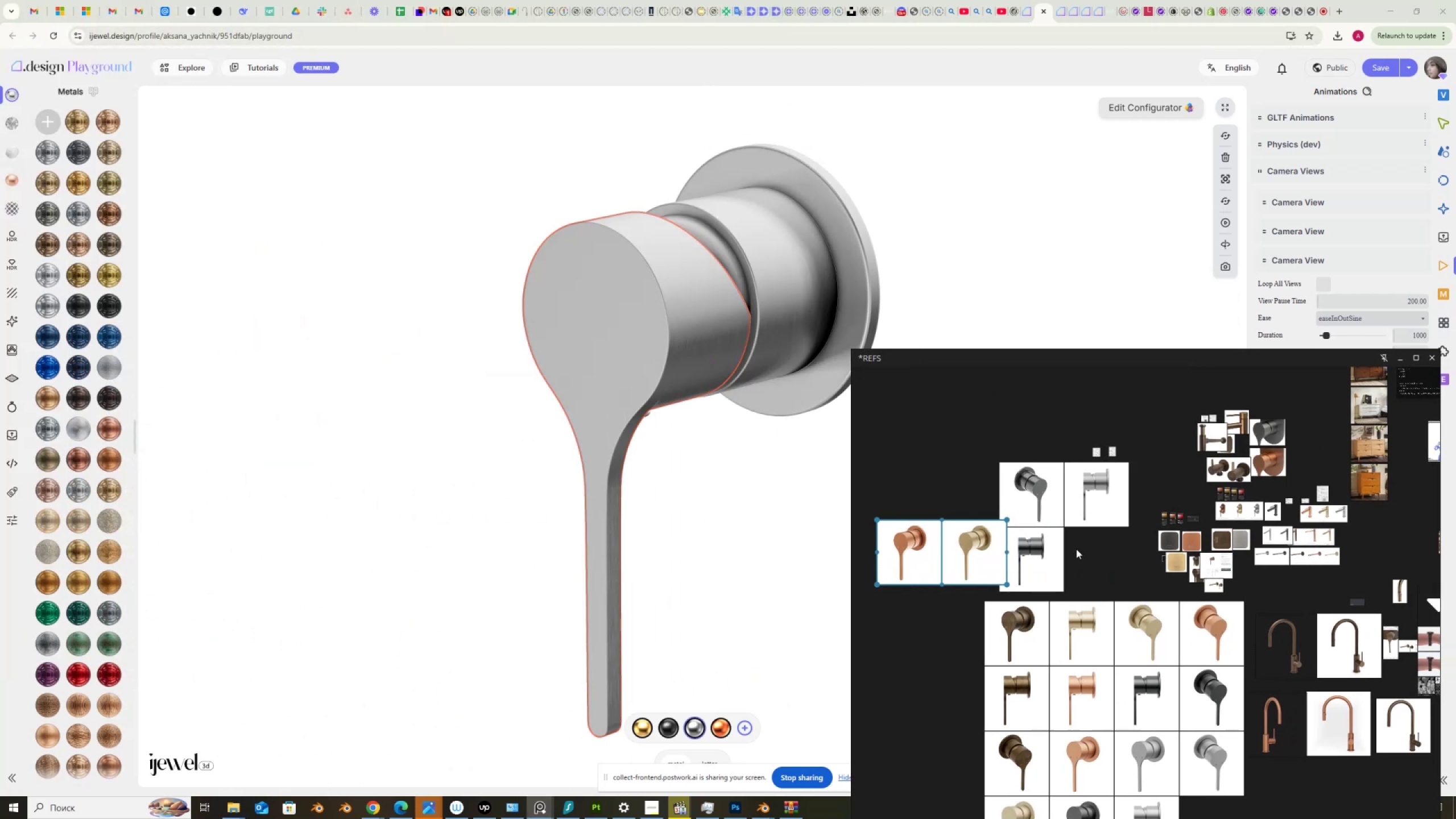 
scroll: coordinate [926, 557], scroll_direction: up, amount: 4.0
 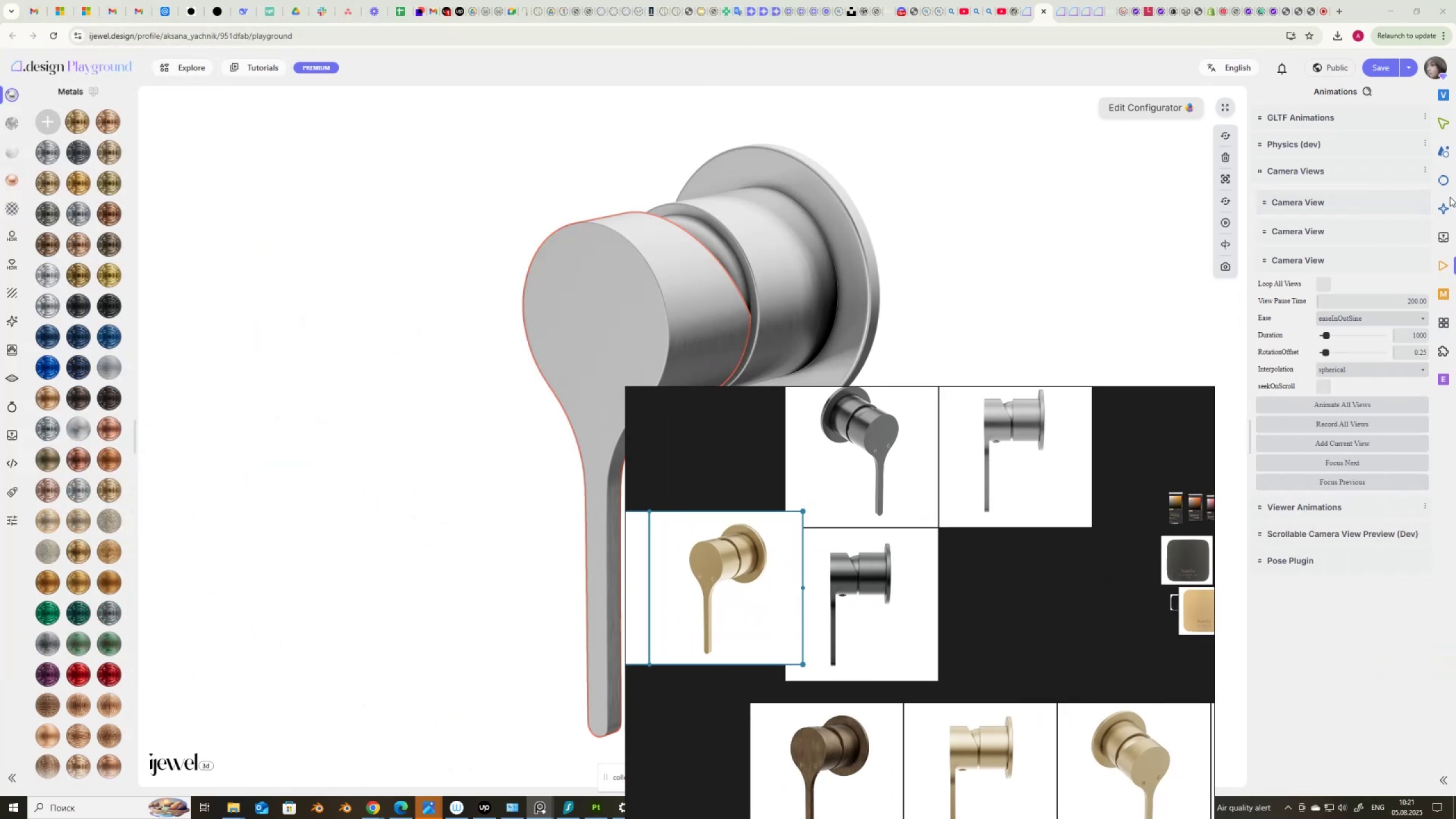 
left_click([1445, 153])
 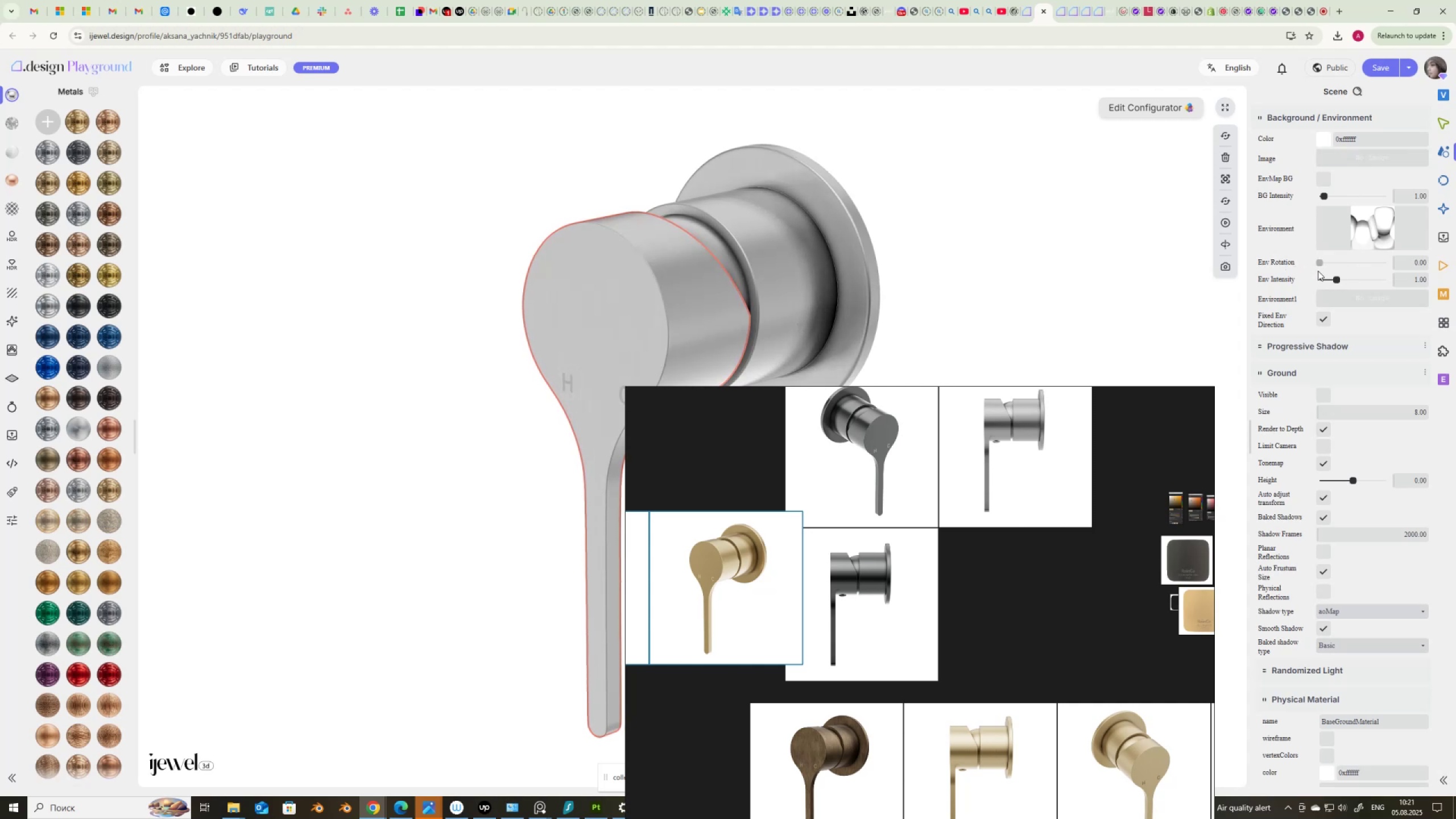 
wait(11.87)
 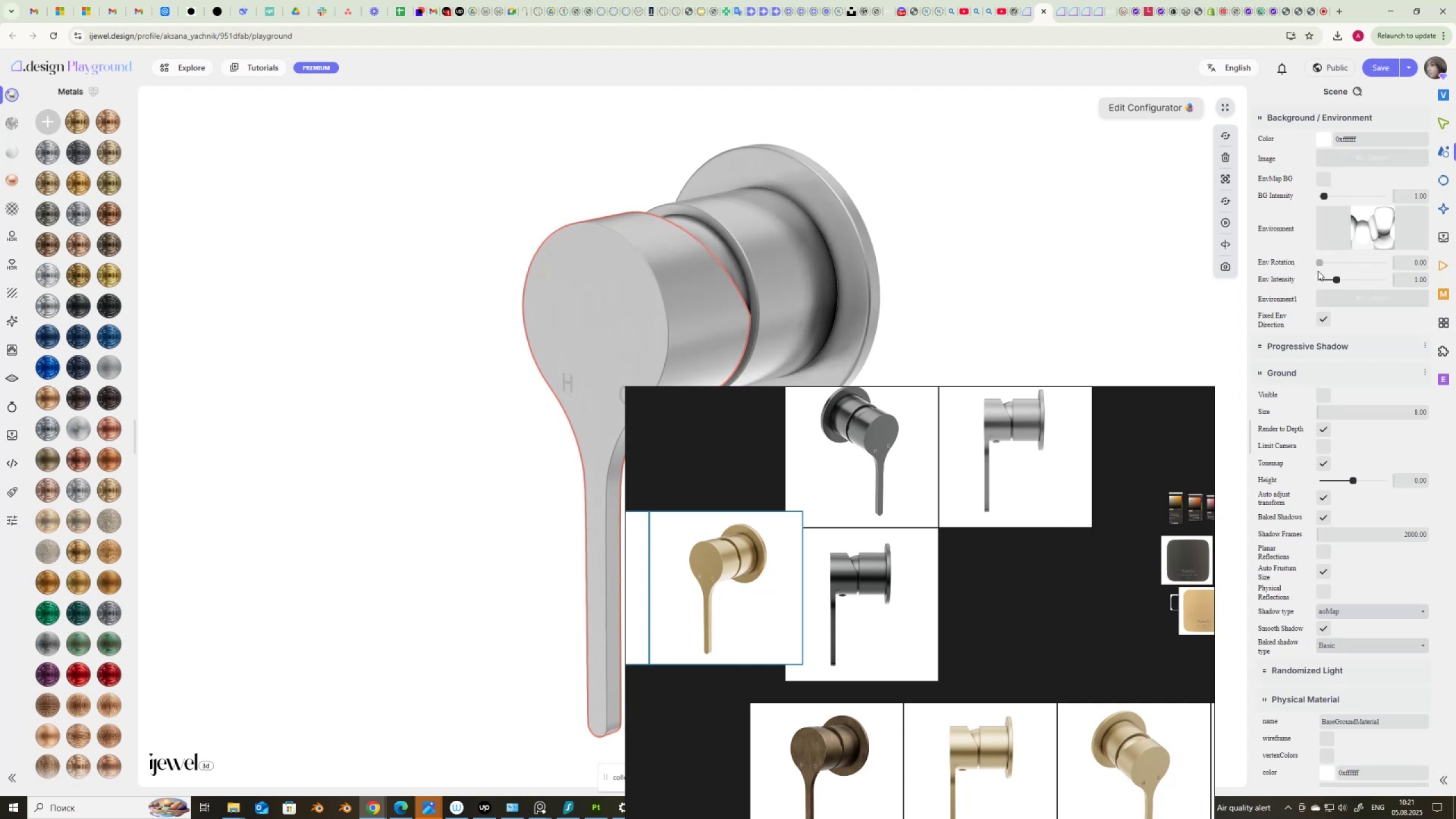 
left_click([1324, 318])
 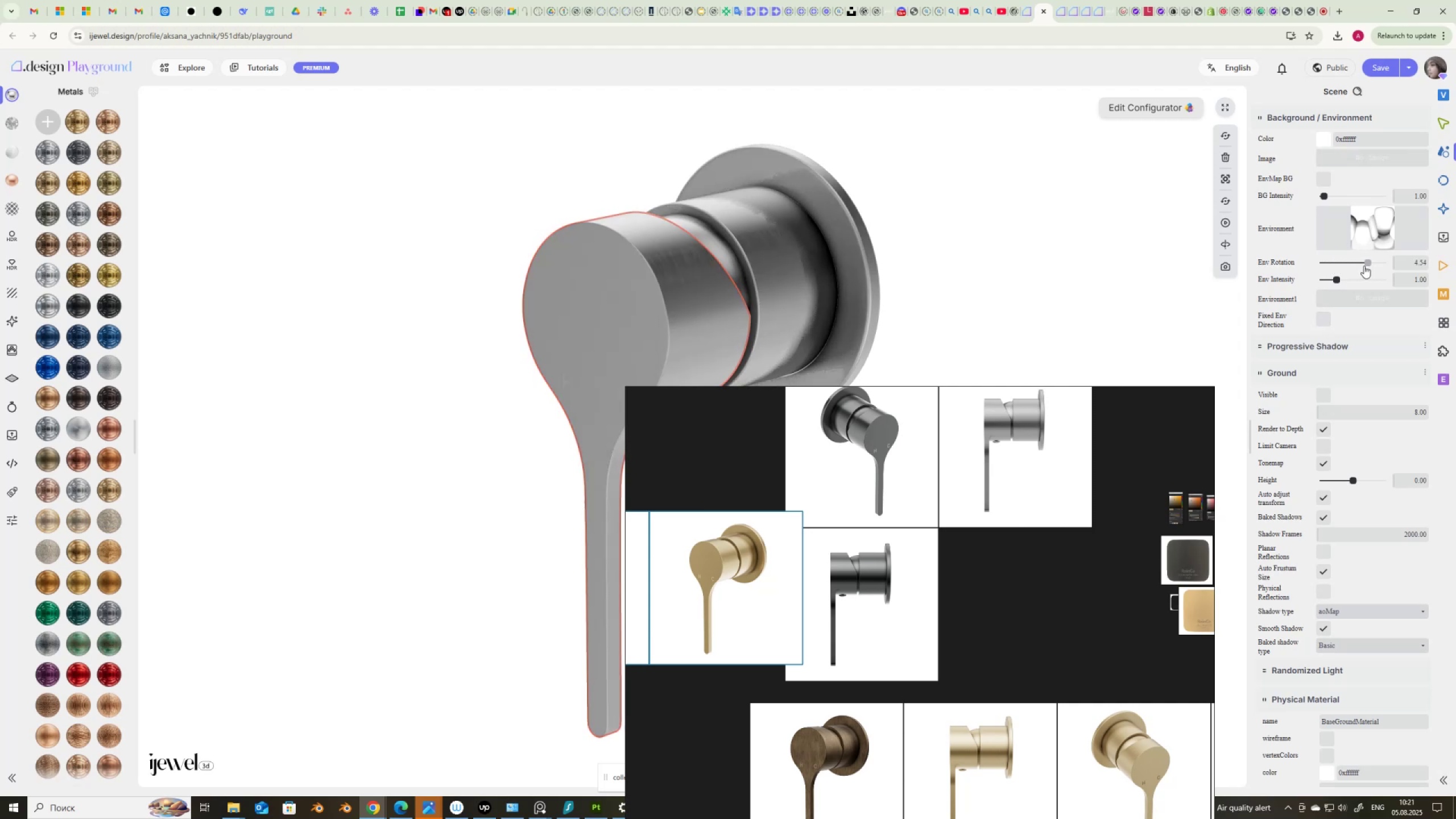 
wait(14.37)
 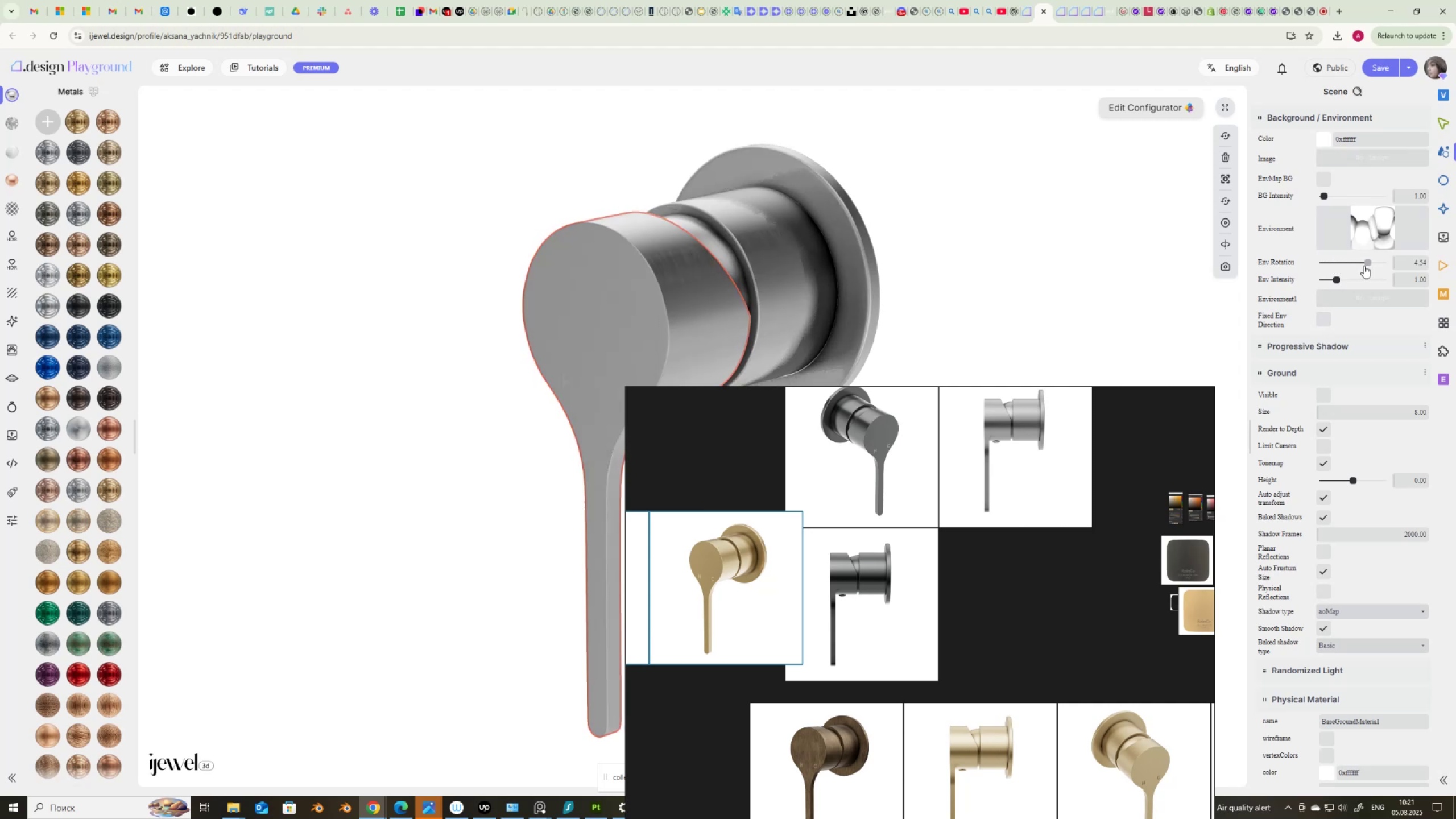 
mouse_move([1067, 504])
 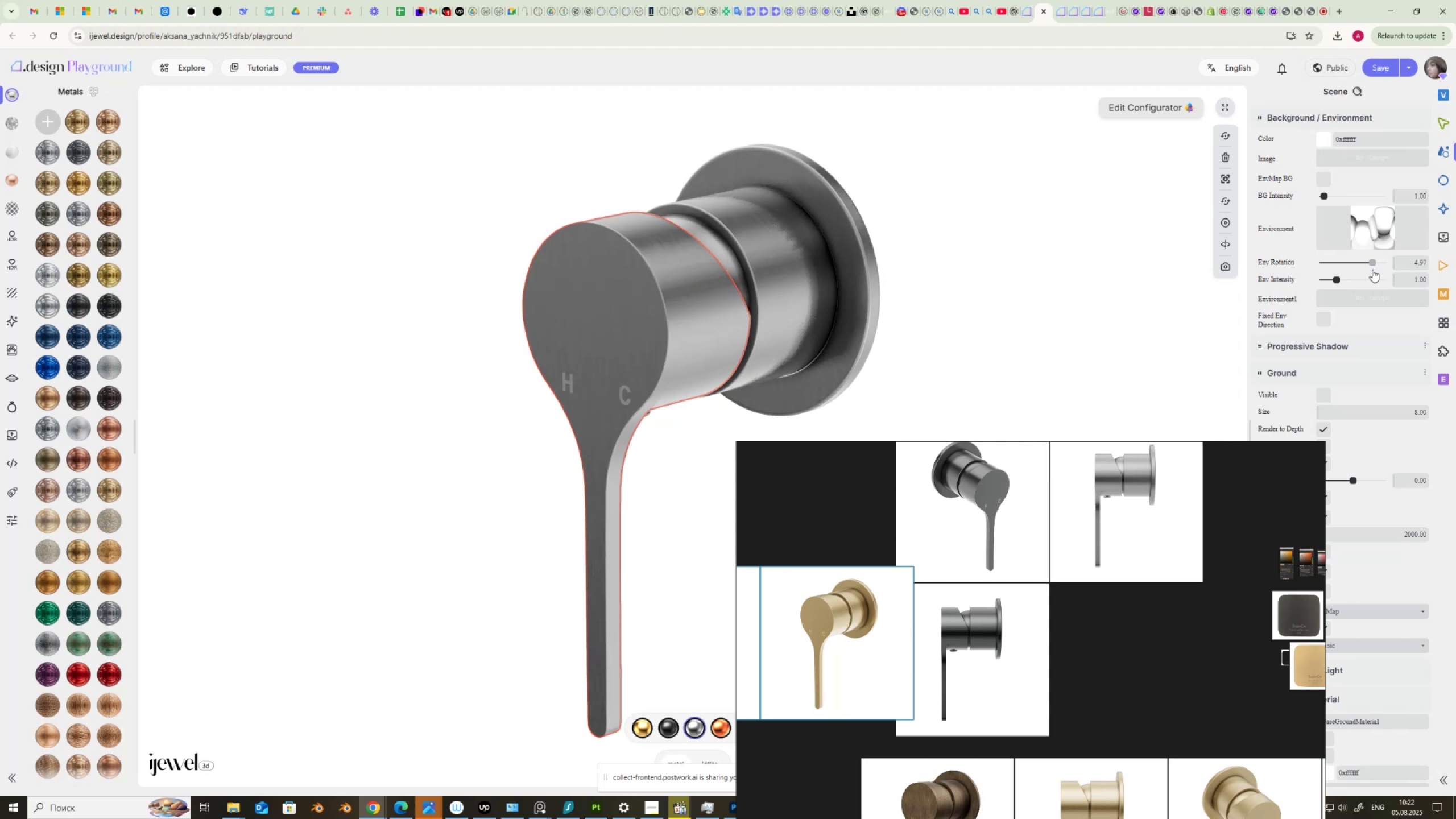 
wait(10.9)
 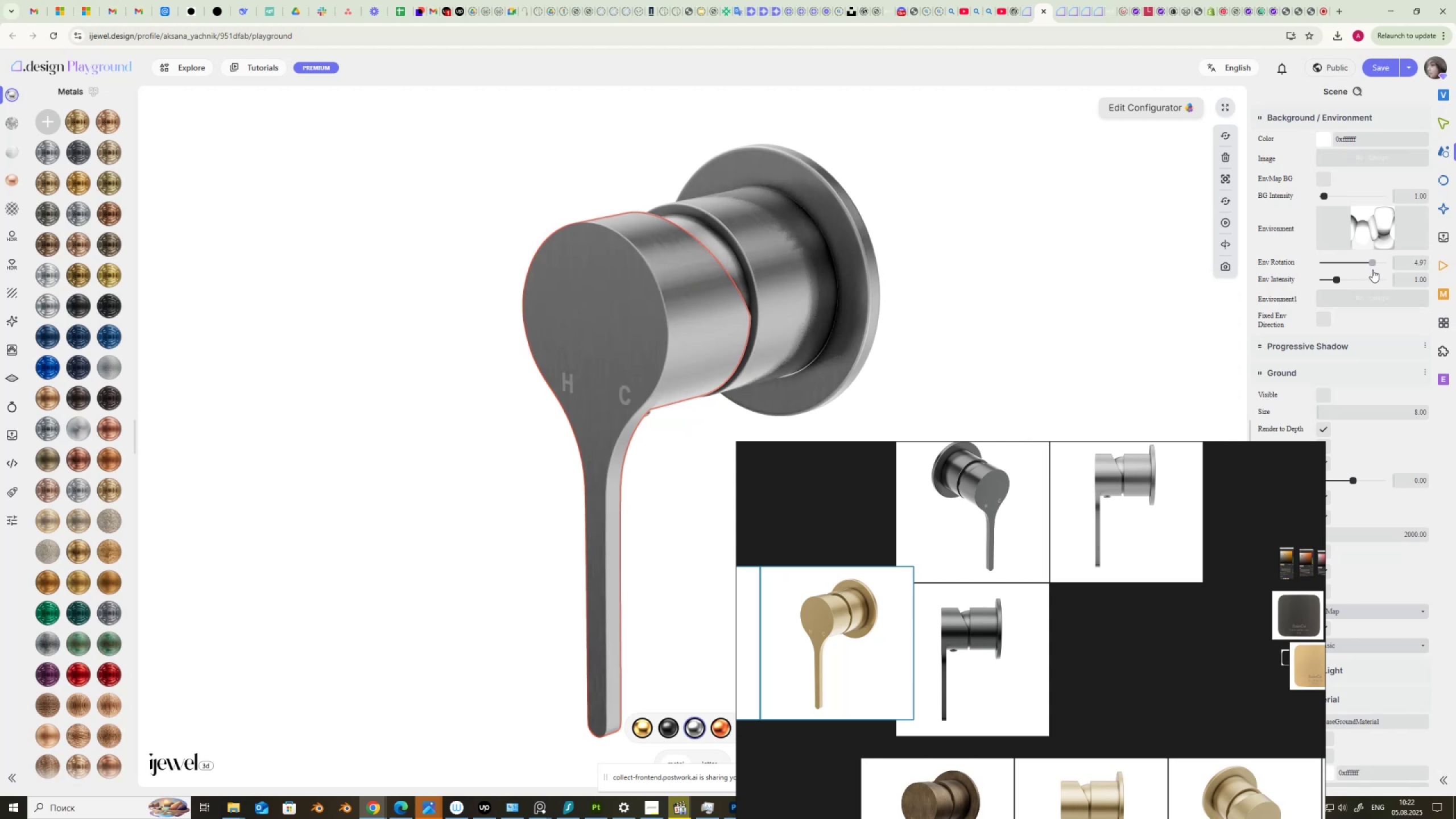 
left_click([1322, 320])
 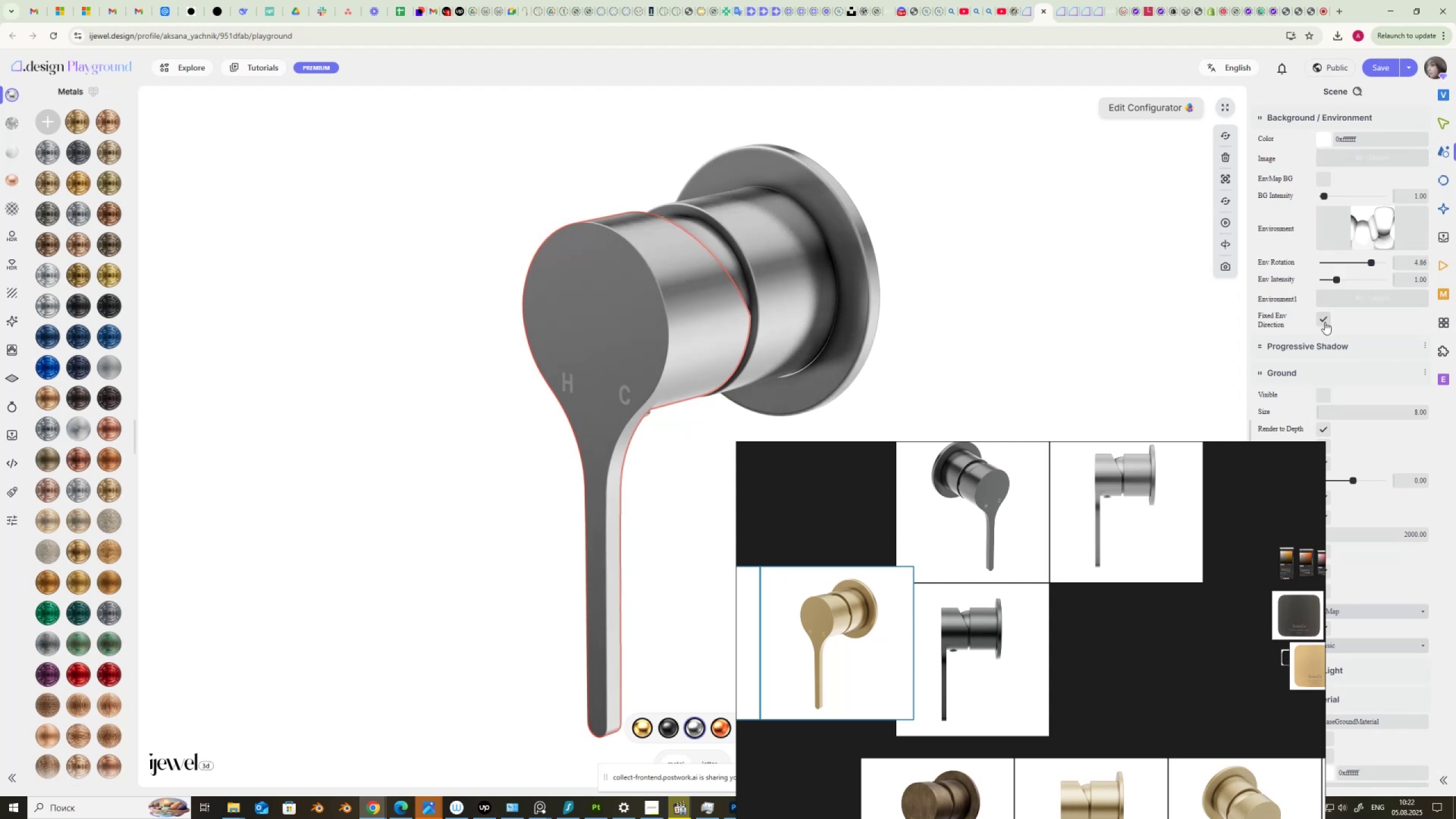 
left_click([1325, 322])
 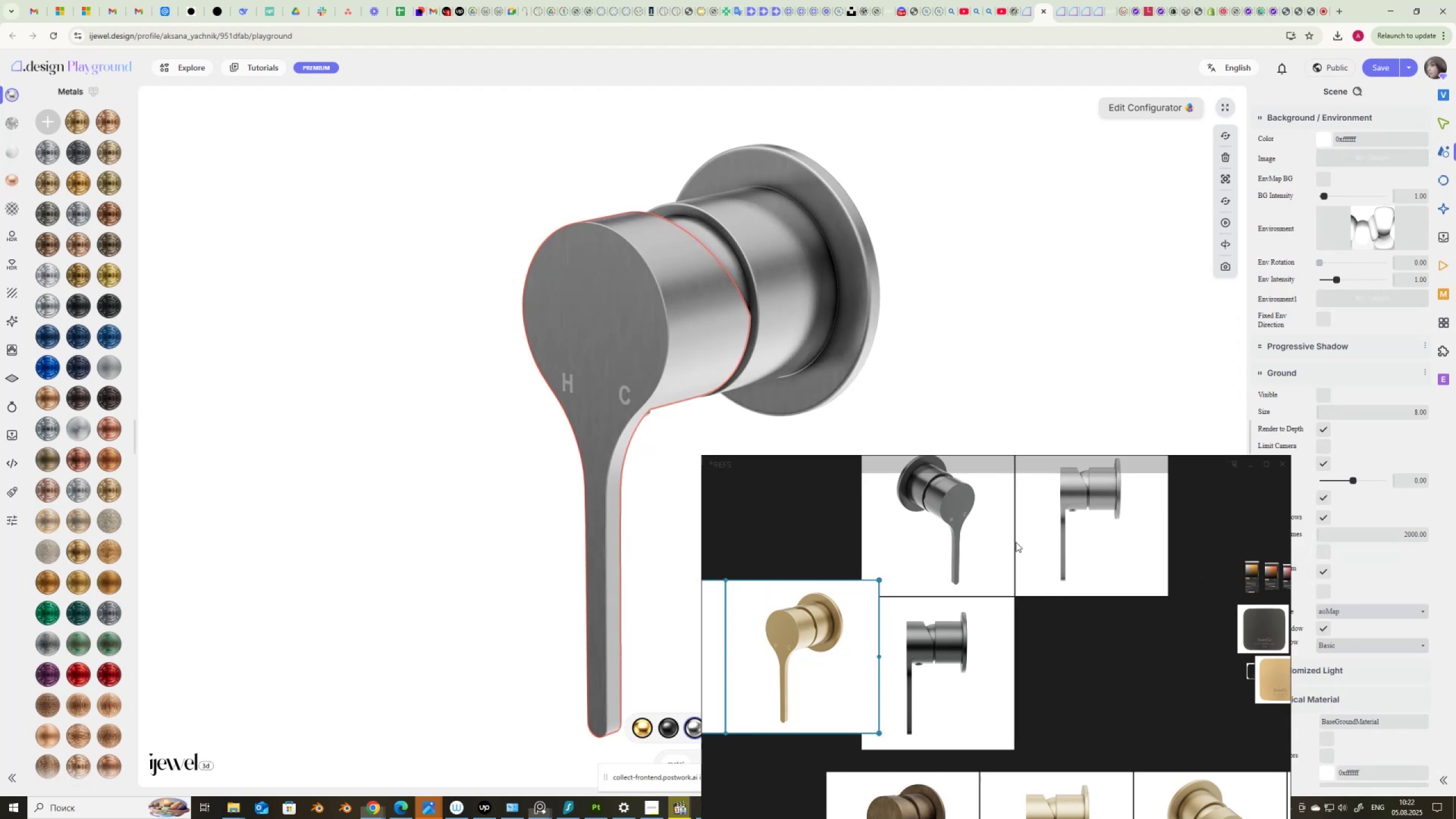 
wait(19.62)
 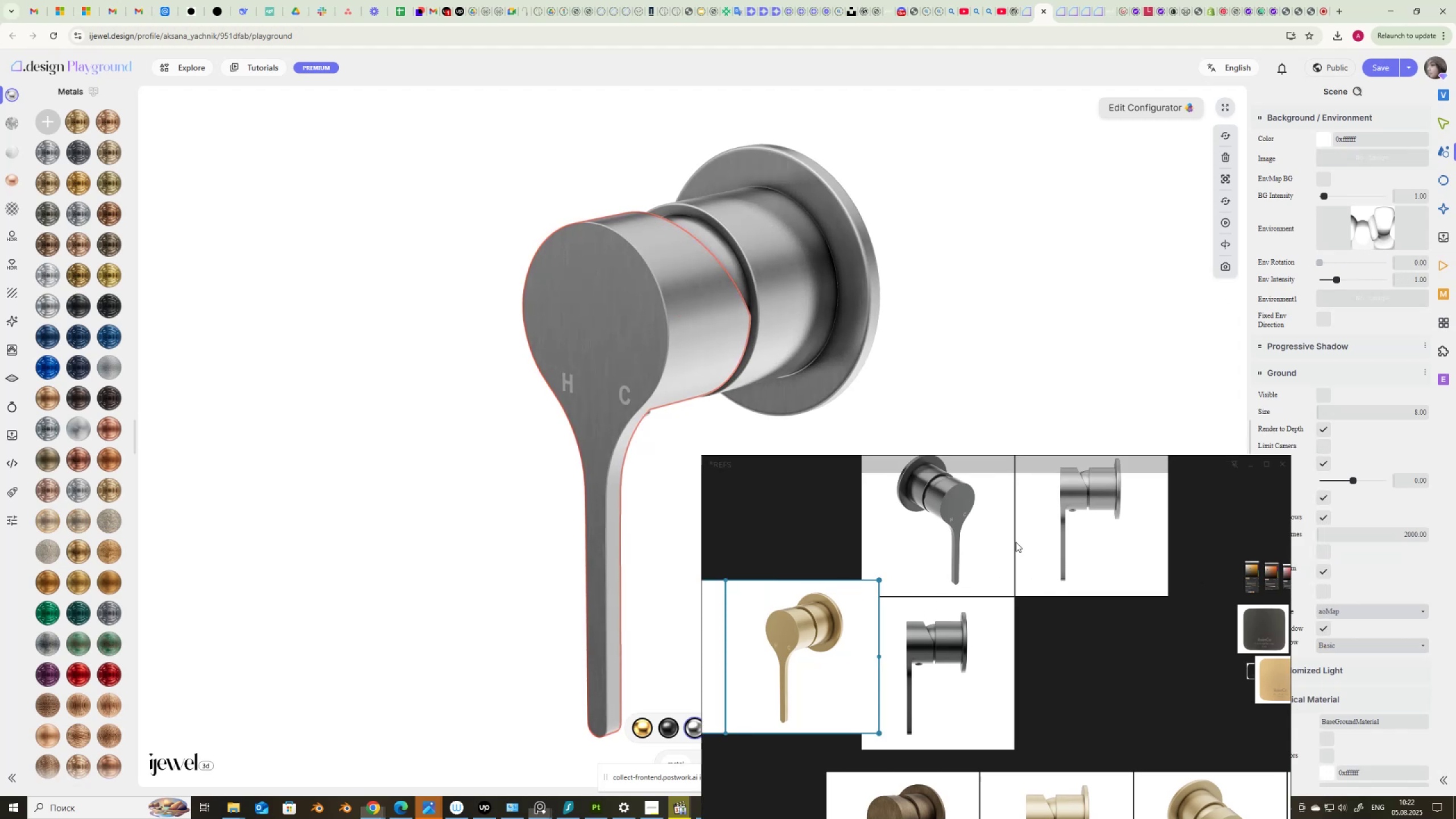 
scroll: coordinate [1366, 680], scroll_direction: down, amount: 10.0
 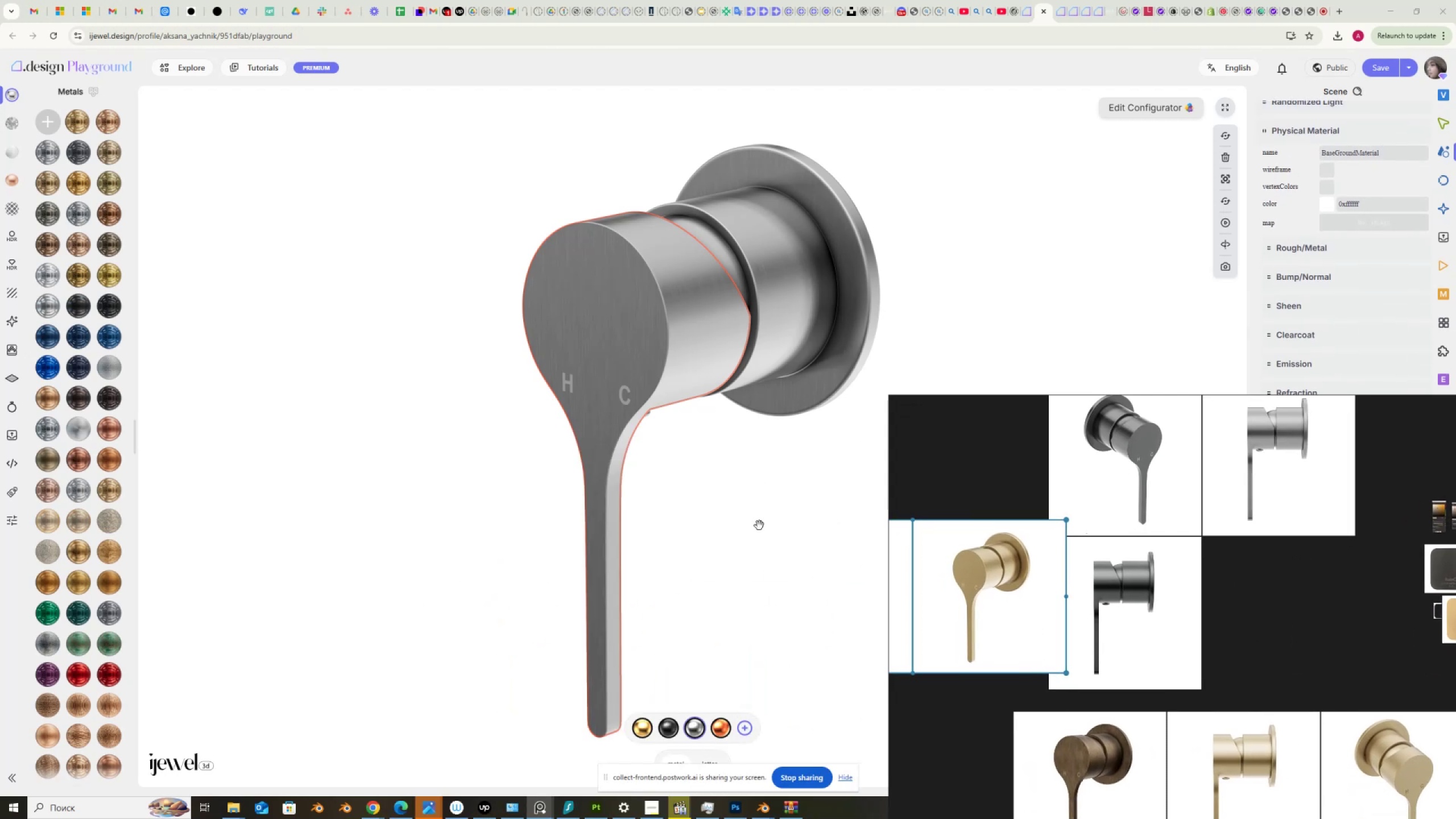 
left_click([763, 530])
 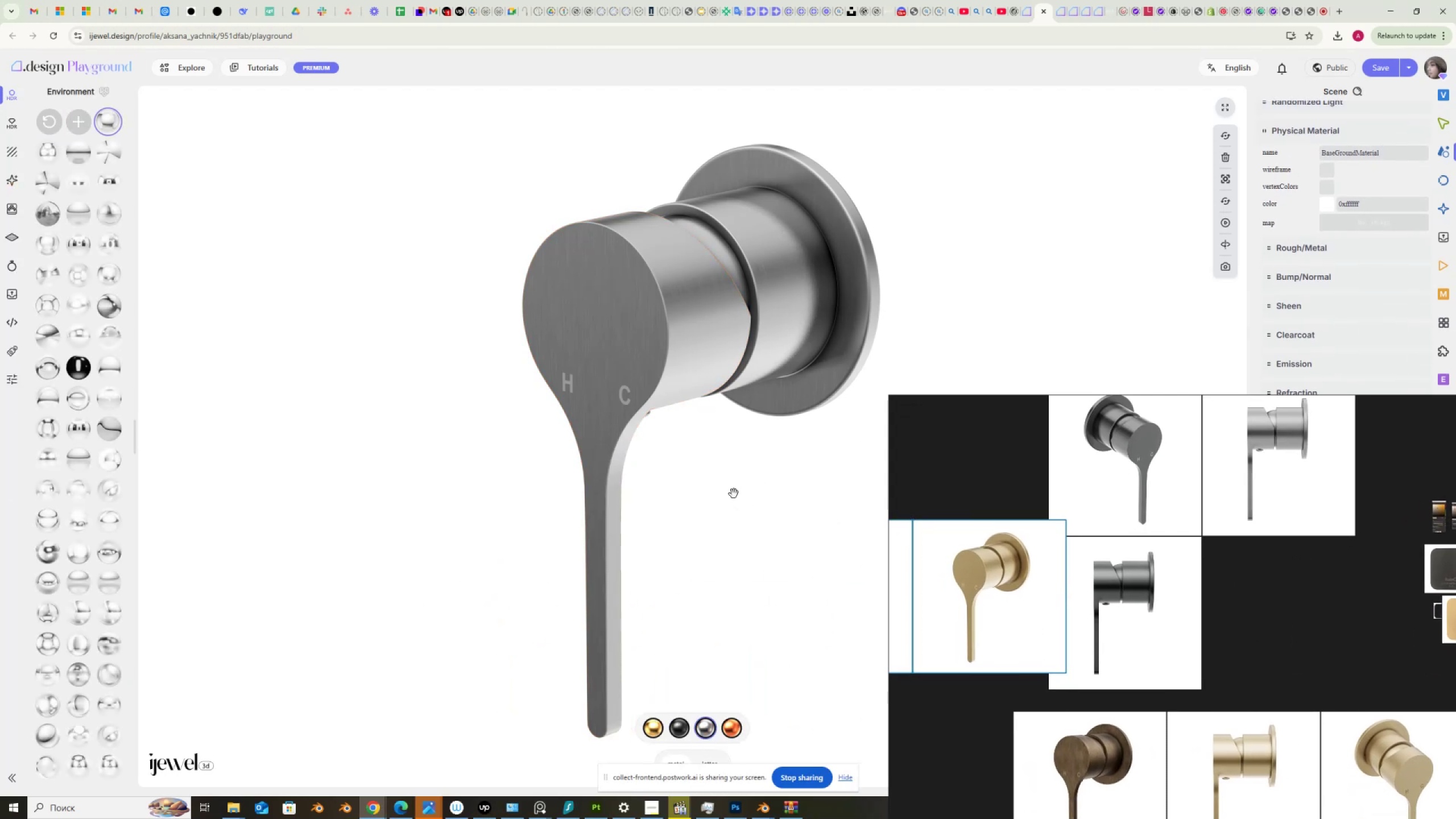 
scroll: coordinate [986, 605], scroll_direction: up, amount: 6.0
 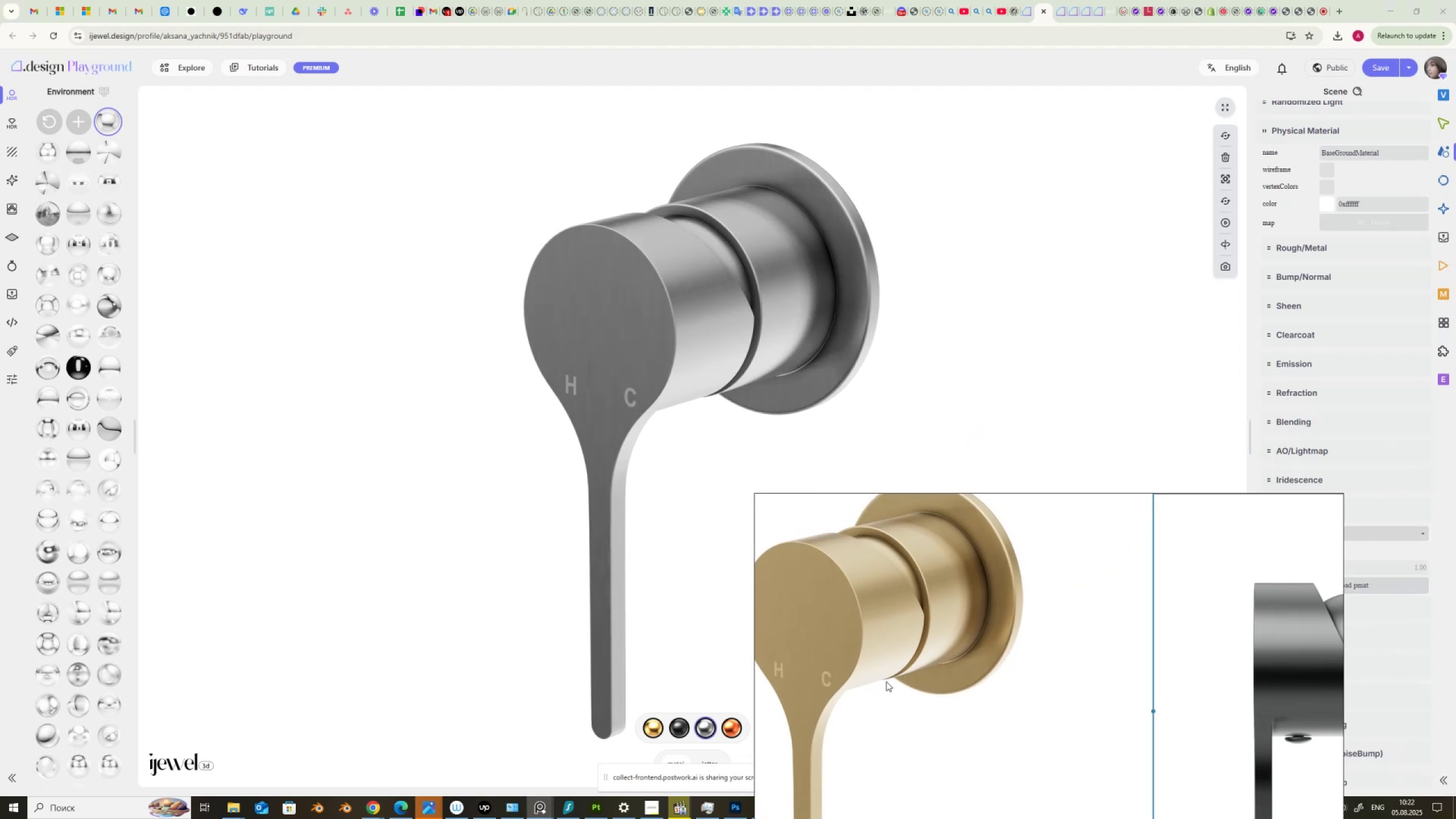 
wait(13.73)
 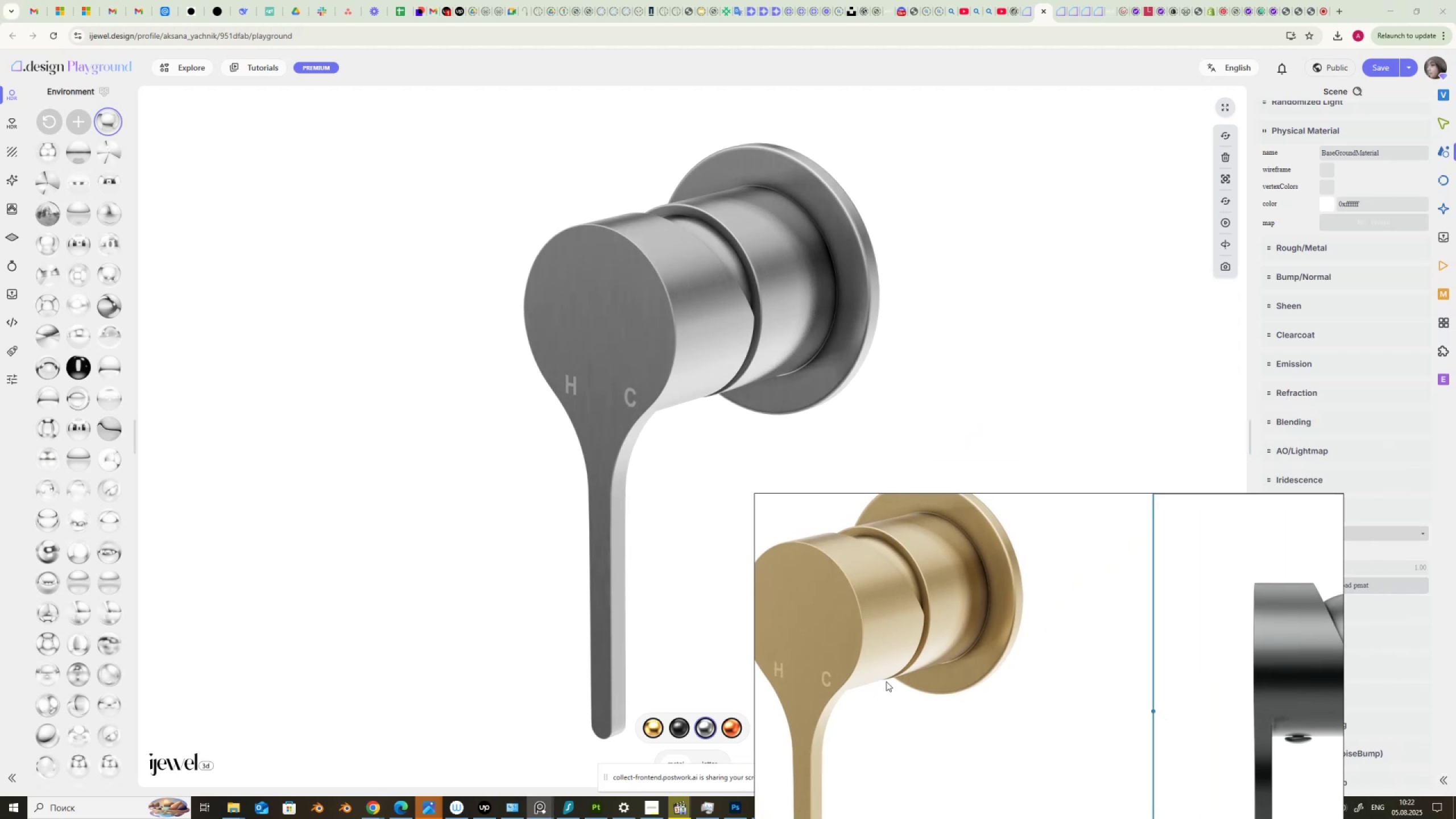 
left_click([1443, 262])
 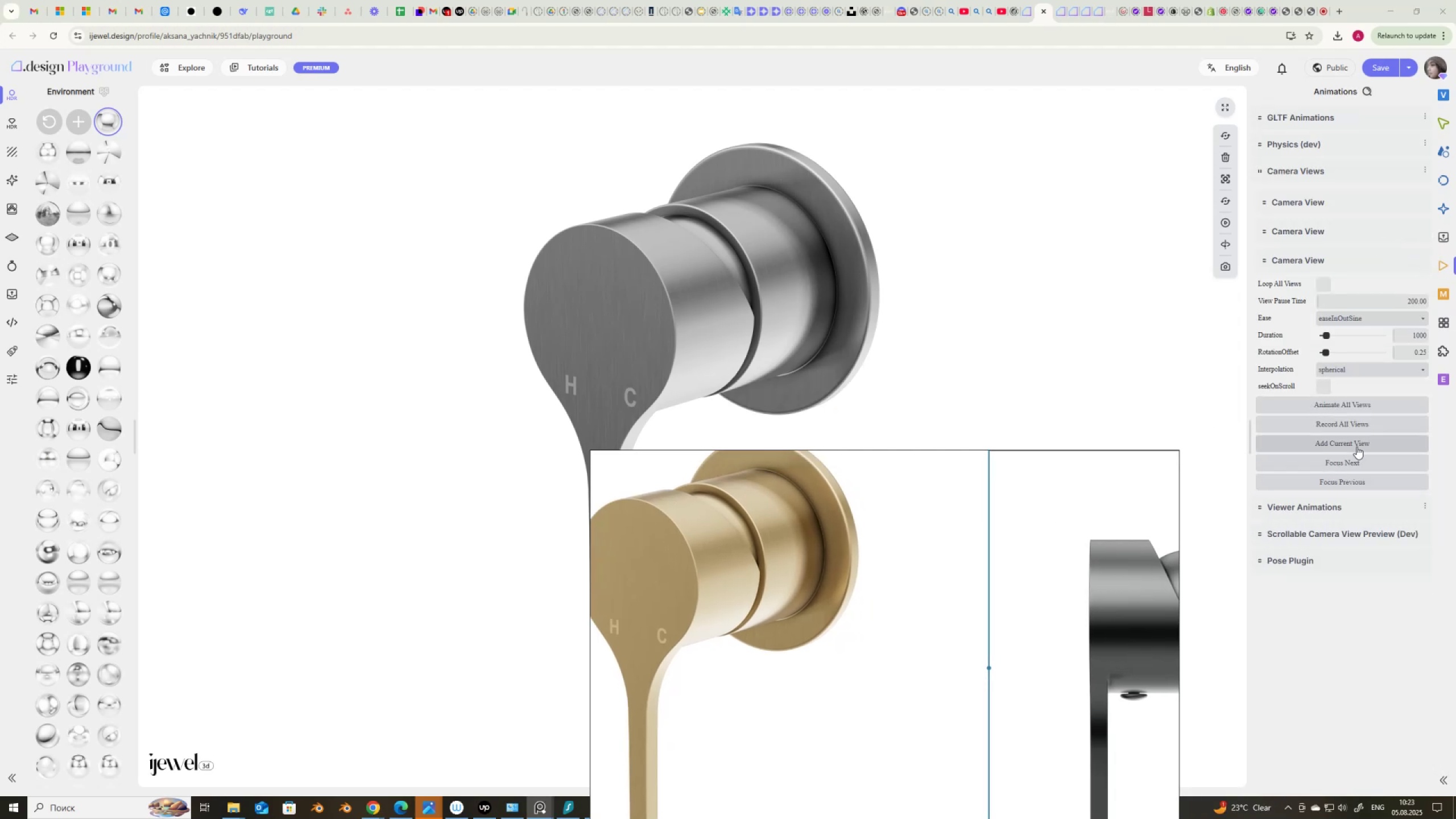 
left_click([1358, 440])
 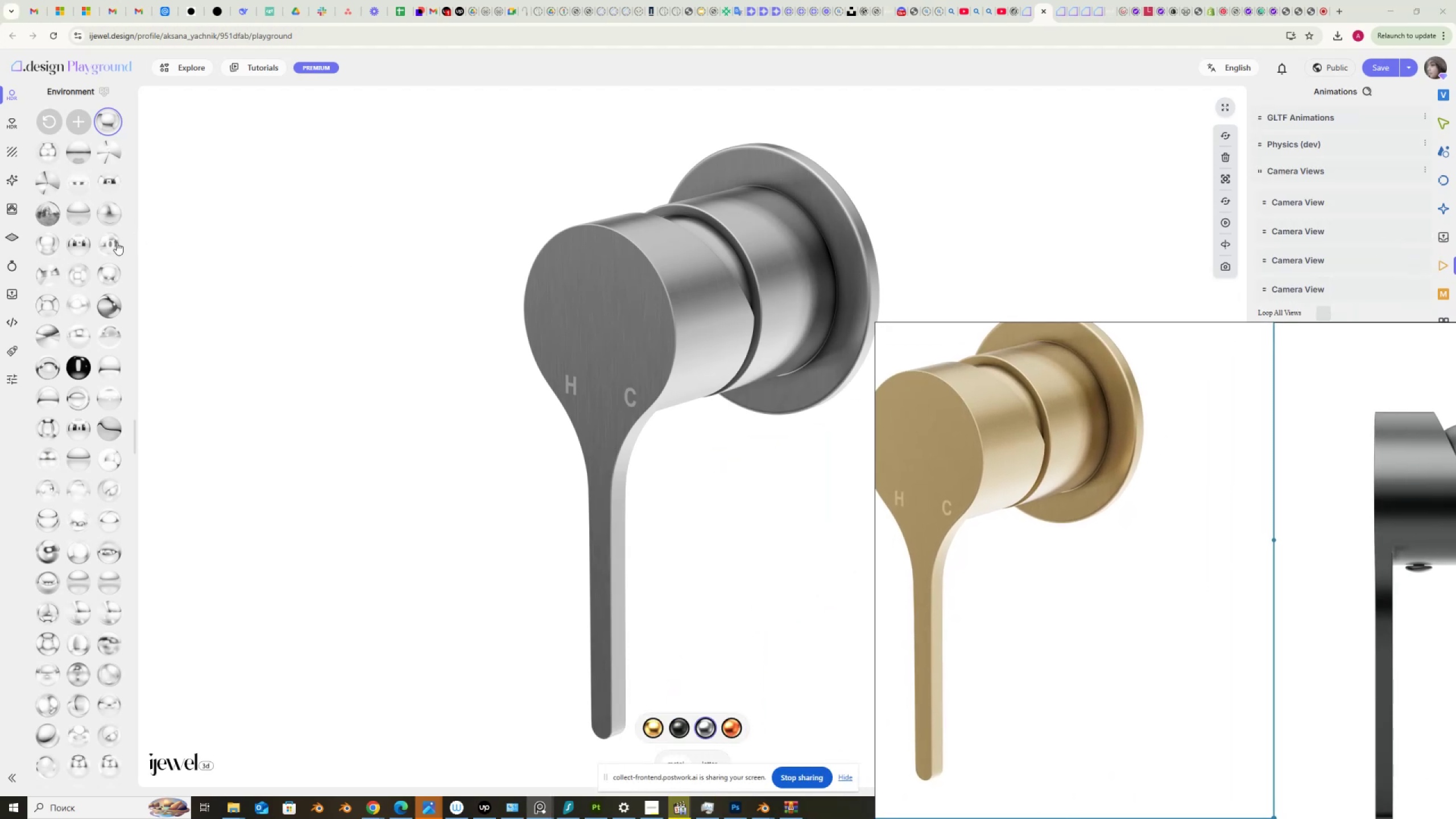 
left_click([14, 292])
 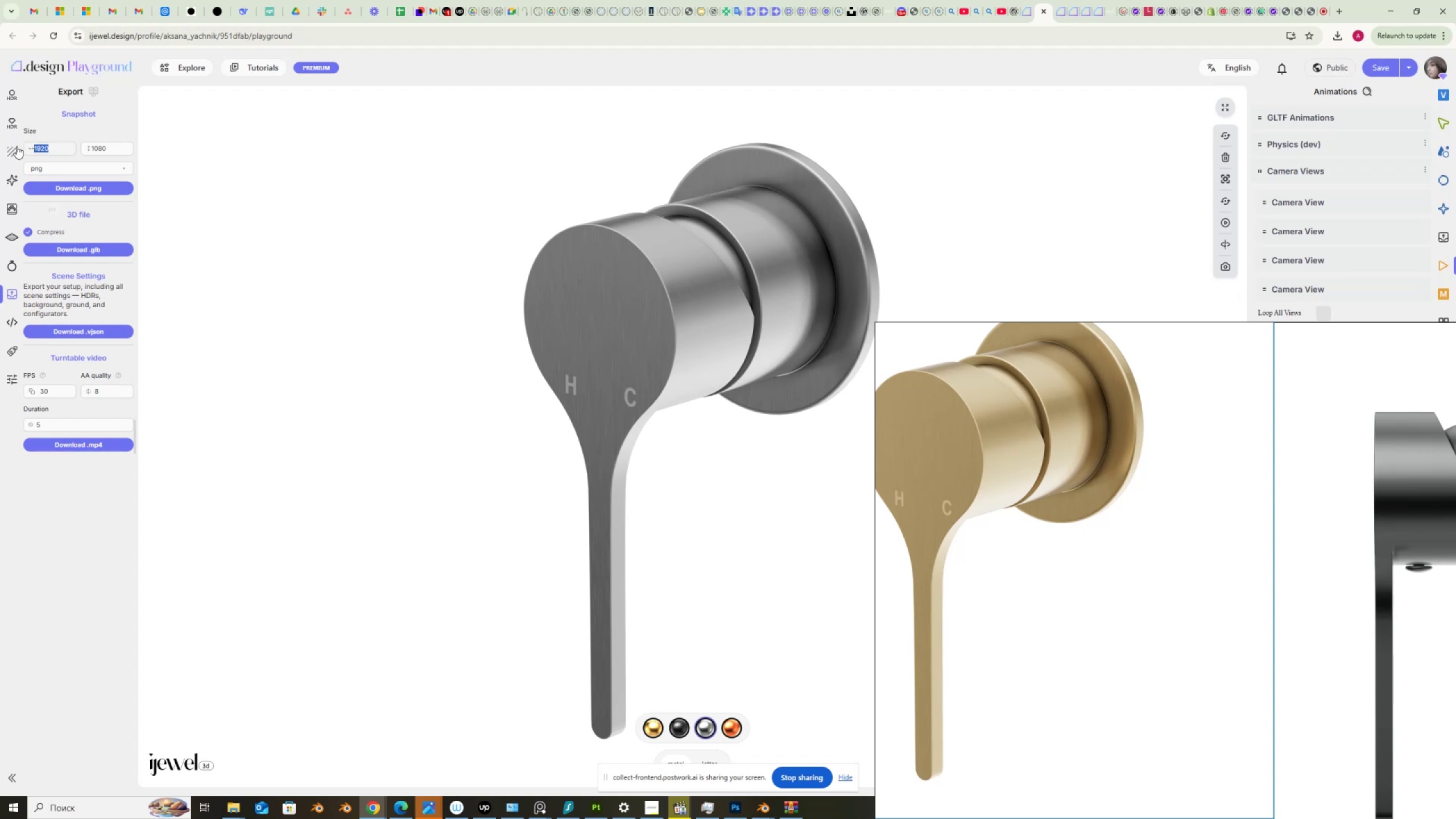 
key(Numpad1)
 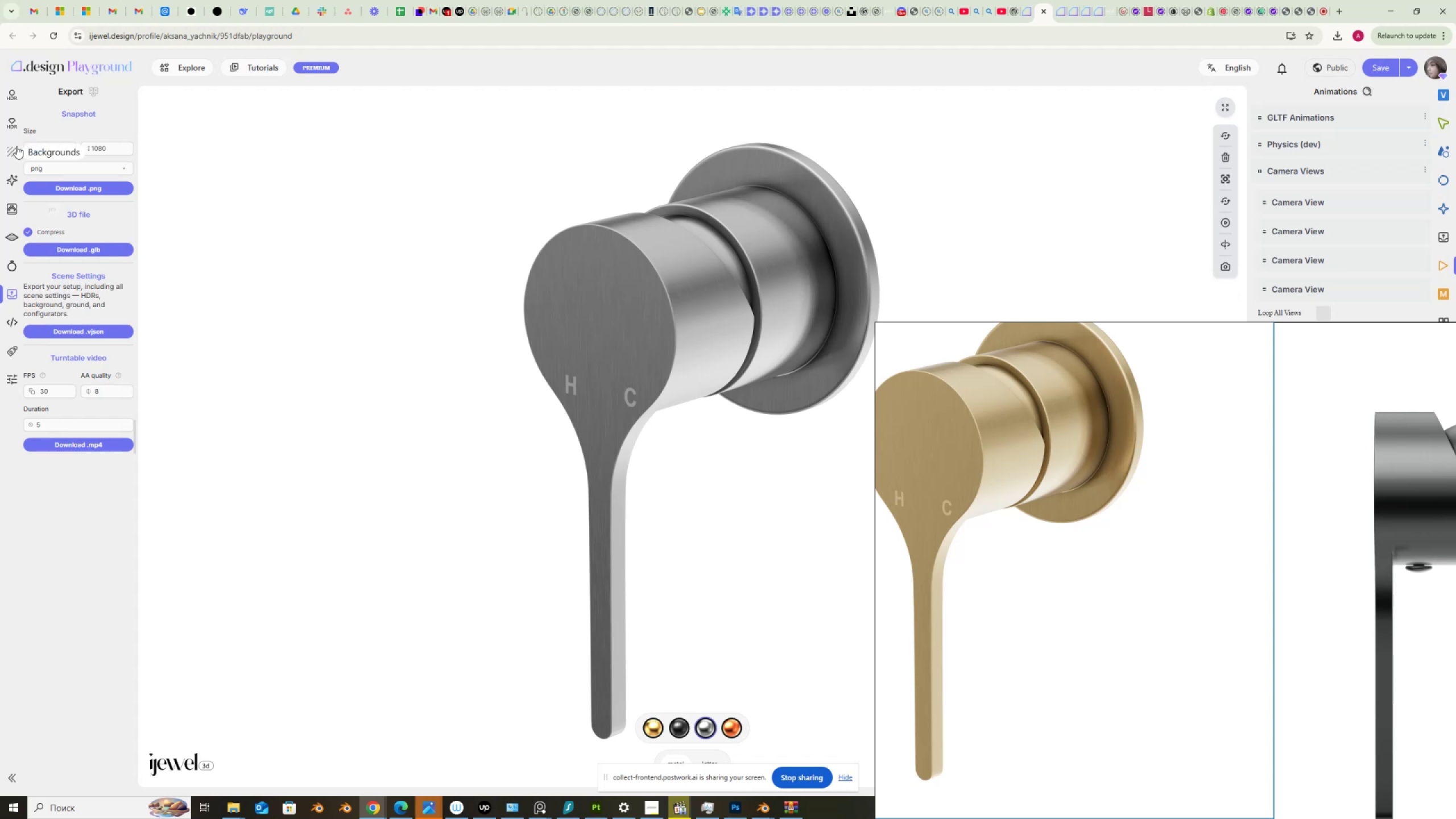 
key(Numpad4)
 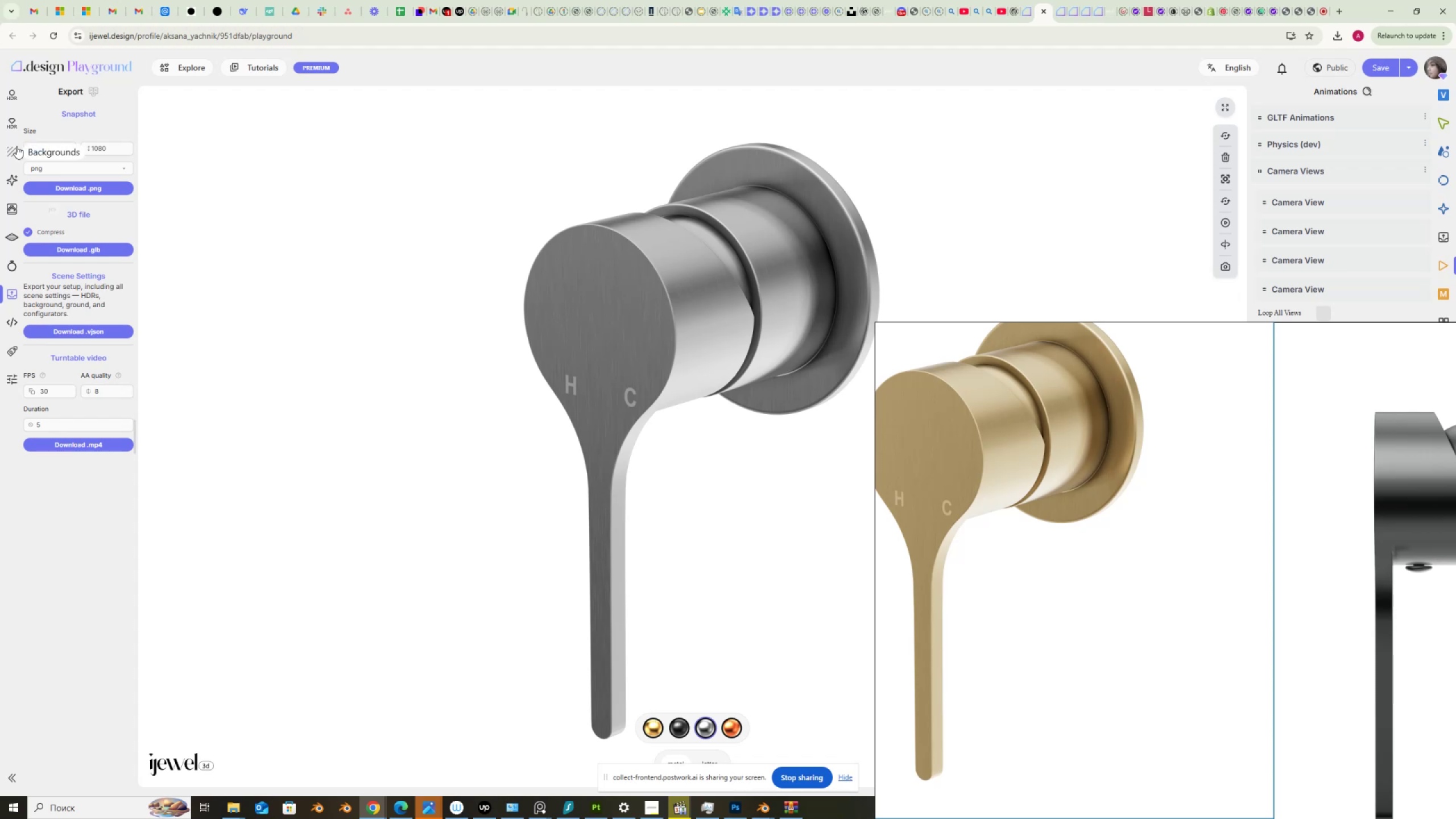 
key(Numpad0)
 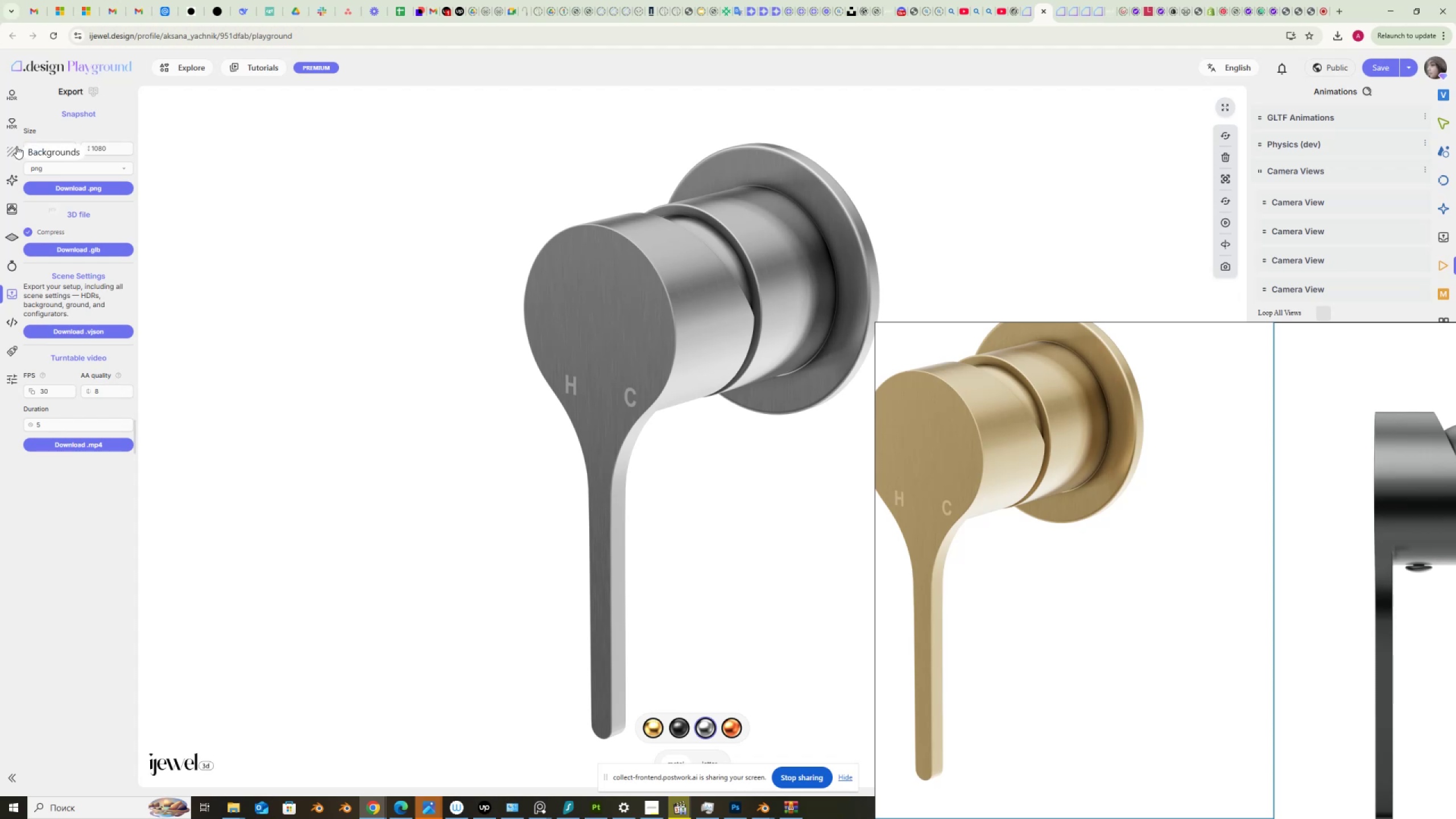 
key(Numpad0)
 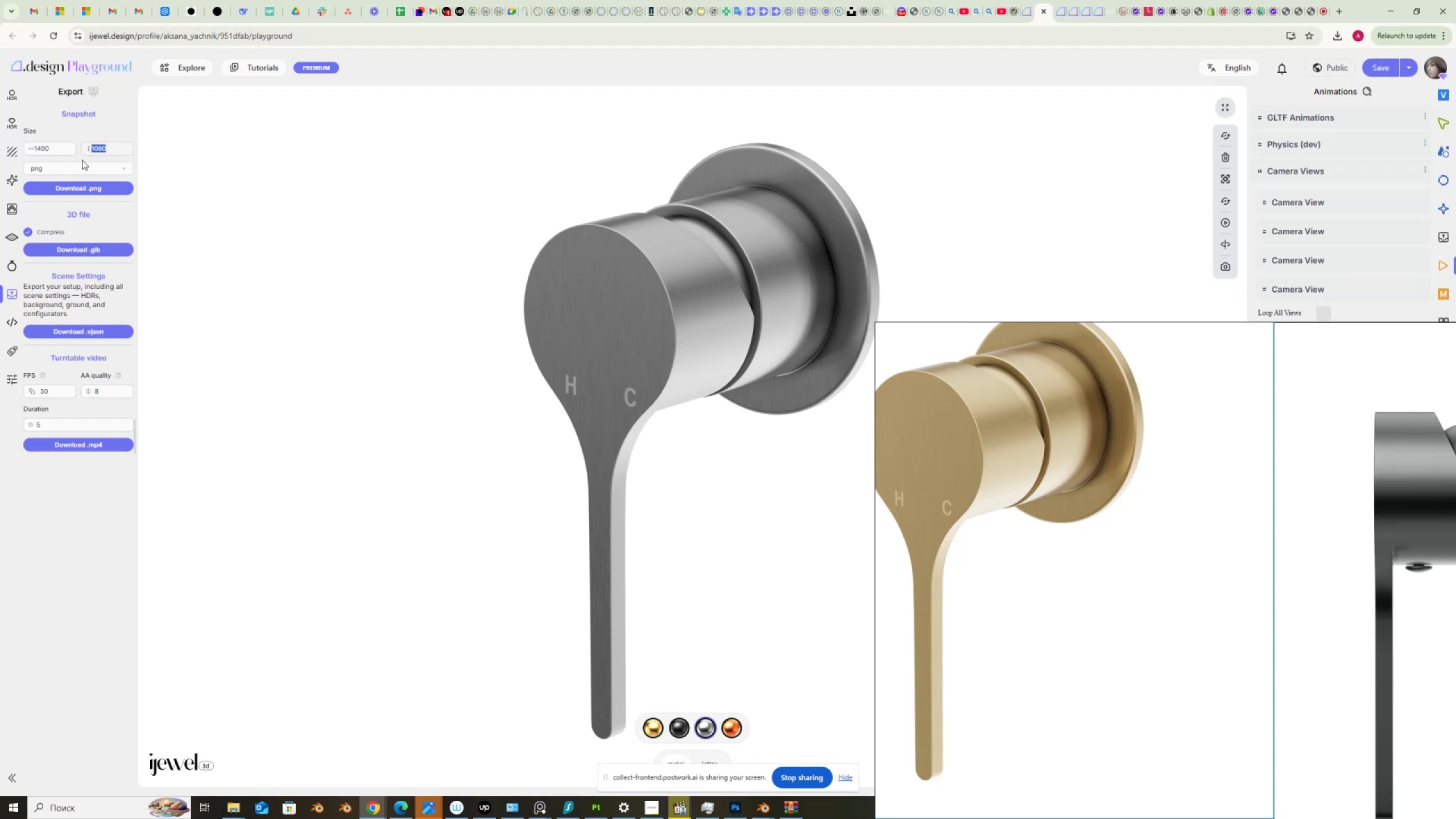 
key(Numpad1)
 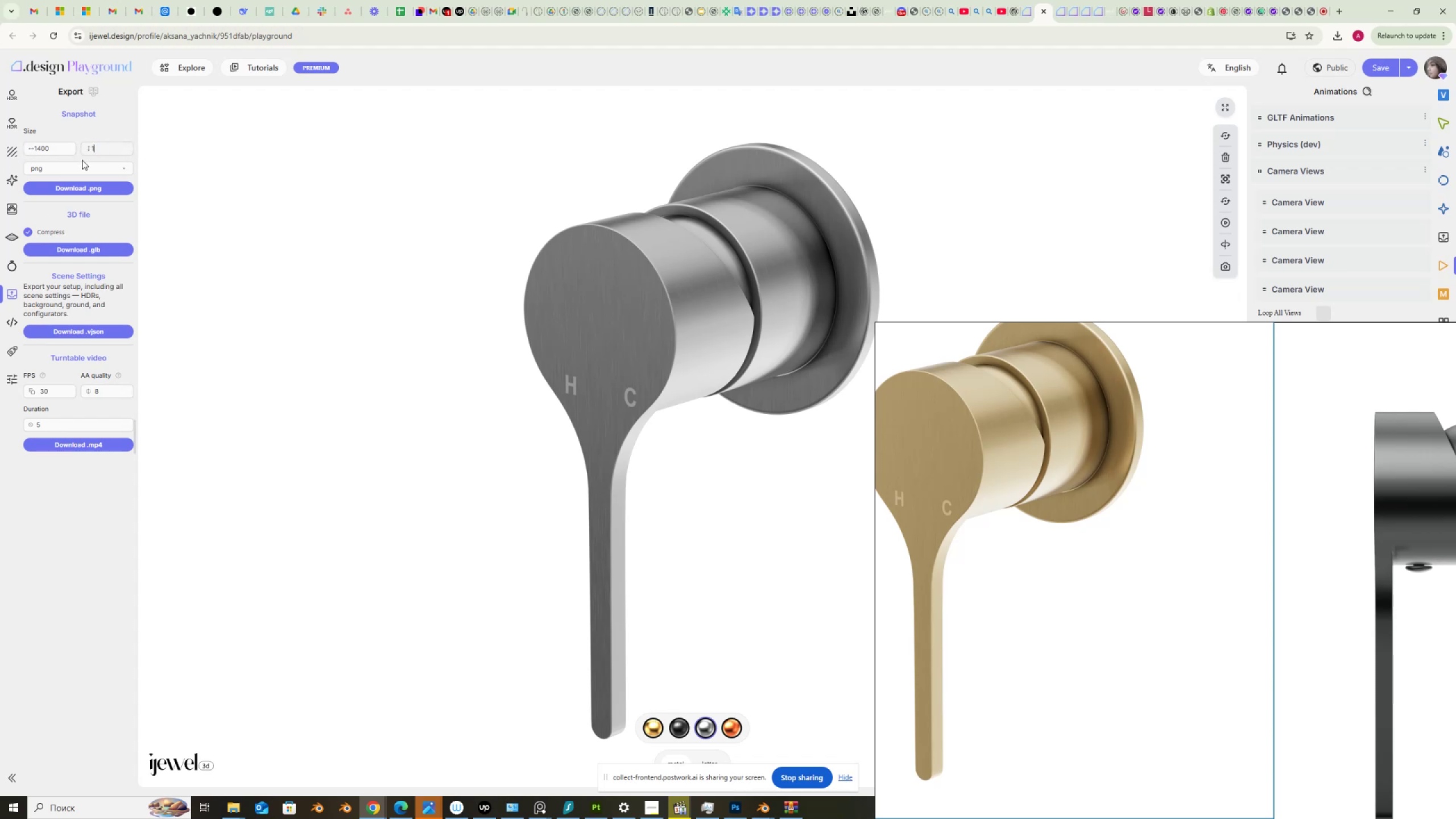 
key(Numpad4)
 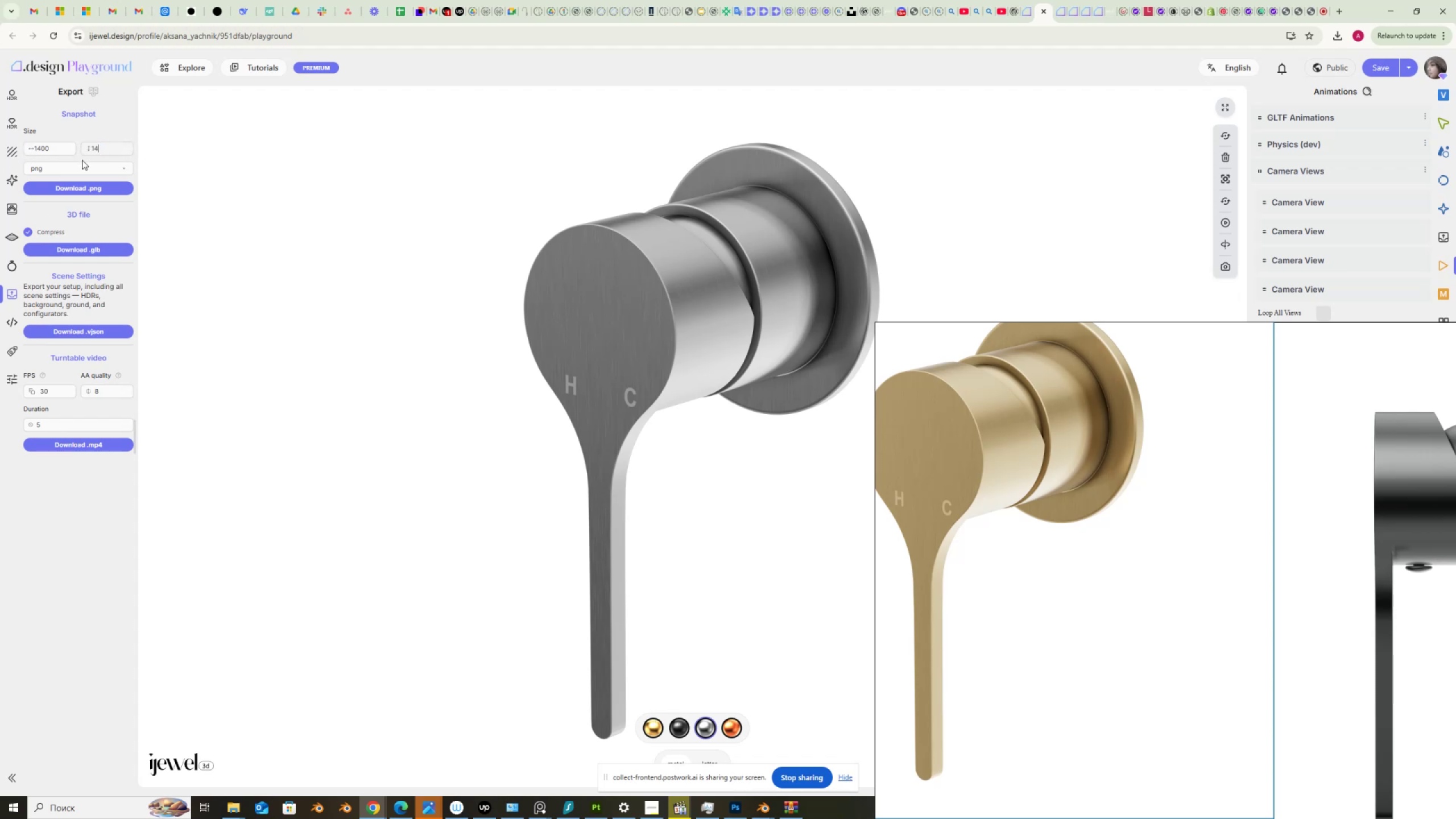 
key(Numpad0)
 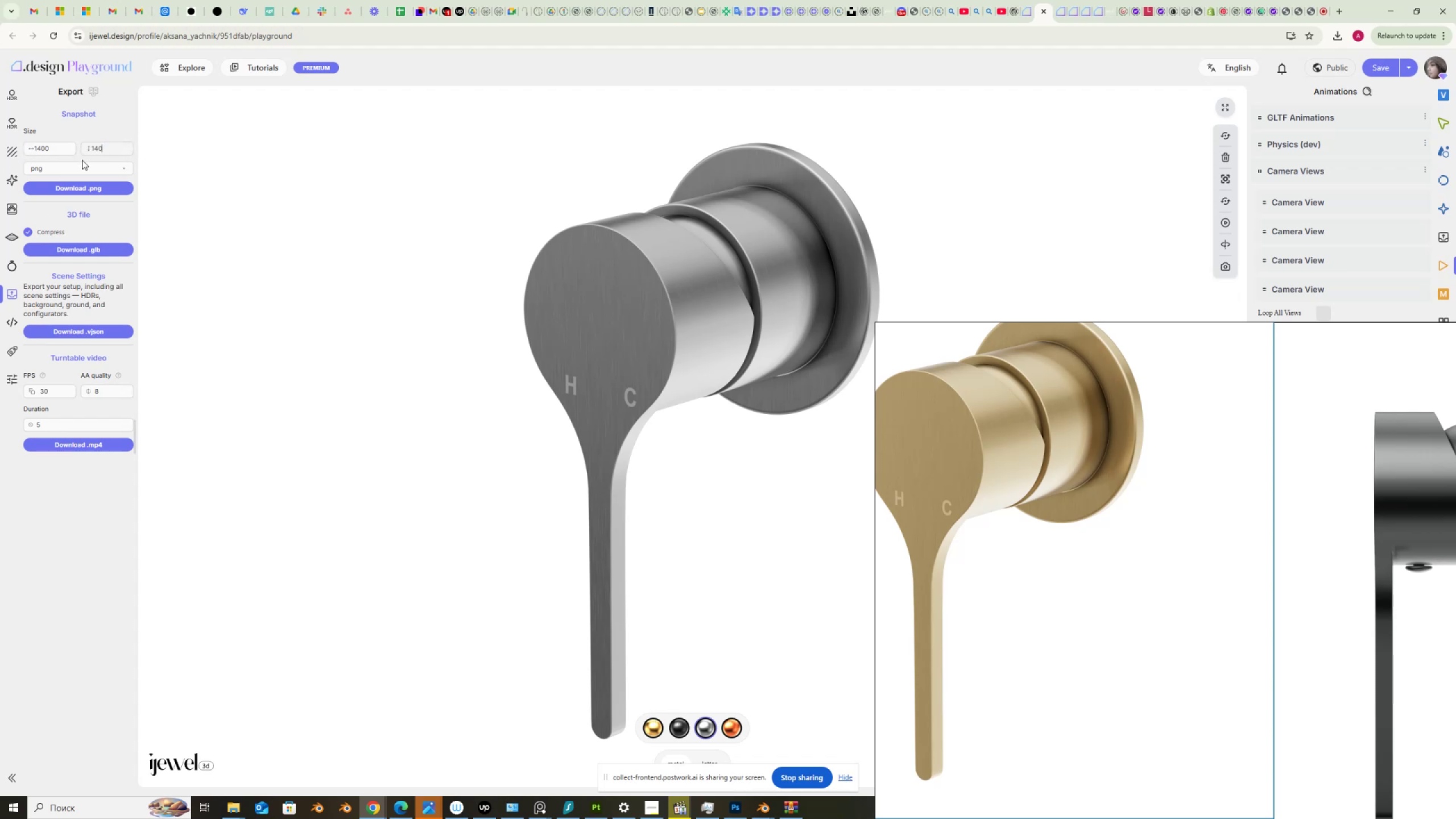 
key(Numpad0)
 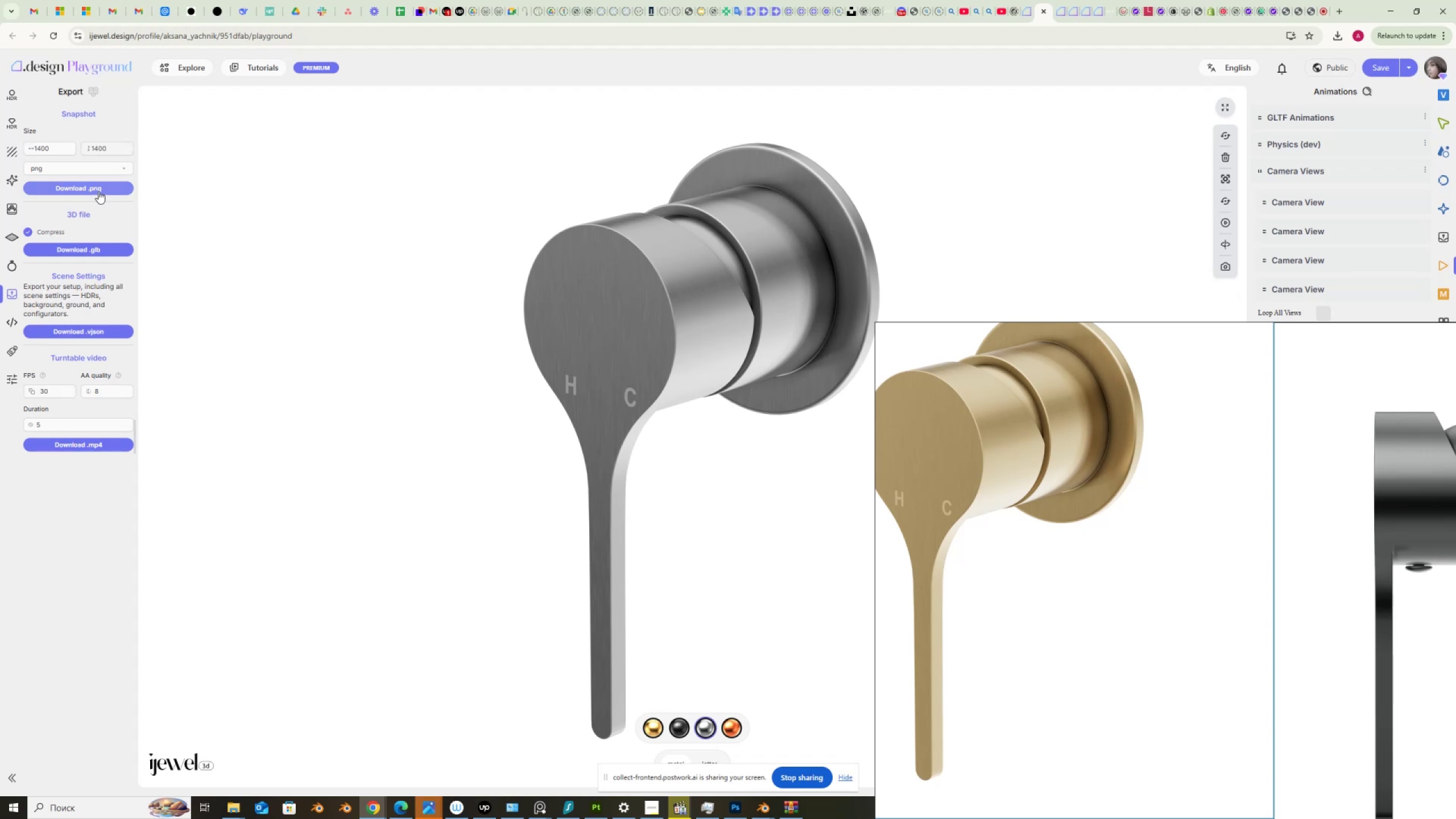 
left_click([101, 188])
 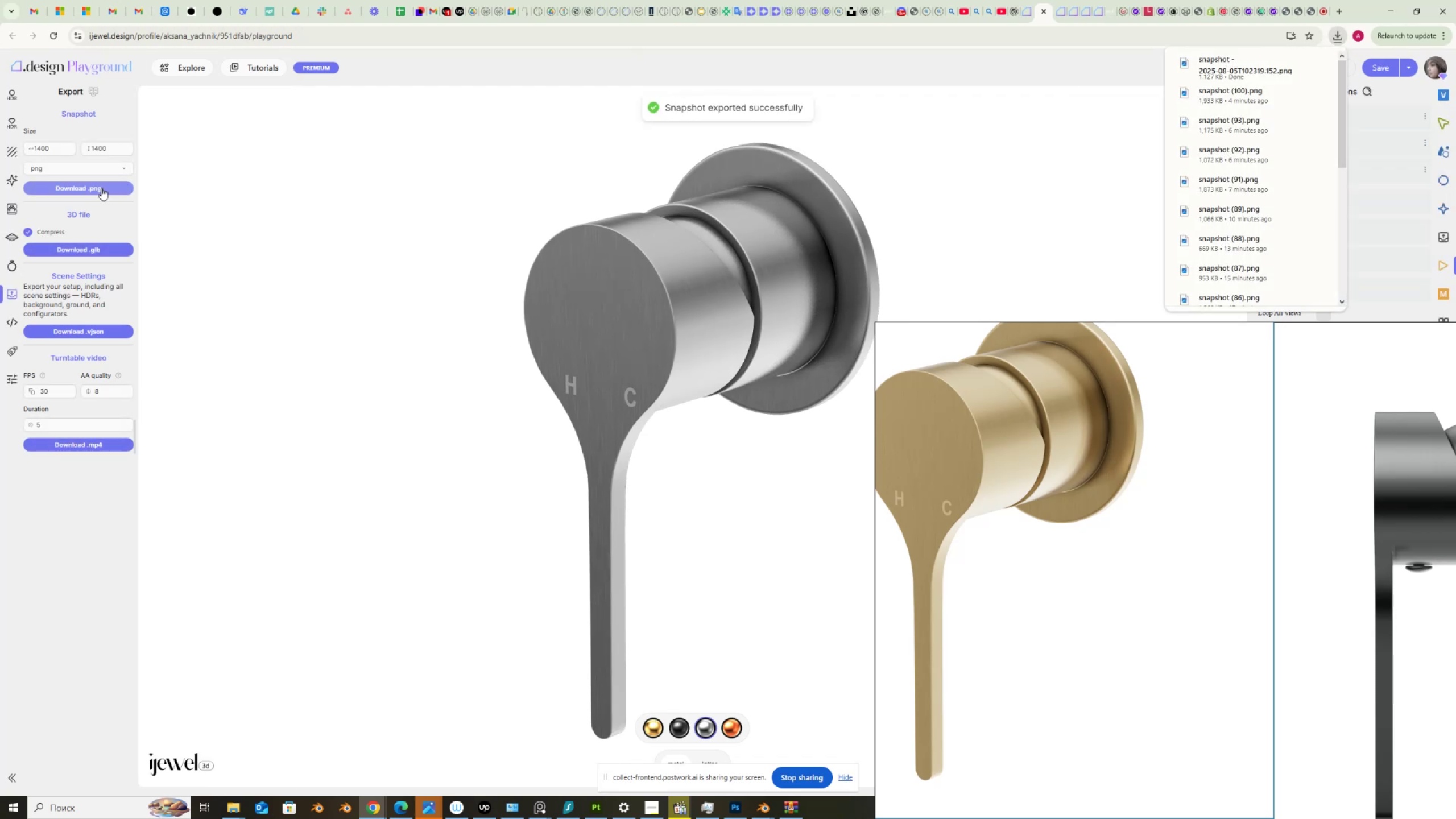 
wait(11.92)
 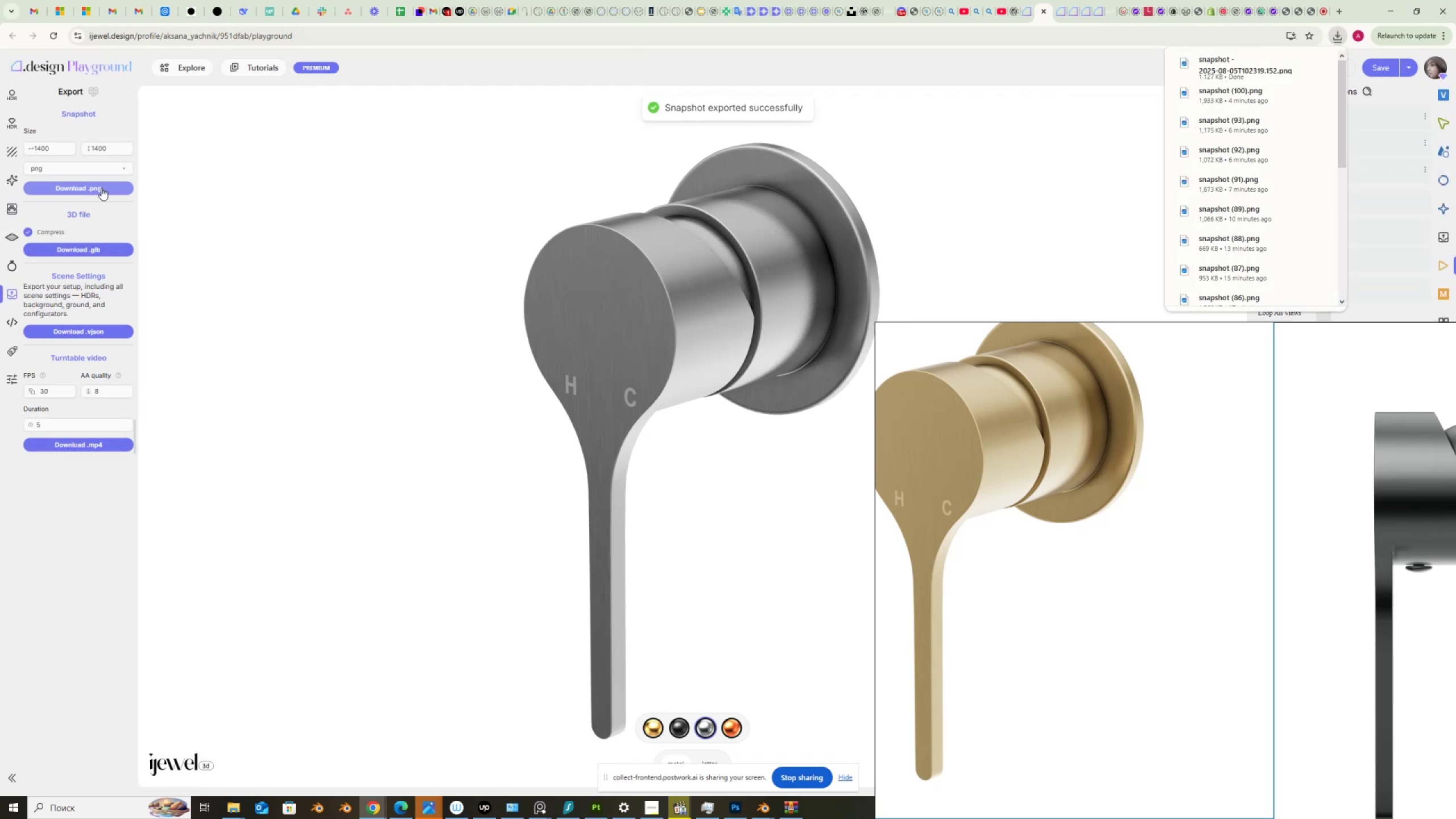 
scroll: coordinate [202, 383], scroll_direction: down, amount: 10.0
 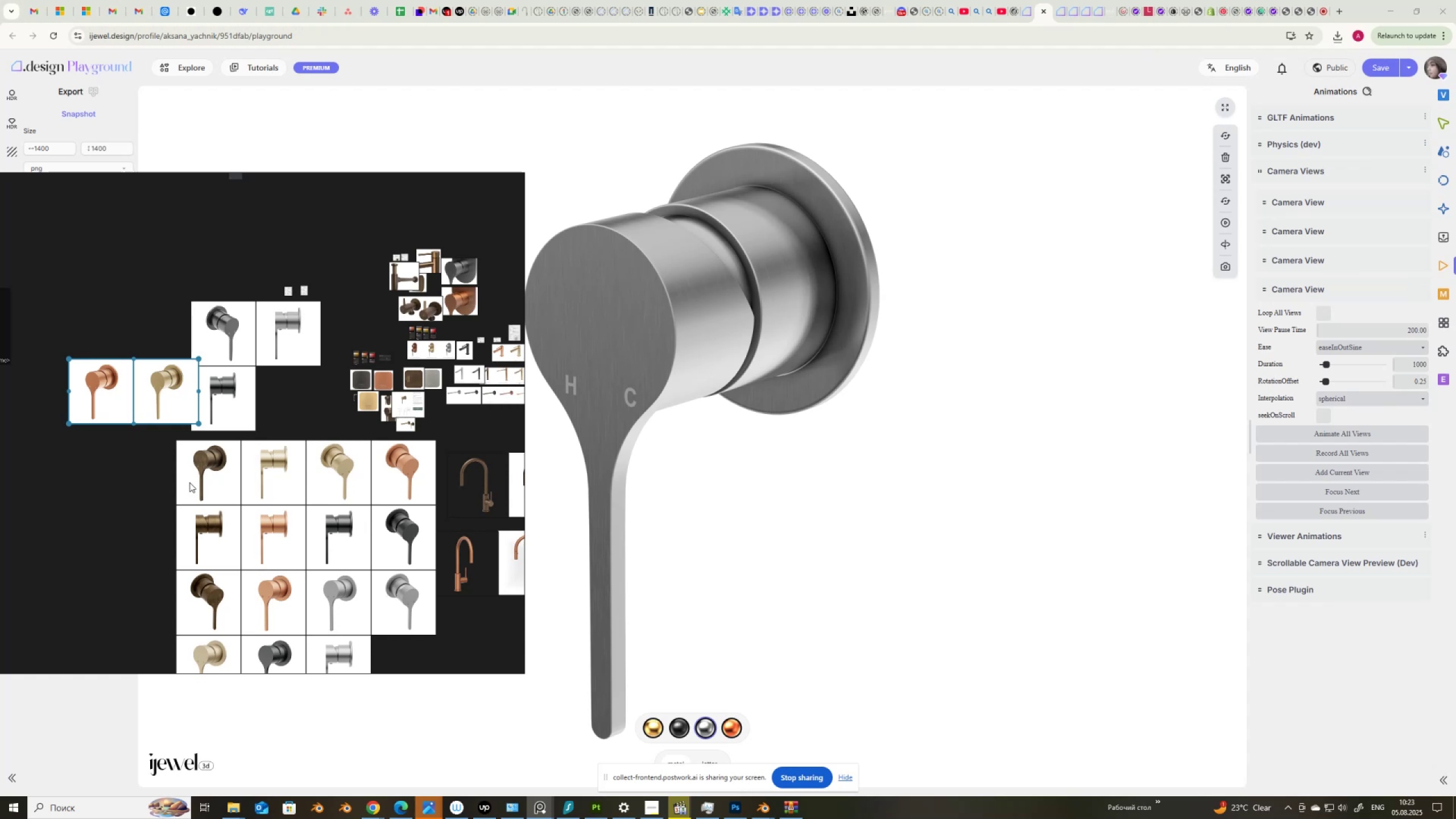 
scroll: coordinate [354, 500], scroll_direction: up, amount: 4.0
 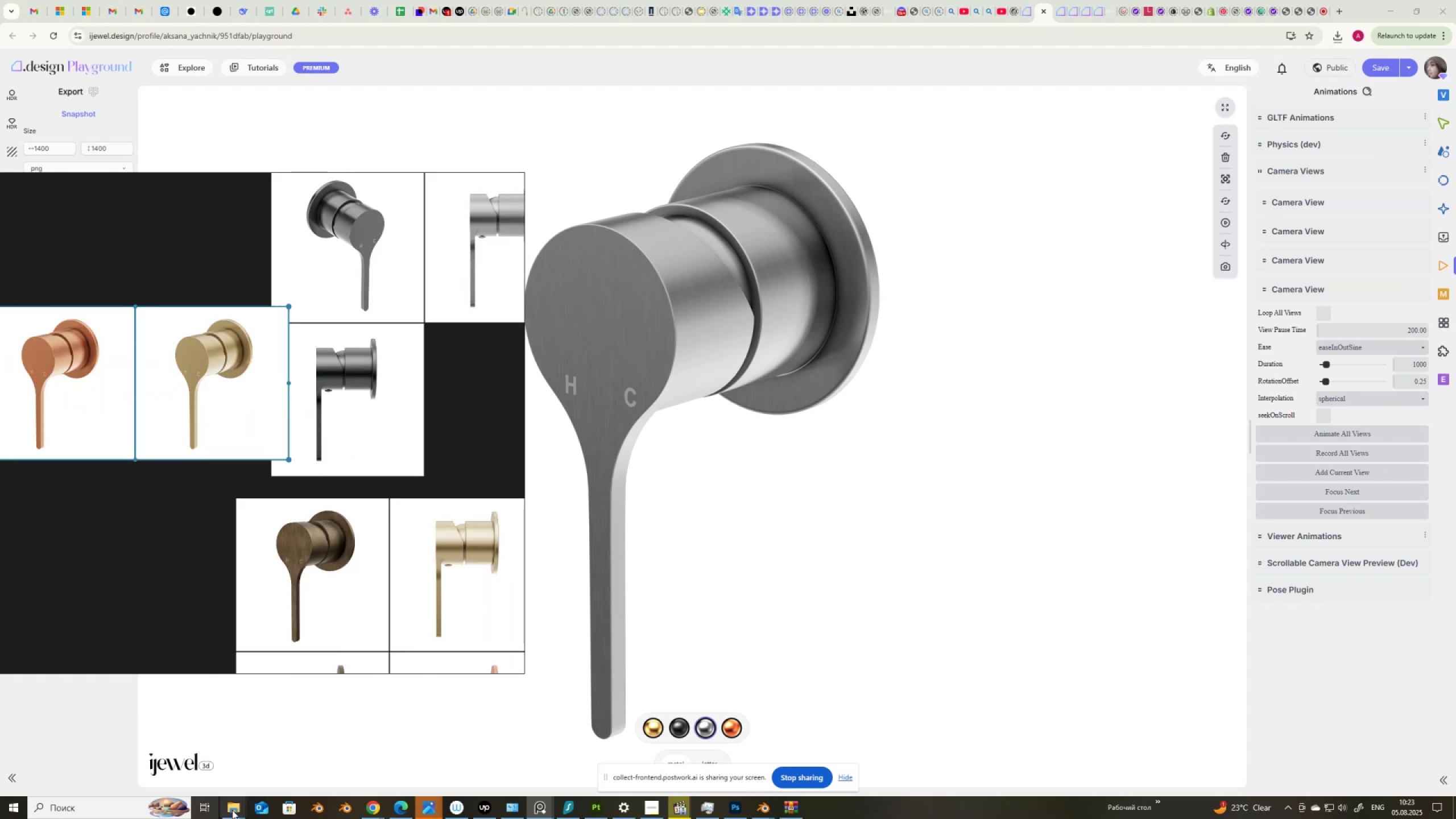 
left_click([233, 810])
 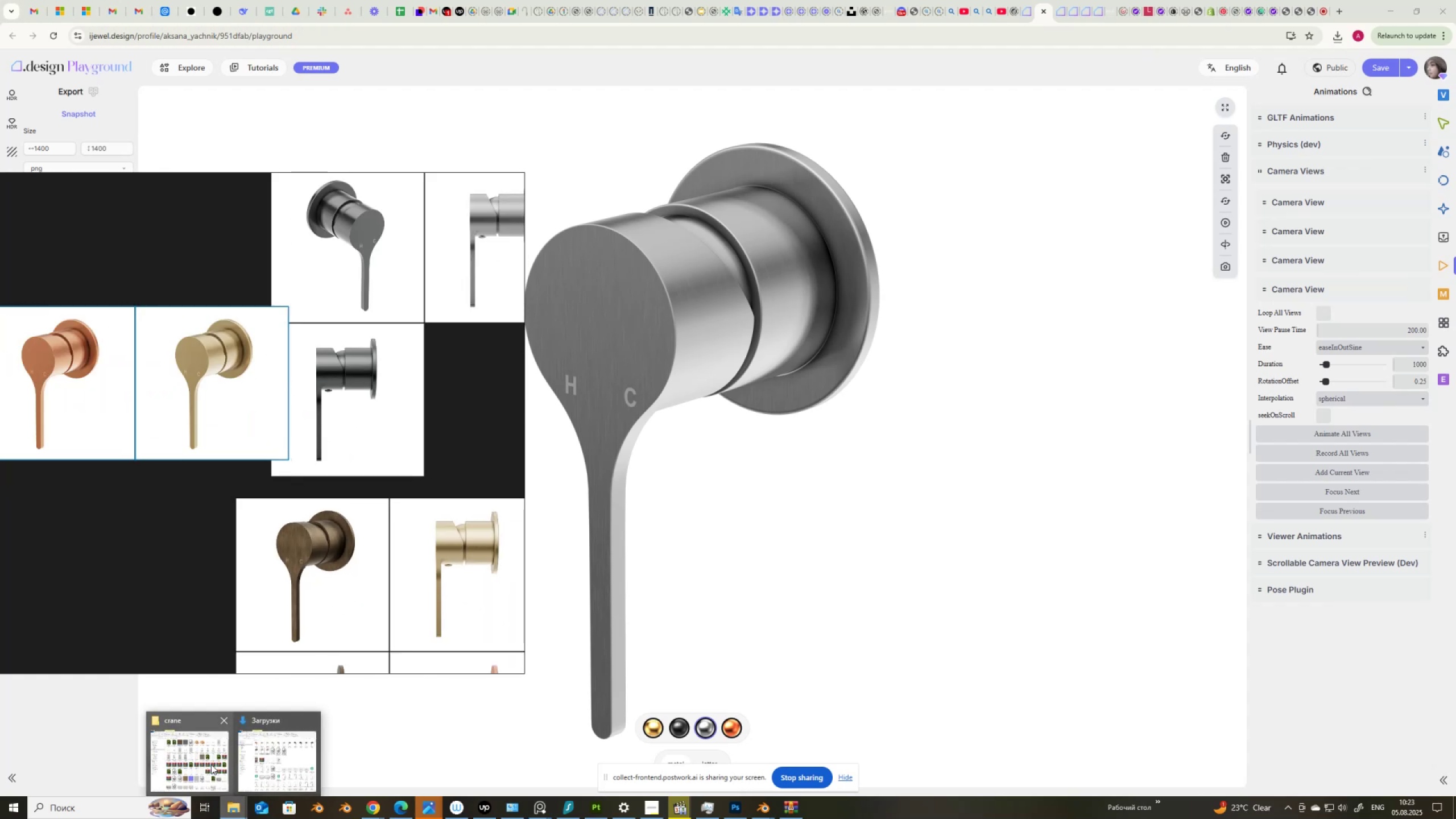 
left_click([204, 763])
 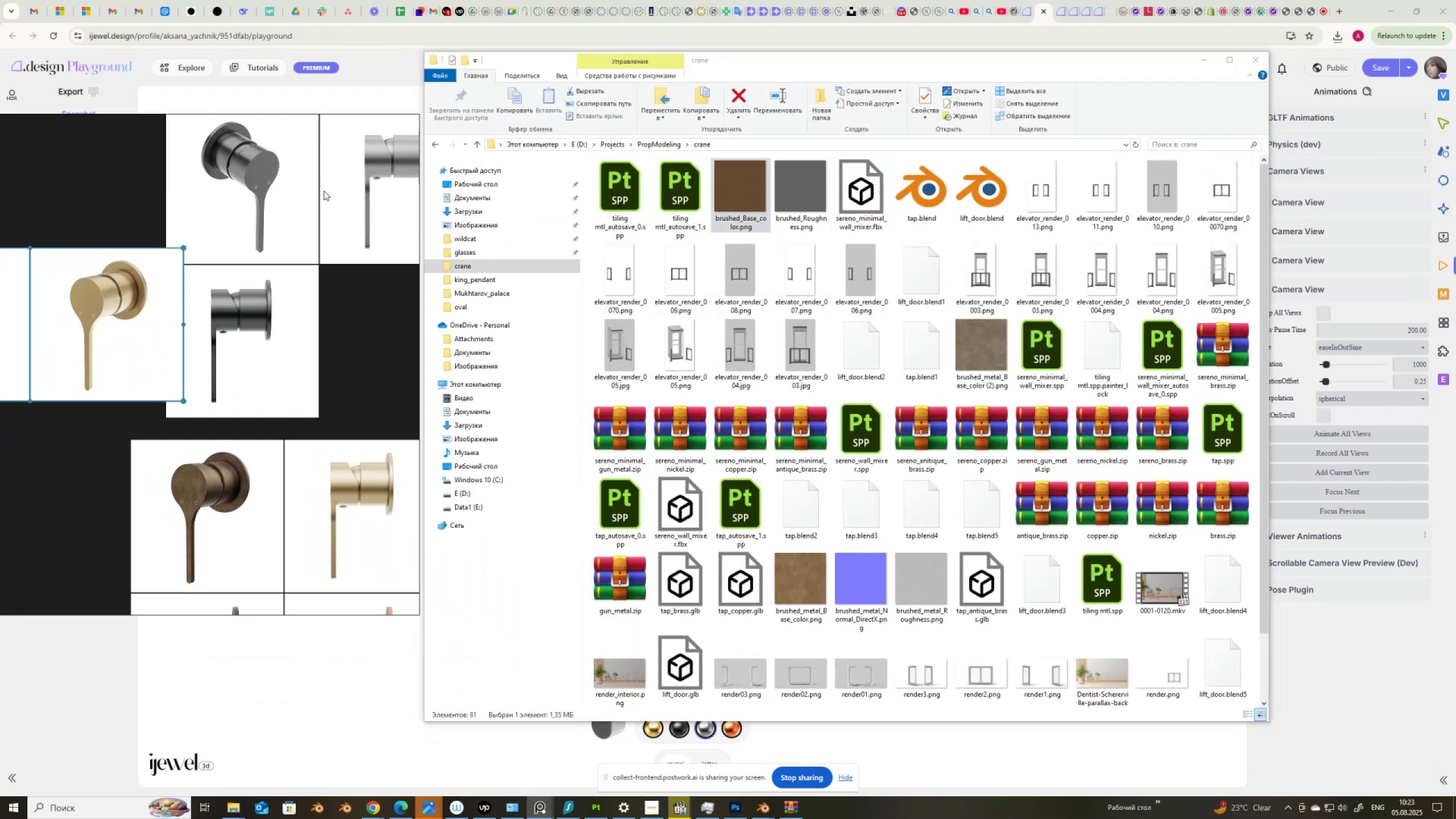 
left_click([471, 210])
 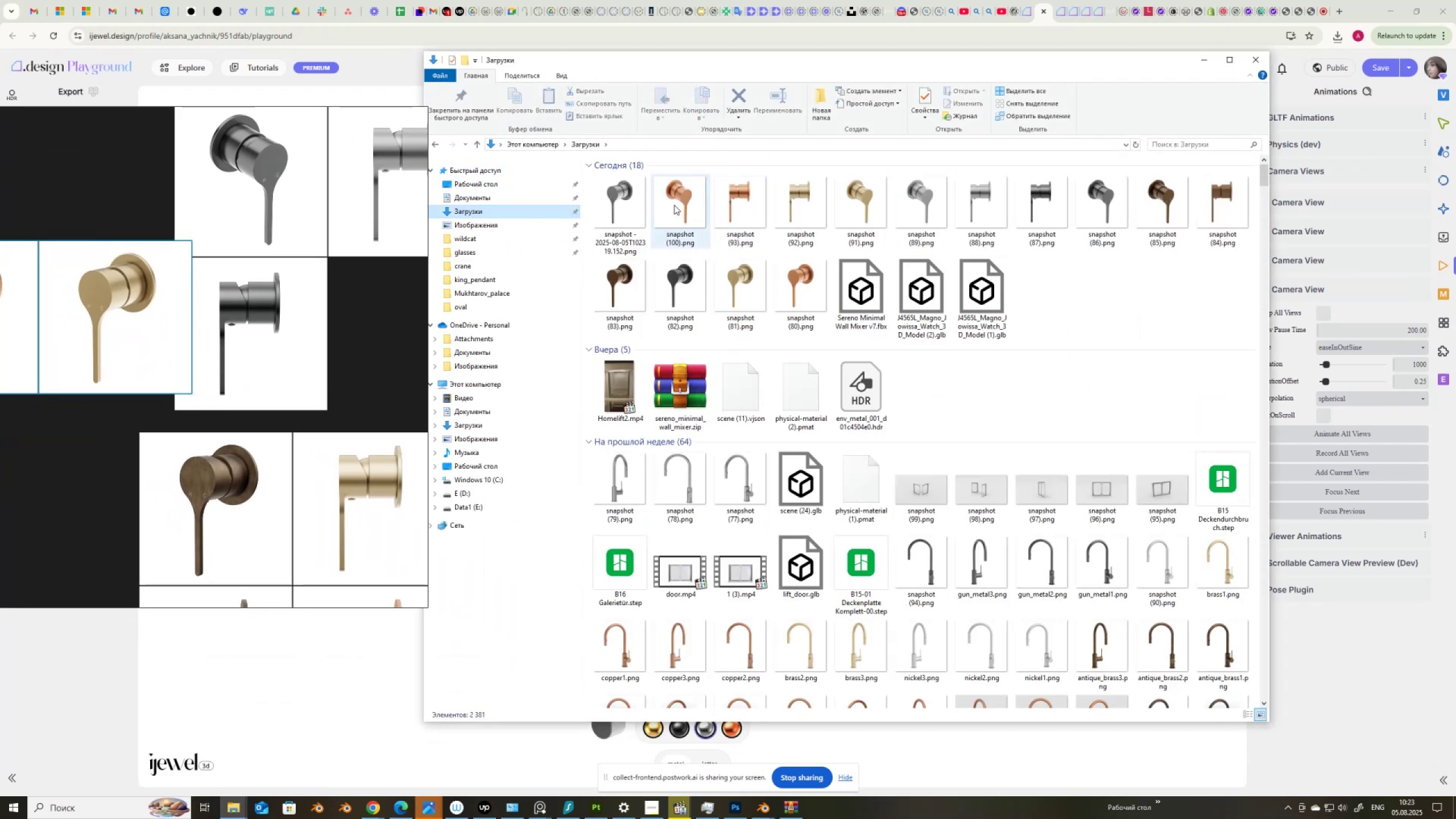 
mouse_move([613, 288])
 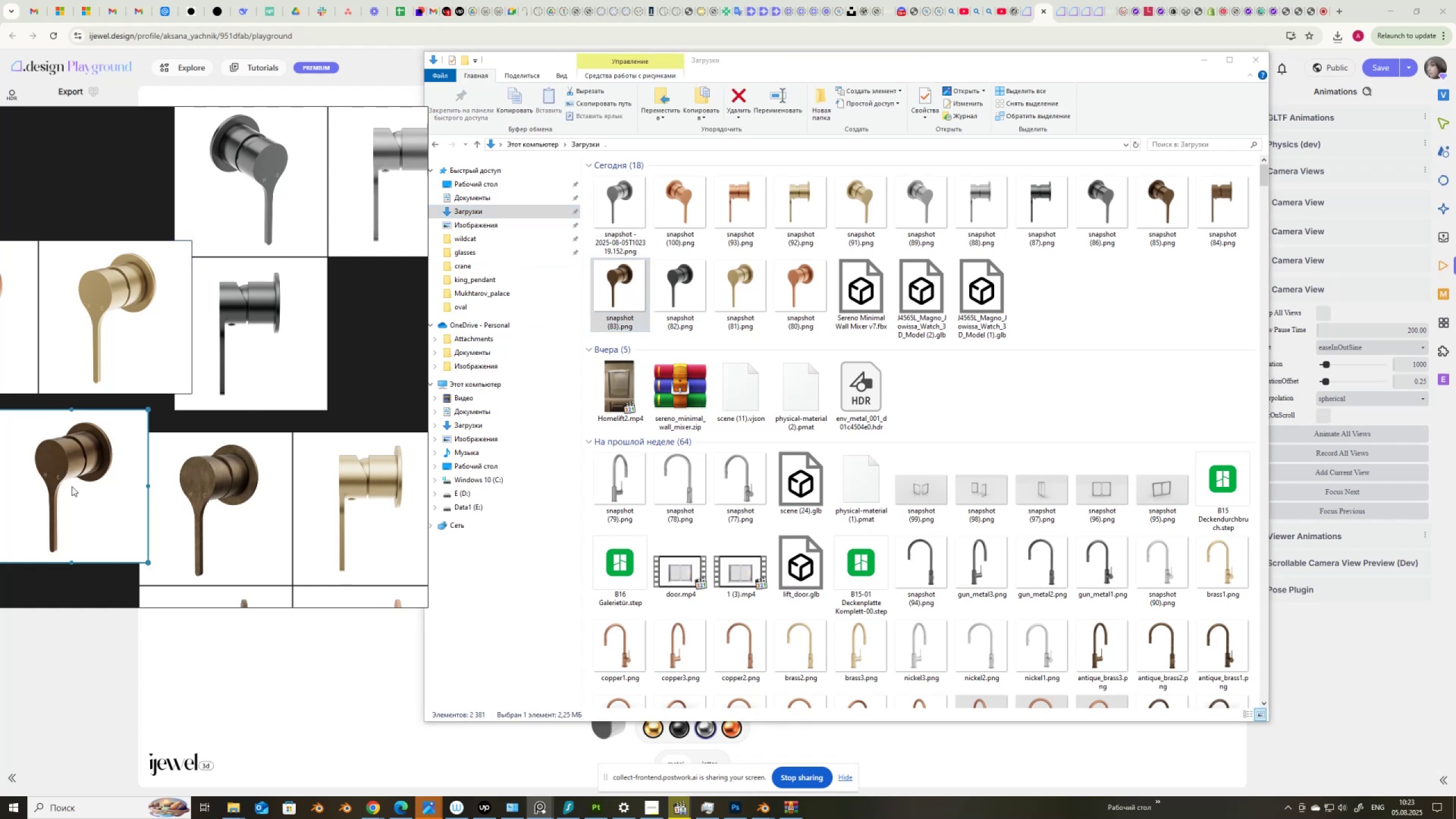 
scroll: coordinate [46, 477], scroll_direction: up, amount: 4.0
 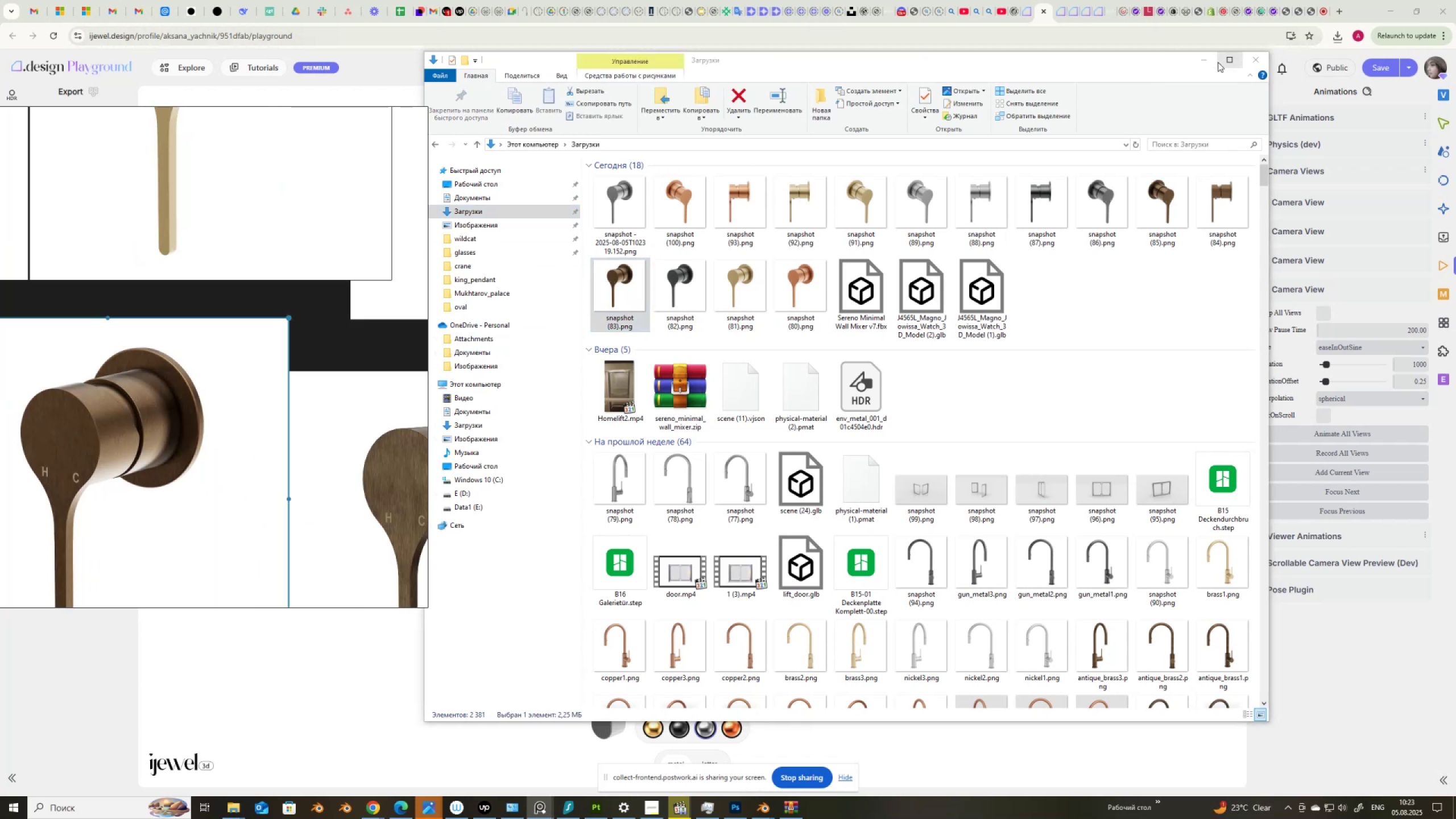 
left_click([1212, 61])
 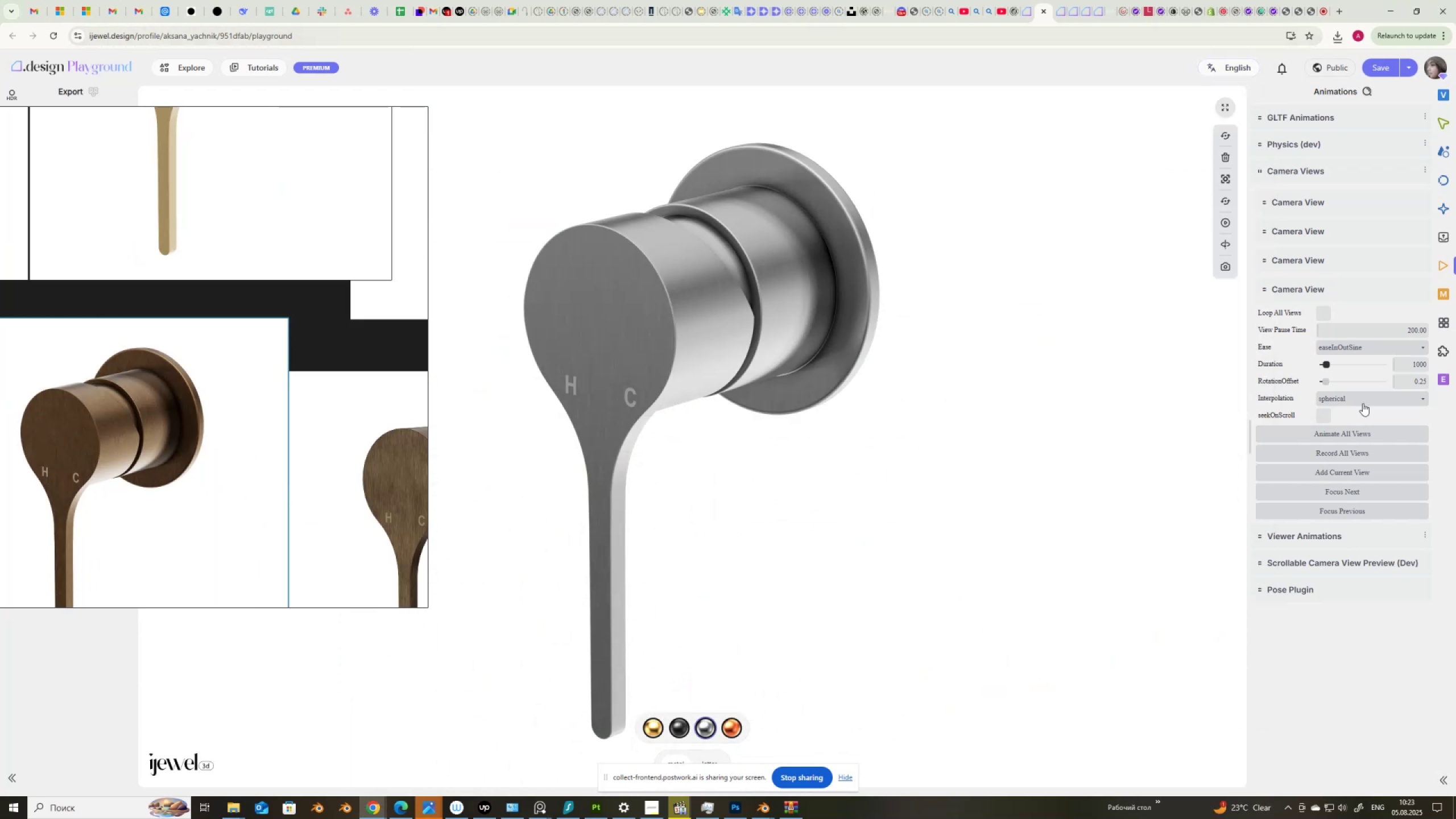 
scroll: coordinate [199, 446], scroll_direction: down, amount: 8.0
 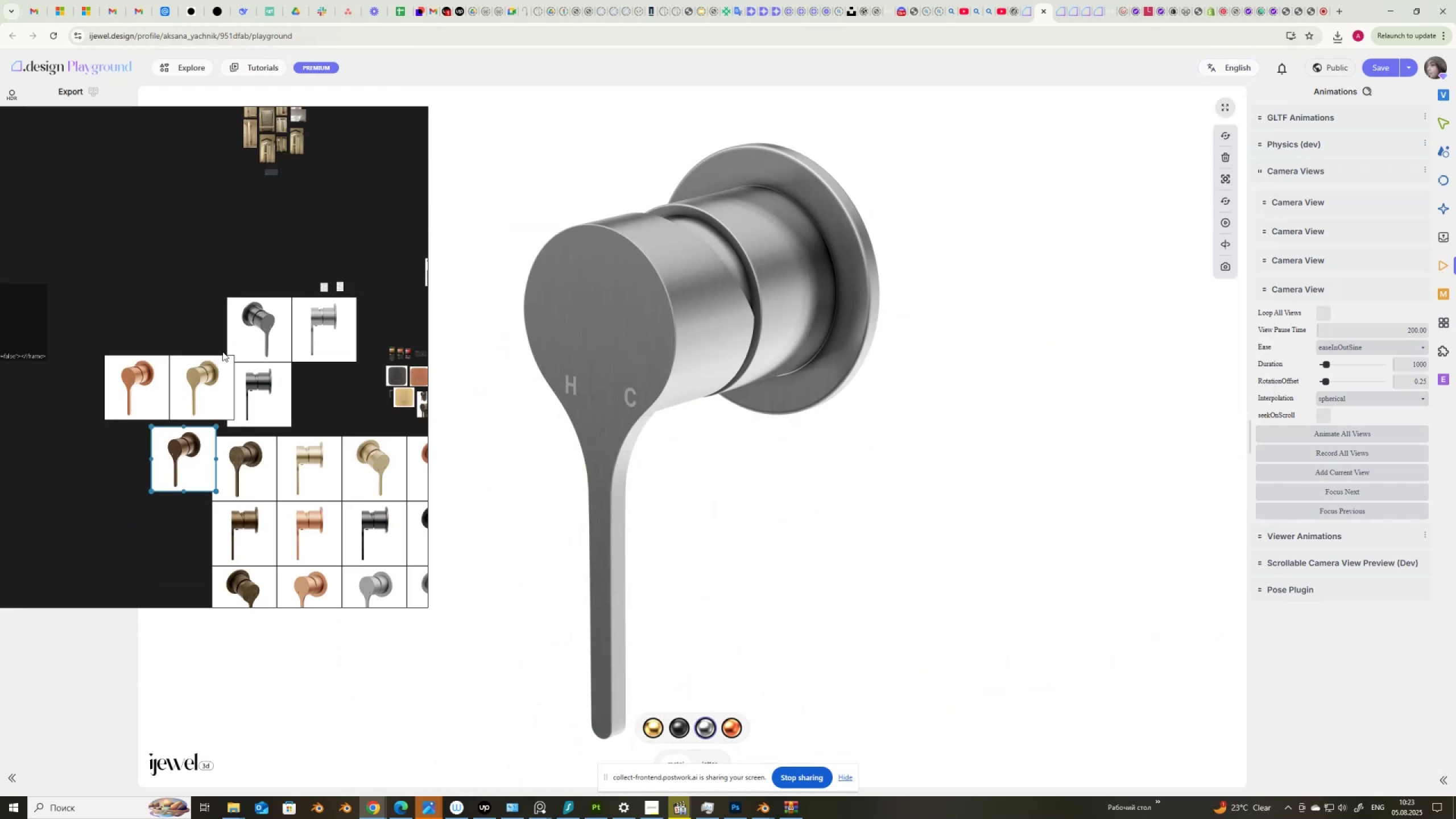 
scroll: coordinate [376, 344], scroll_direction: up, amount: 15.0
 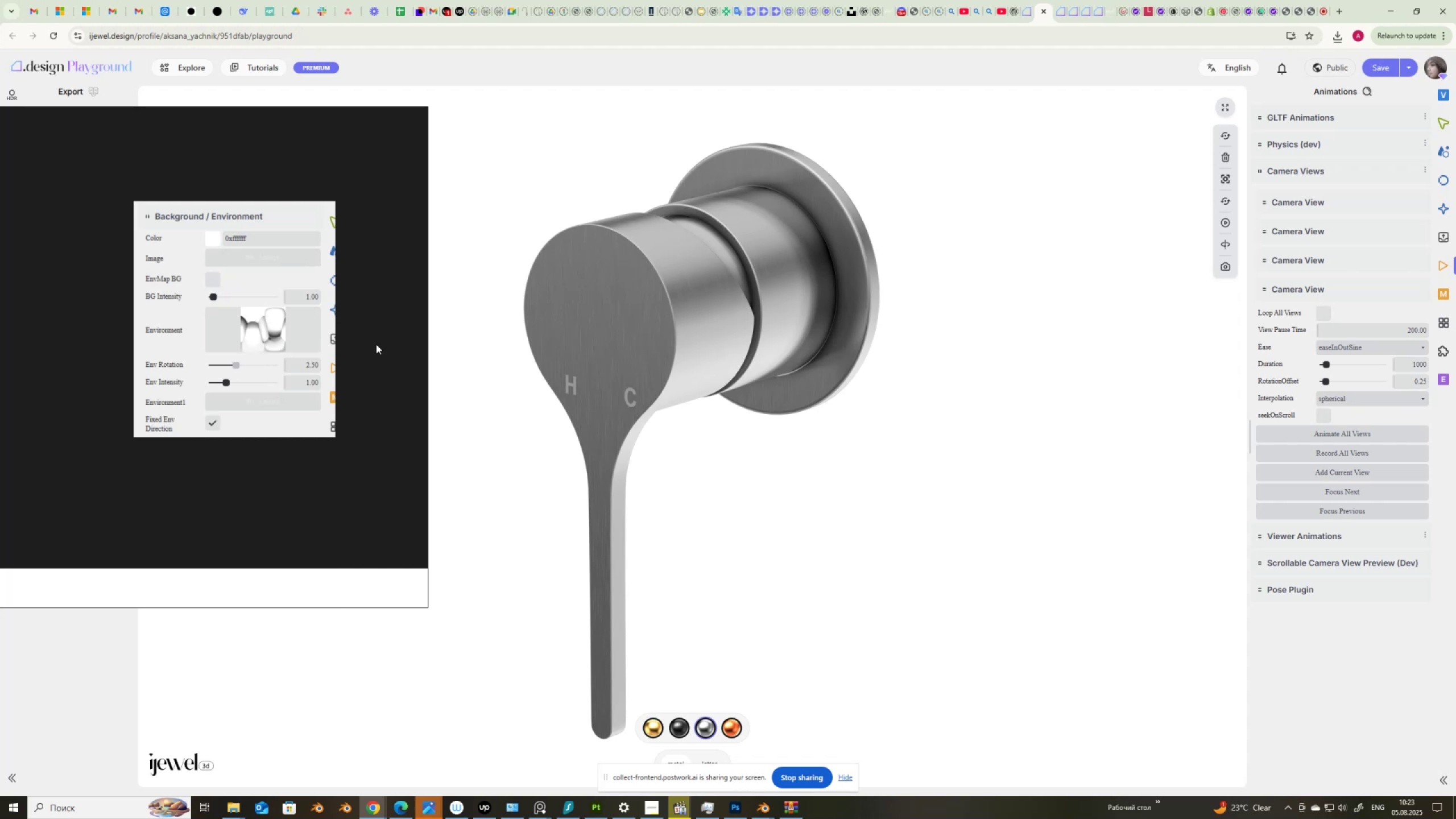 
scroll: coordinate [224, 340], scroll_direction: down, amount: 15.0
 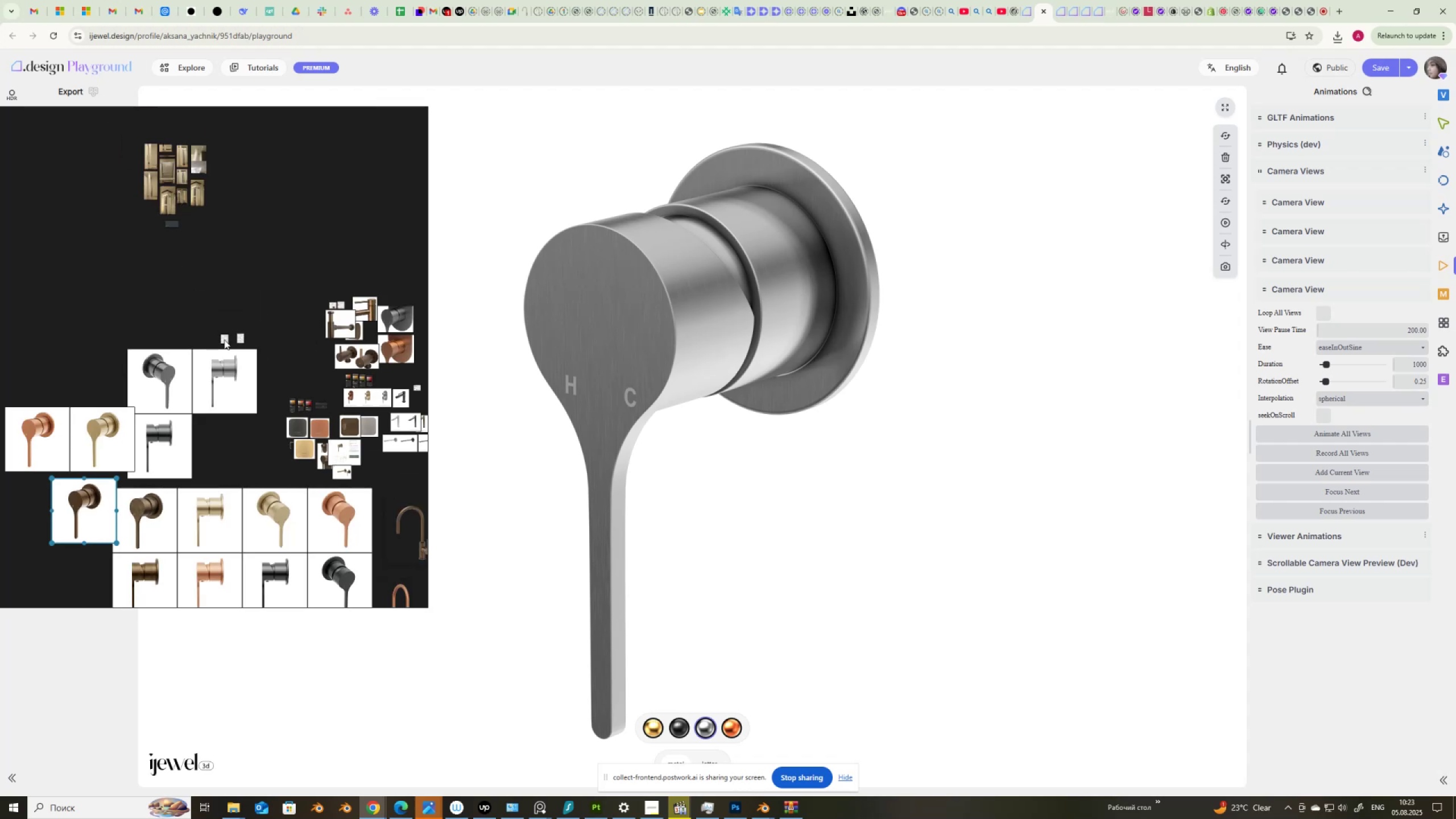 
scroll: coordinate [326, 404], scroll_direction: up, amount: 3.0
 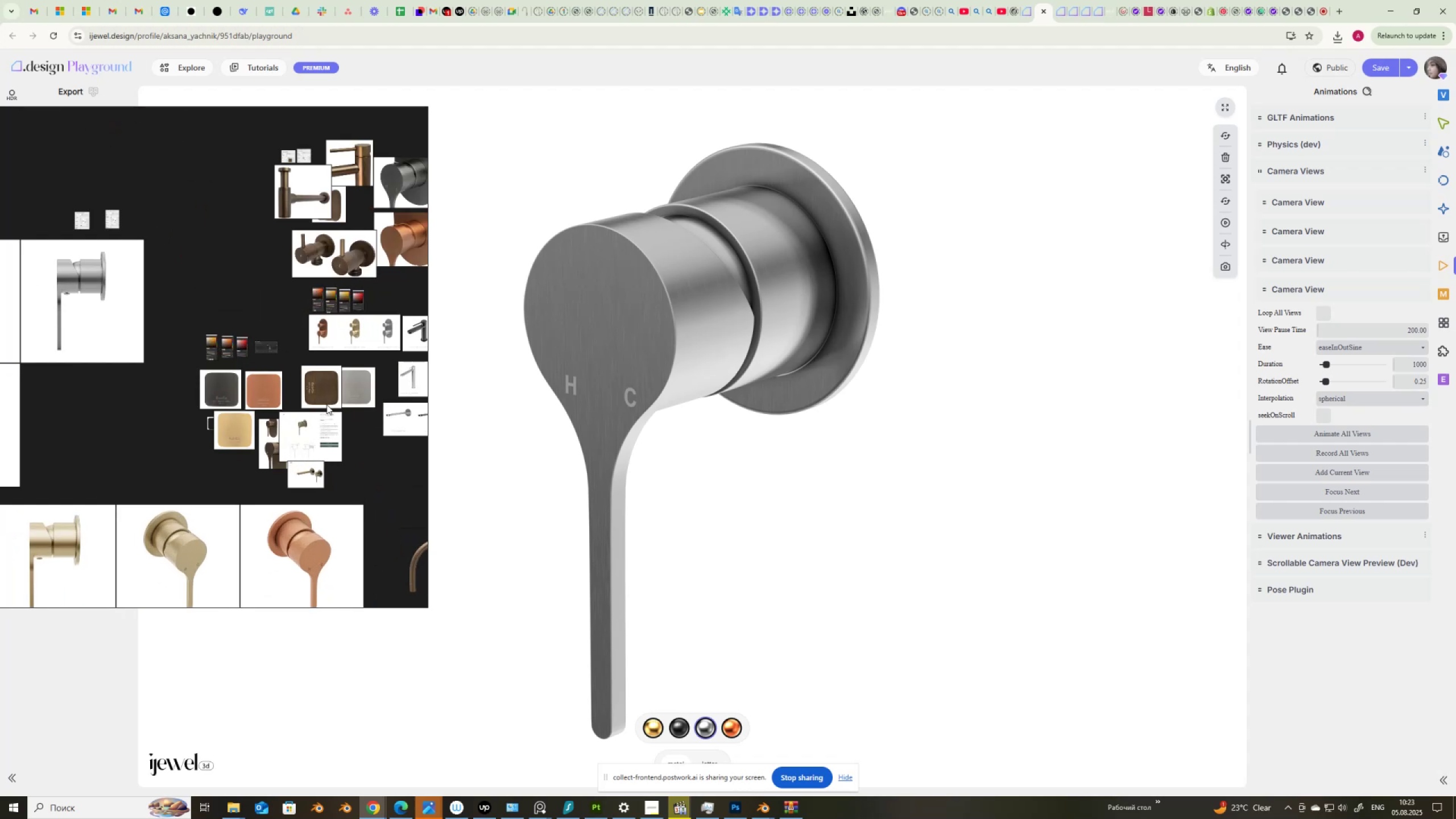 
scroll: coordinate [105, 419], scroll_direction: down, amount: 8.0
 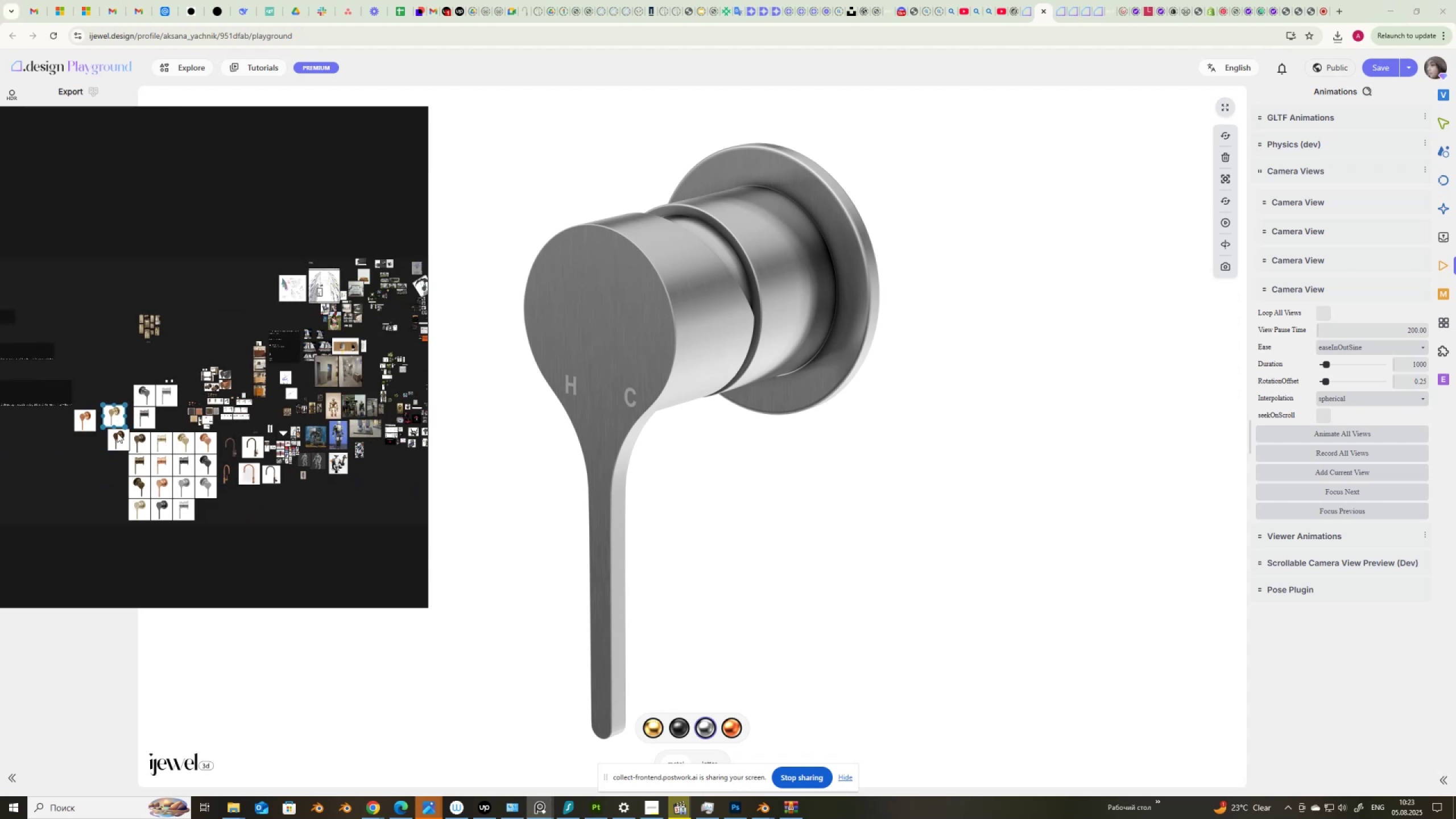 
scroll: coordinate [266, 405], scroll_direction: up, amount: 16.0
 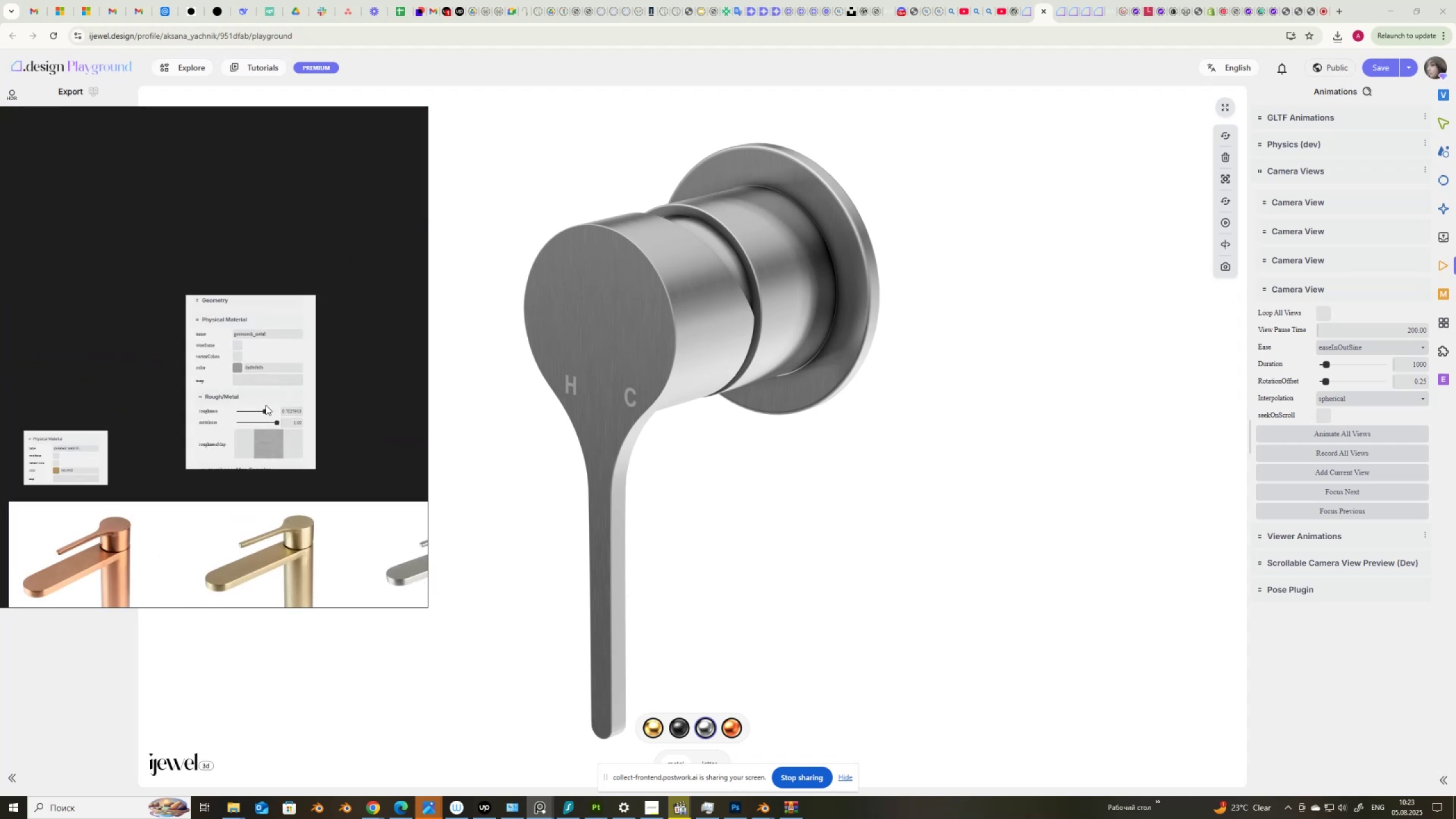 
scroll: coordinate [311, 390], scroll_direction: down, amount: 10.0
 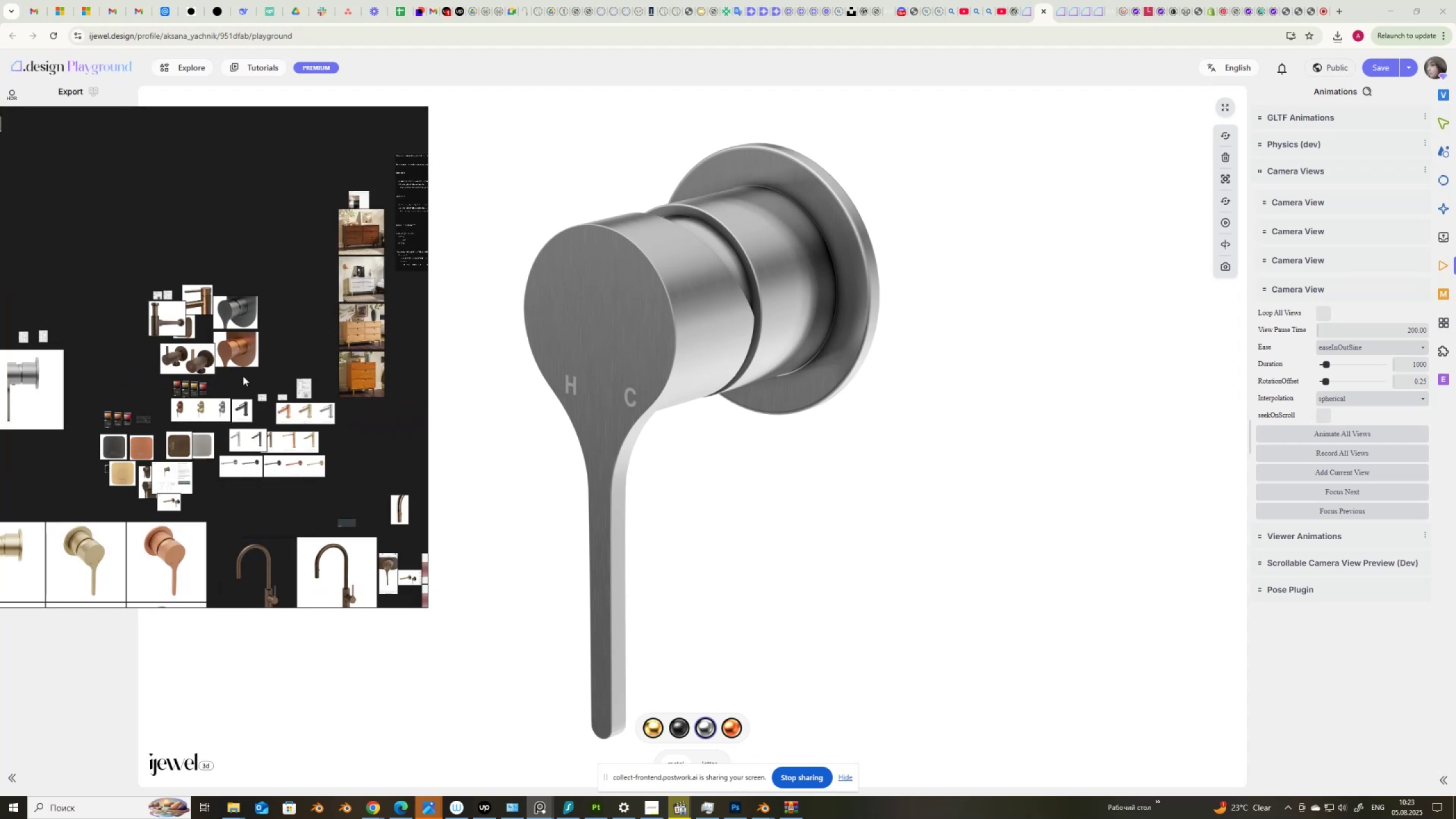 
scroll: coordinate [167, 288], scroll_direction: up, amount: 14.0
 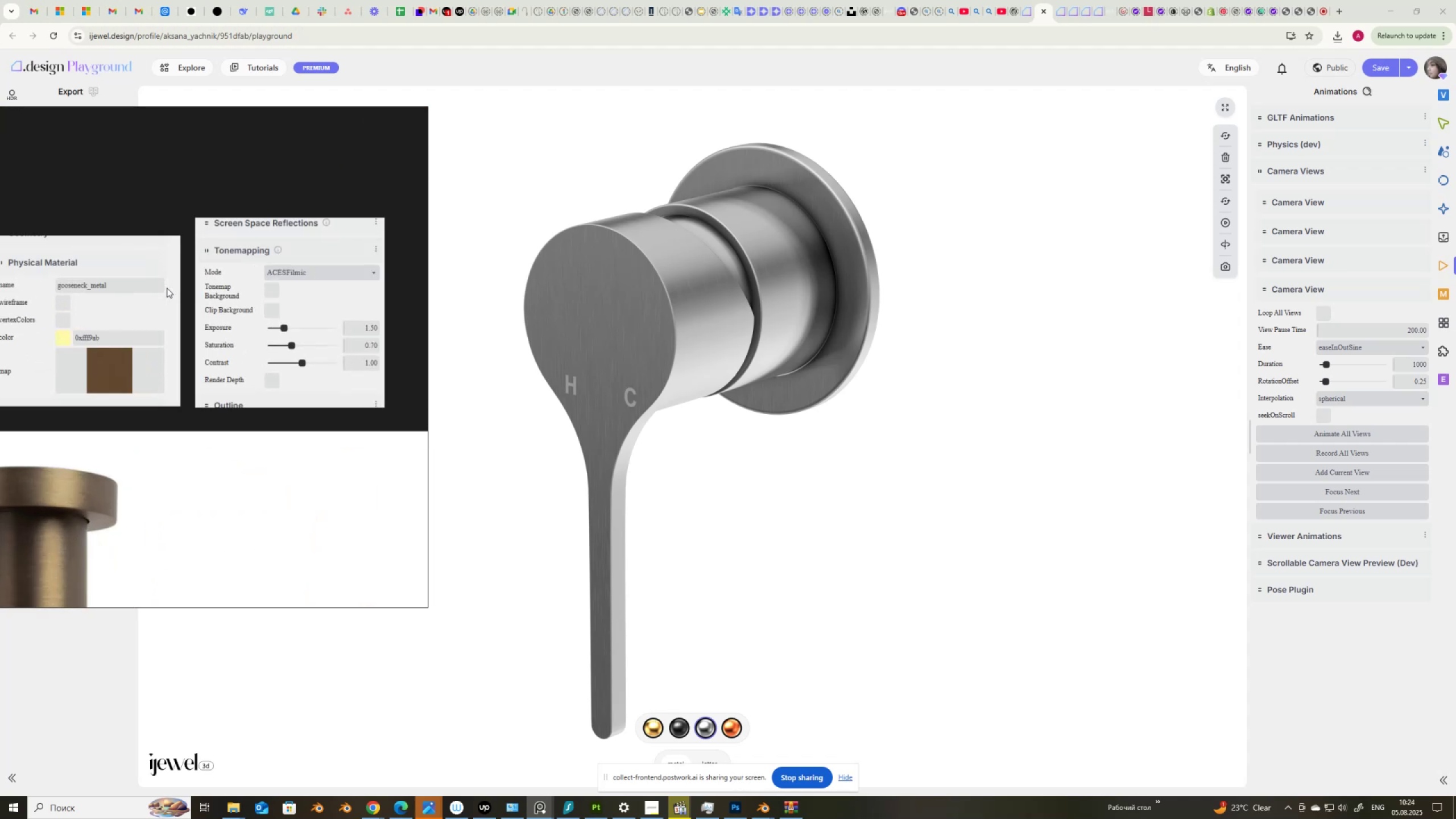 
scroll: coordinate [167, 288], scroll_direction: down, amount: 1.0
 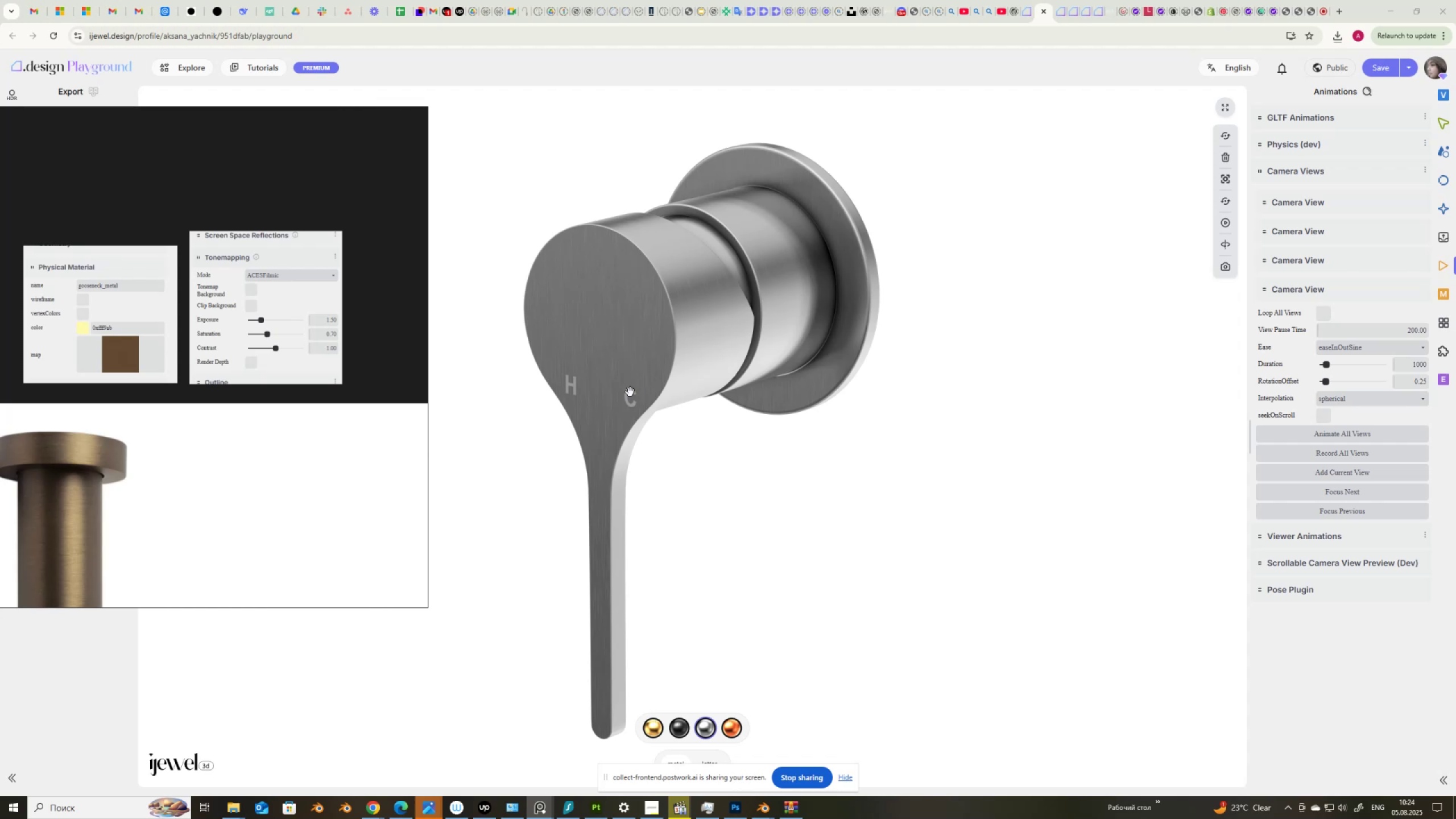 
wait(5.95)
 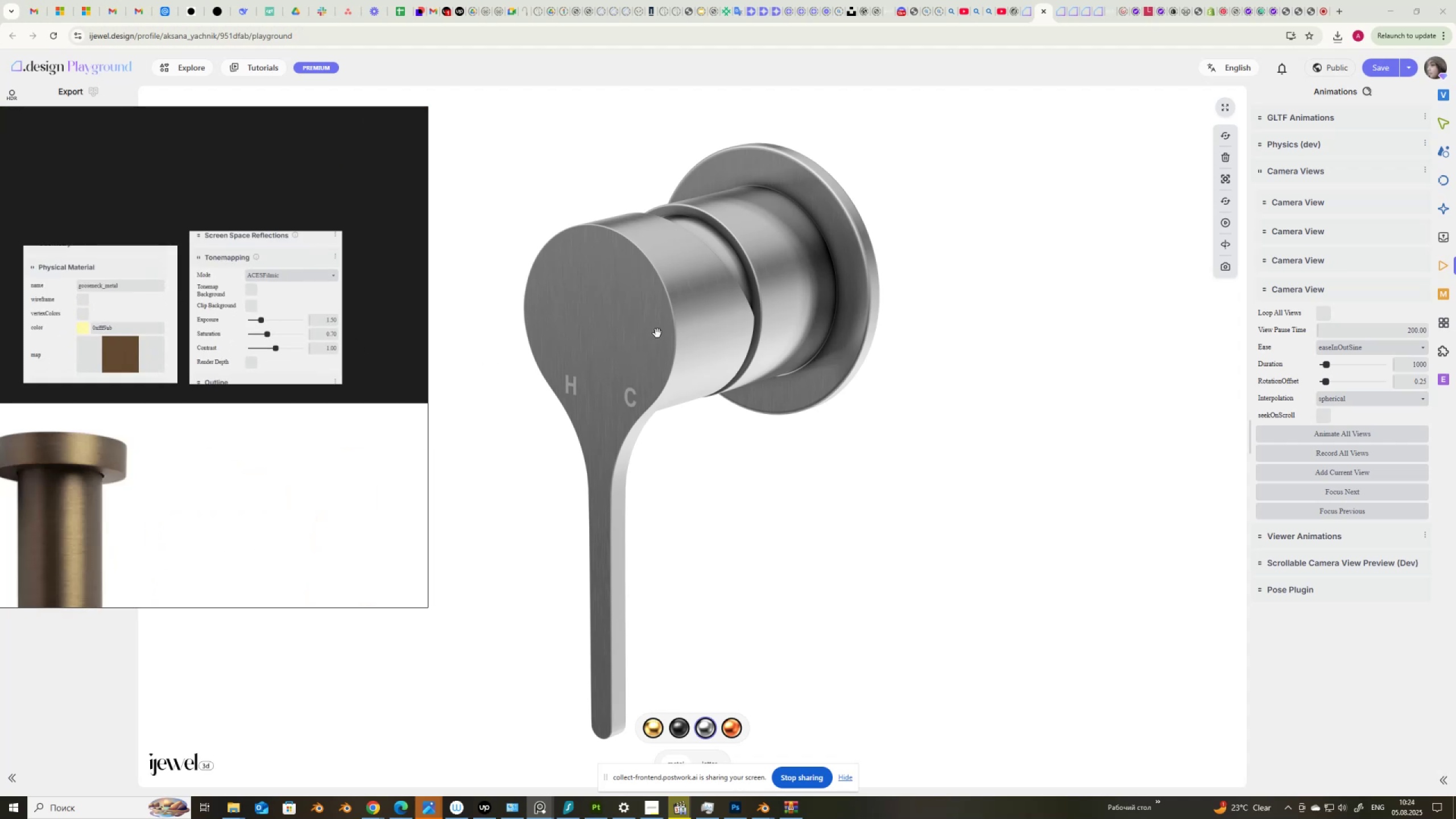 
left_click([647, 363])
 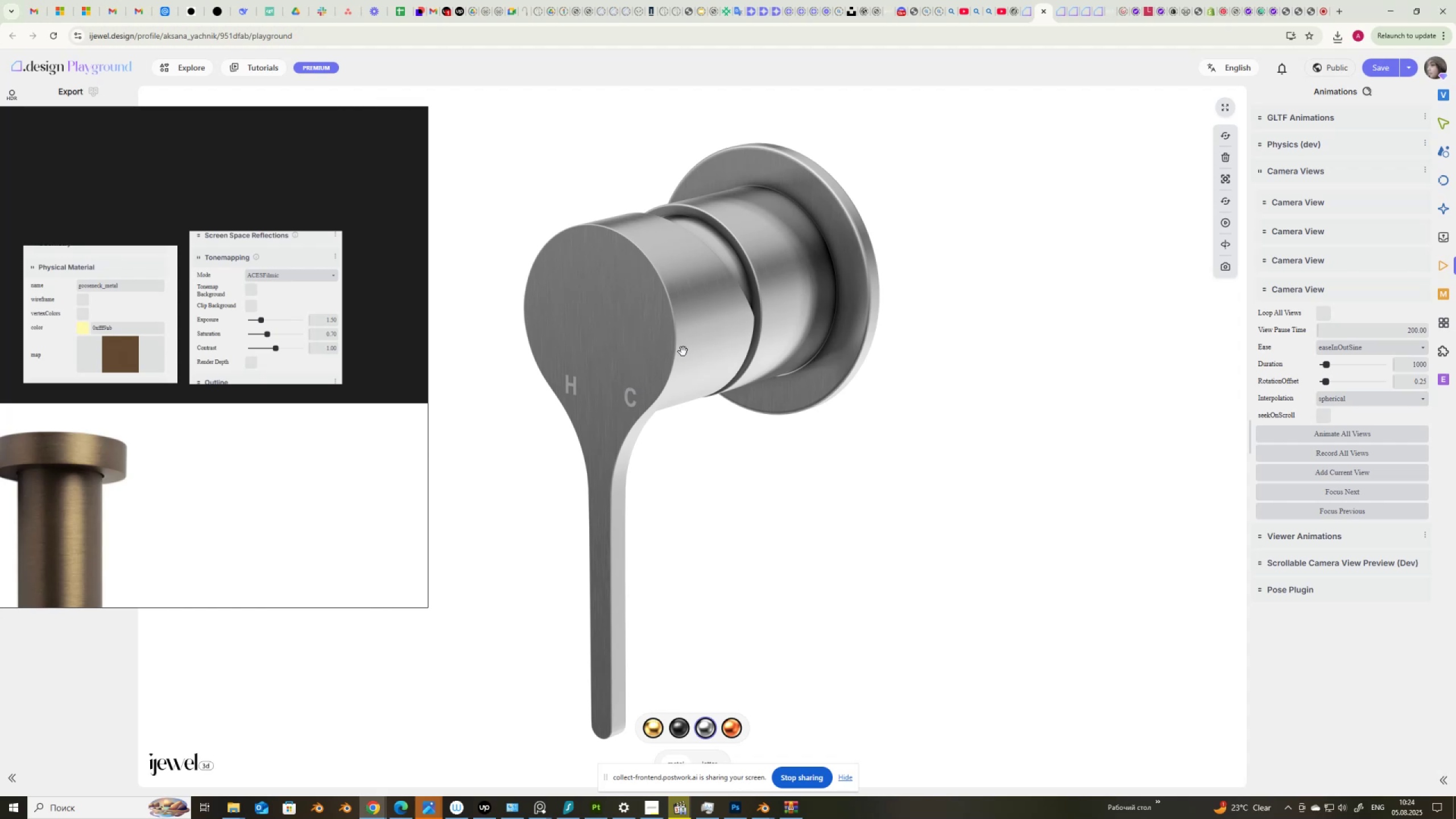 
wait(8.61)
 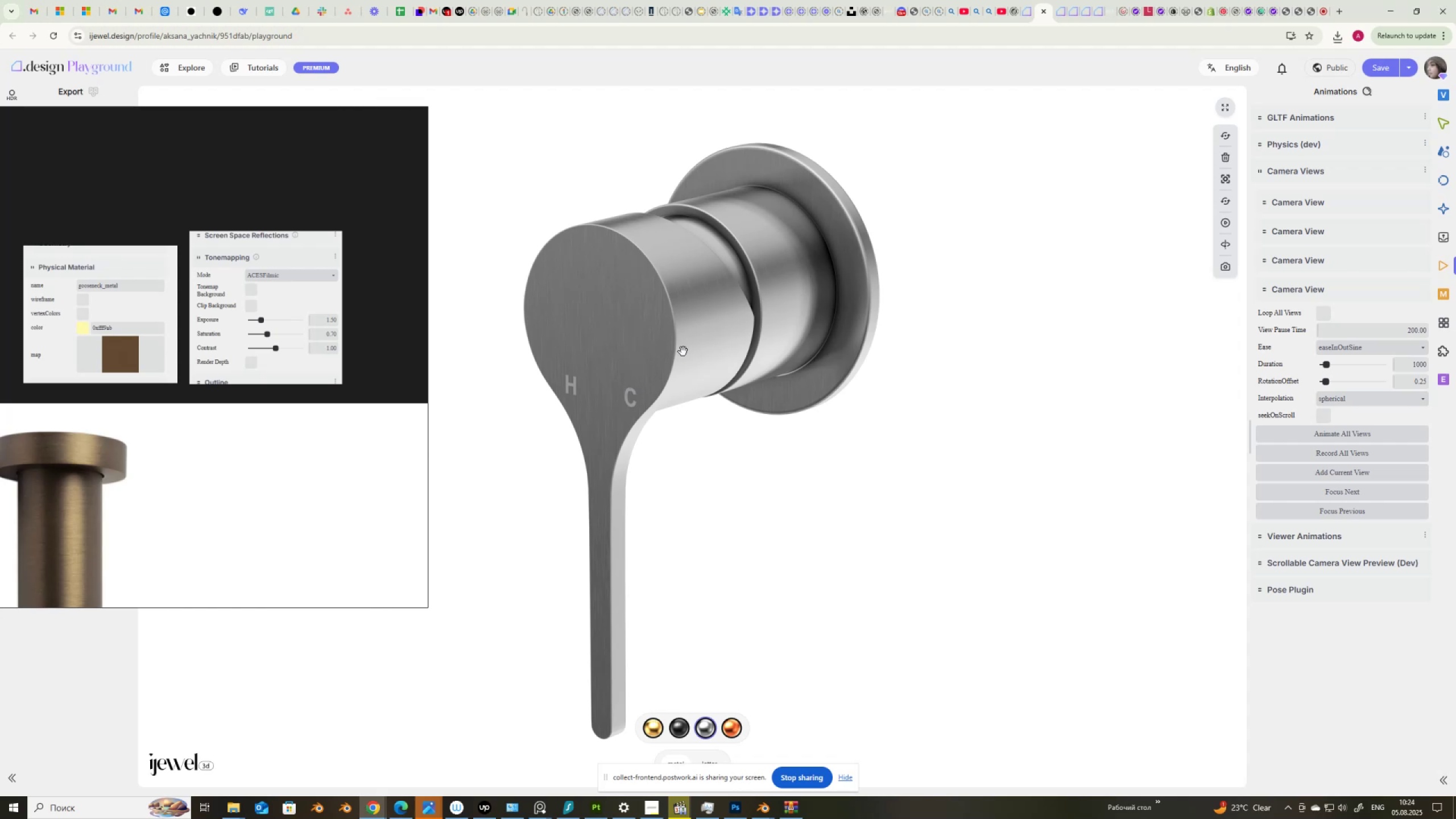 
left_click([233, 809])
 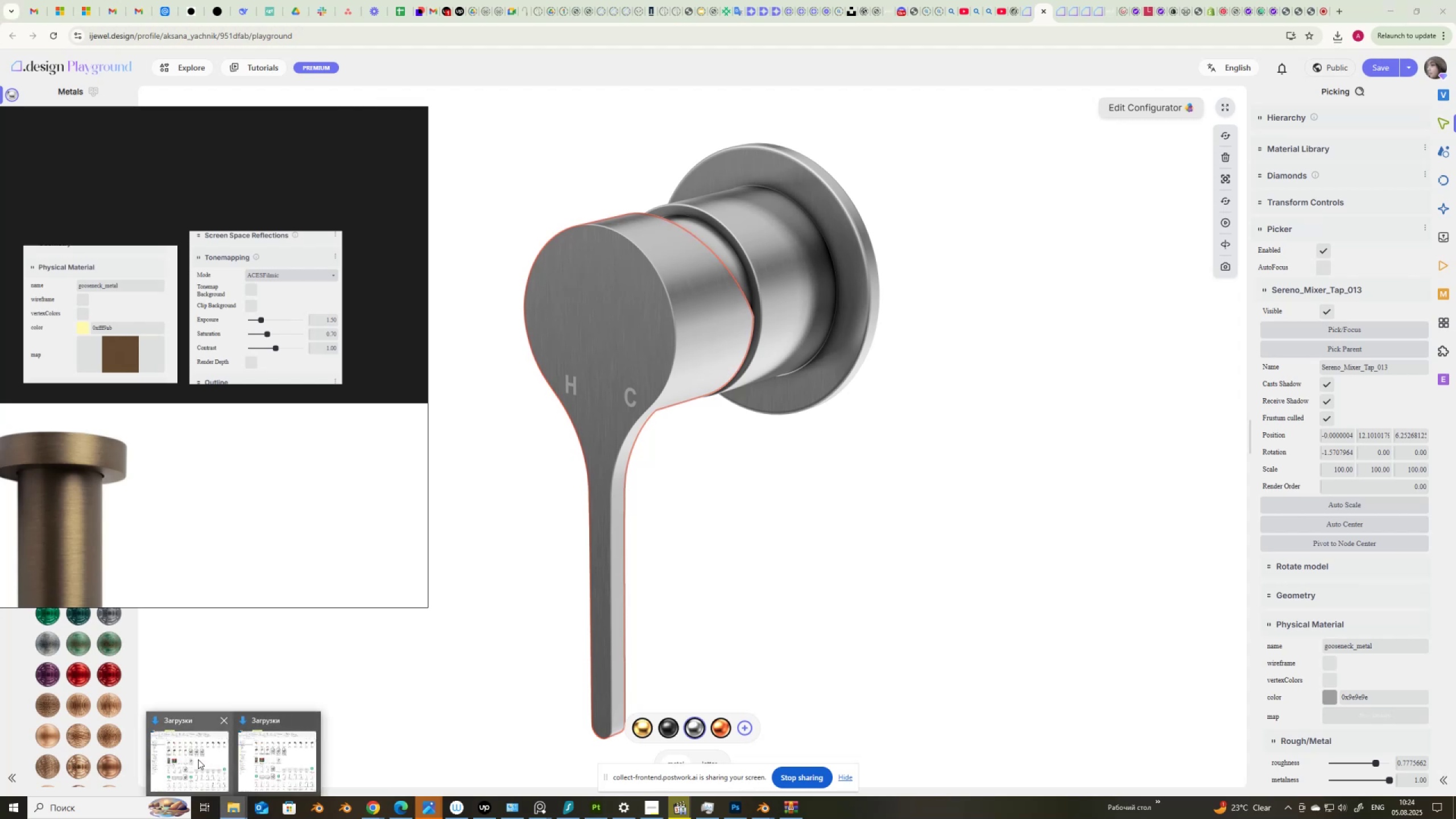 
left_click([198, 759])
 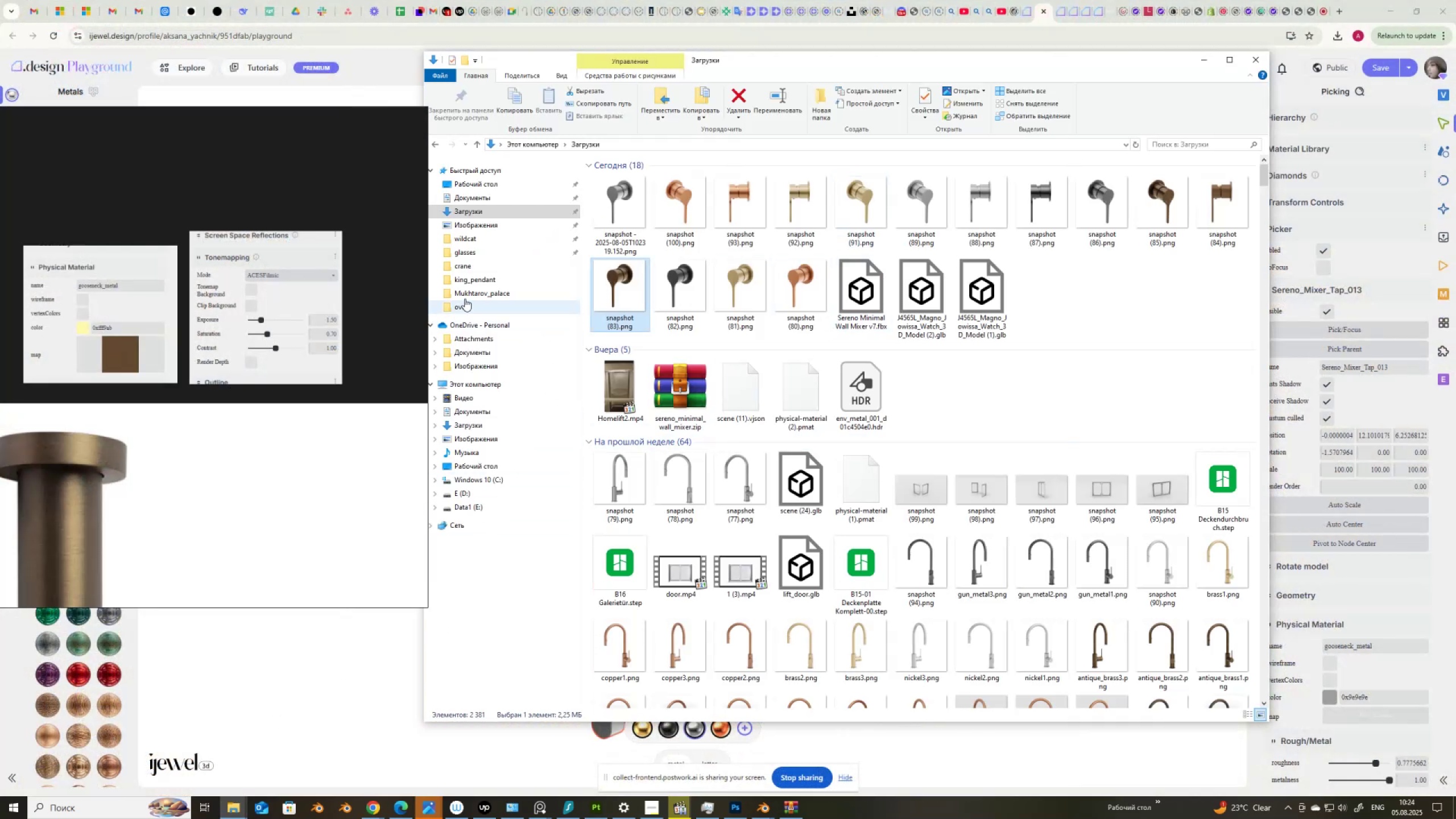 
left_click([473, 264])
 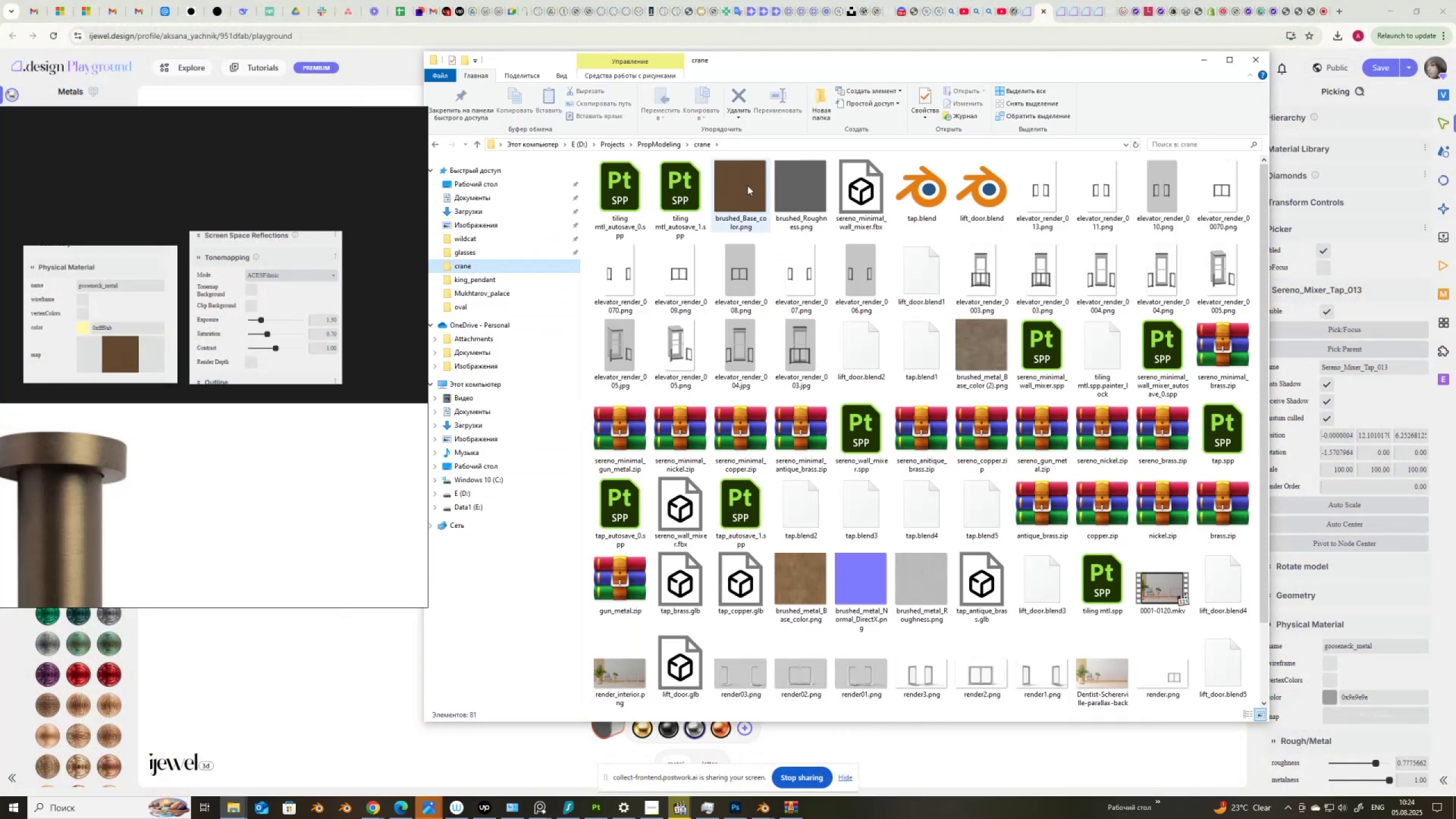 
mouse_move([1372, 709])
 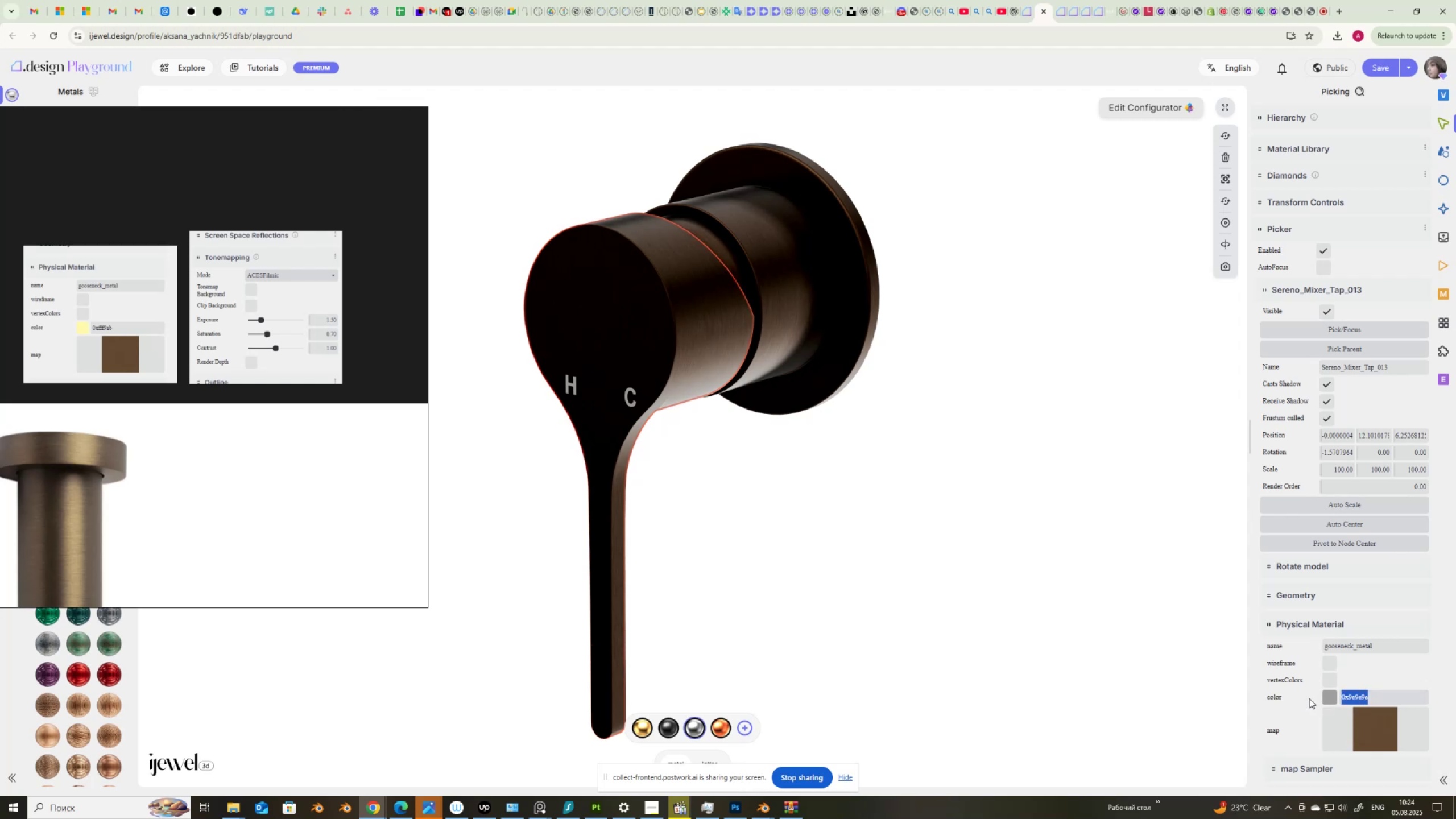 
type(0xff9ab)
key(NumpadEnter)
key(NumpadEnter)
 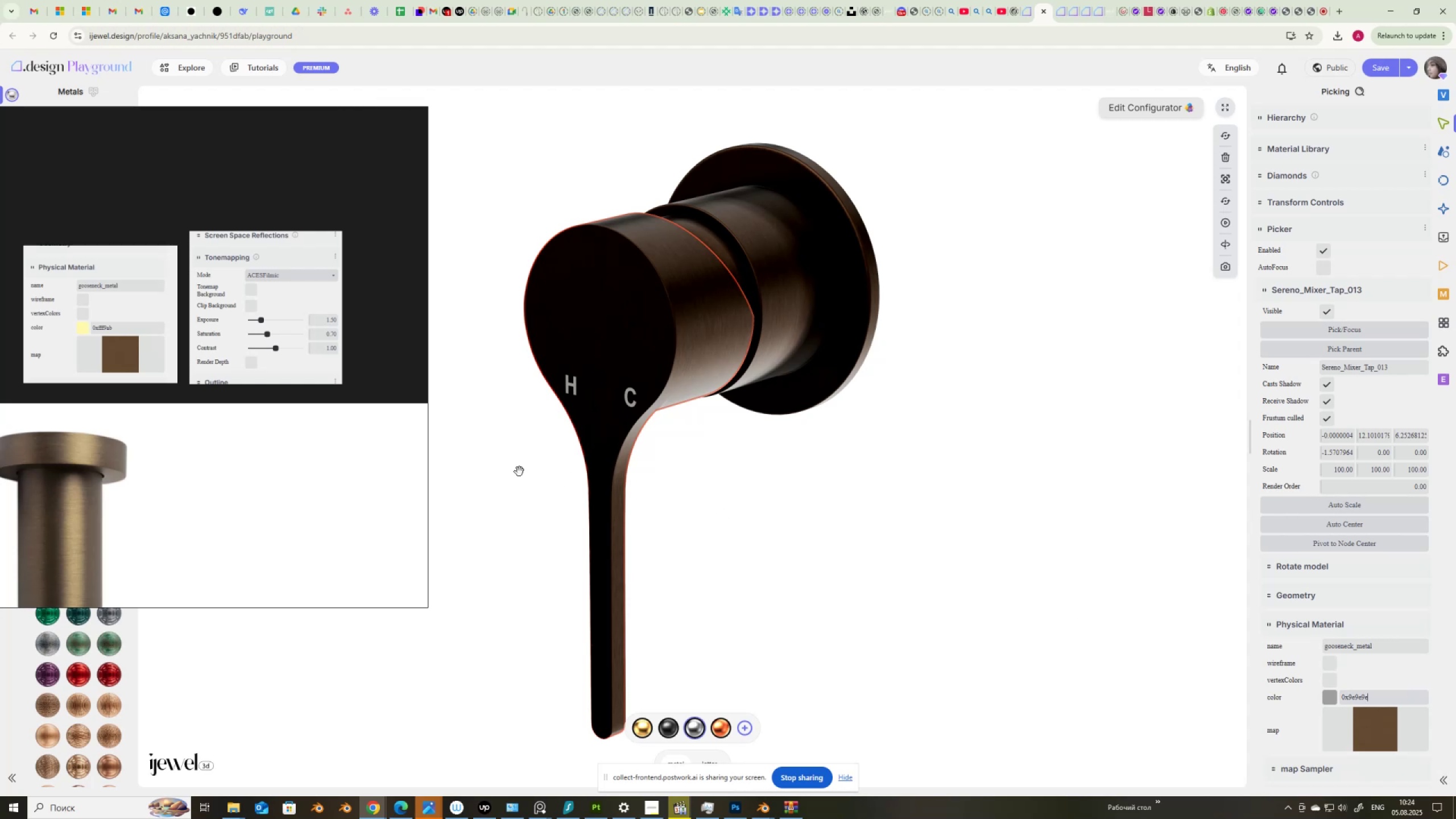 
scroll: coordinate [27, 261], scroll_direction: up, amount: 5.0
 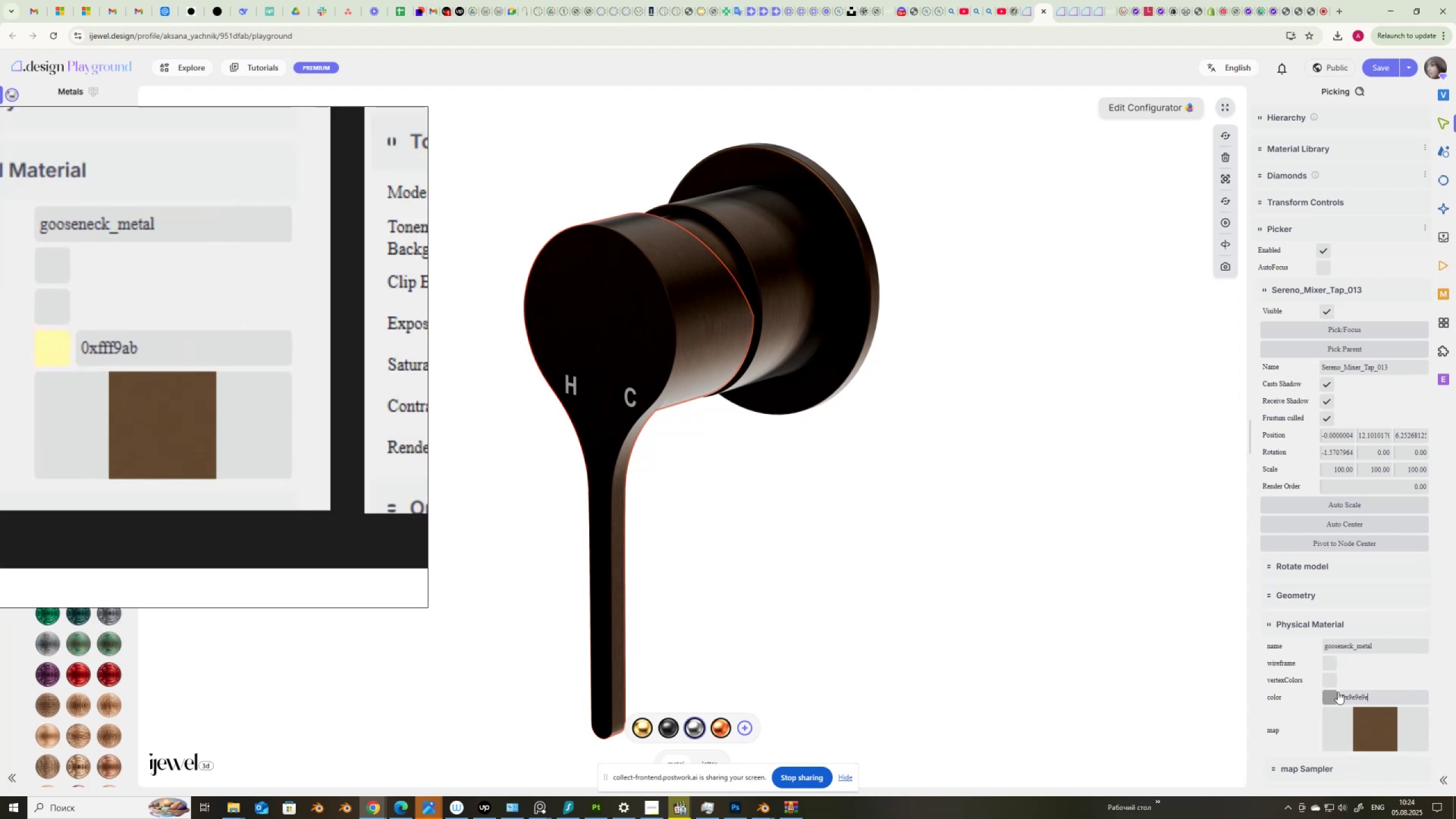 
left_click([1351, 697])
 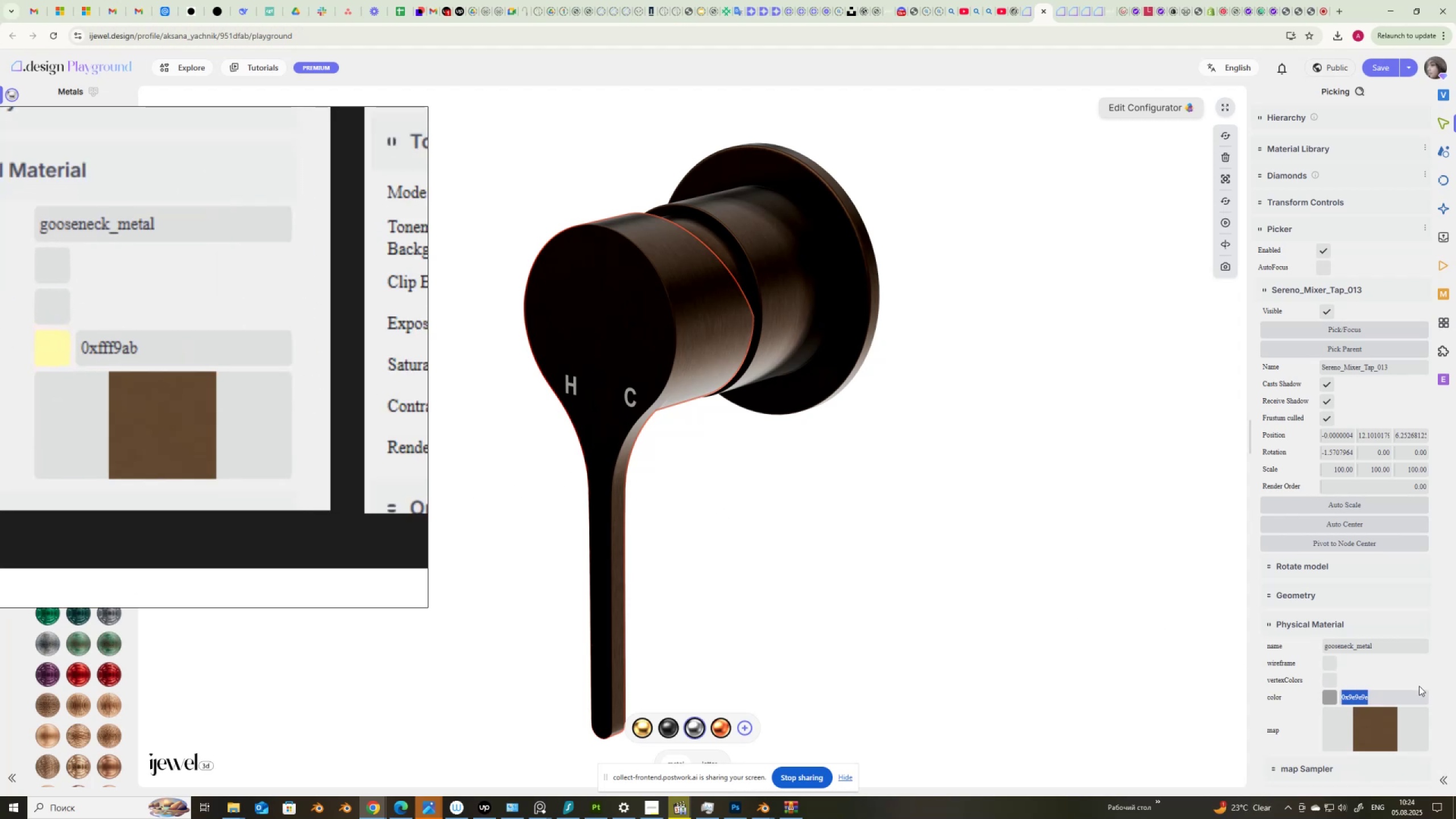 
left_click([1385, 698])
 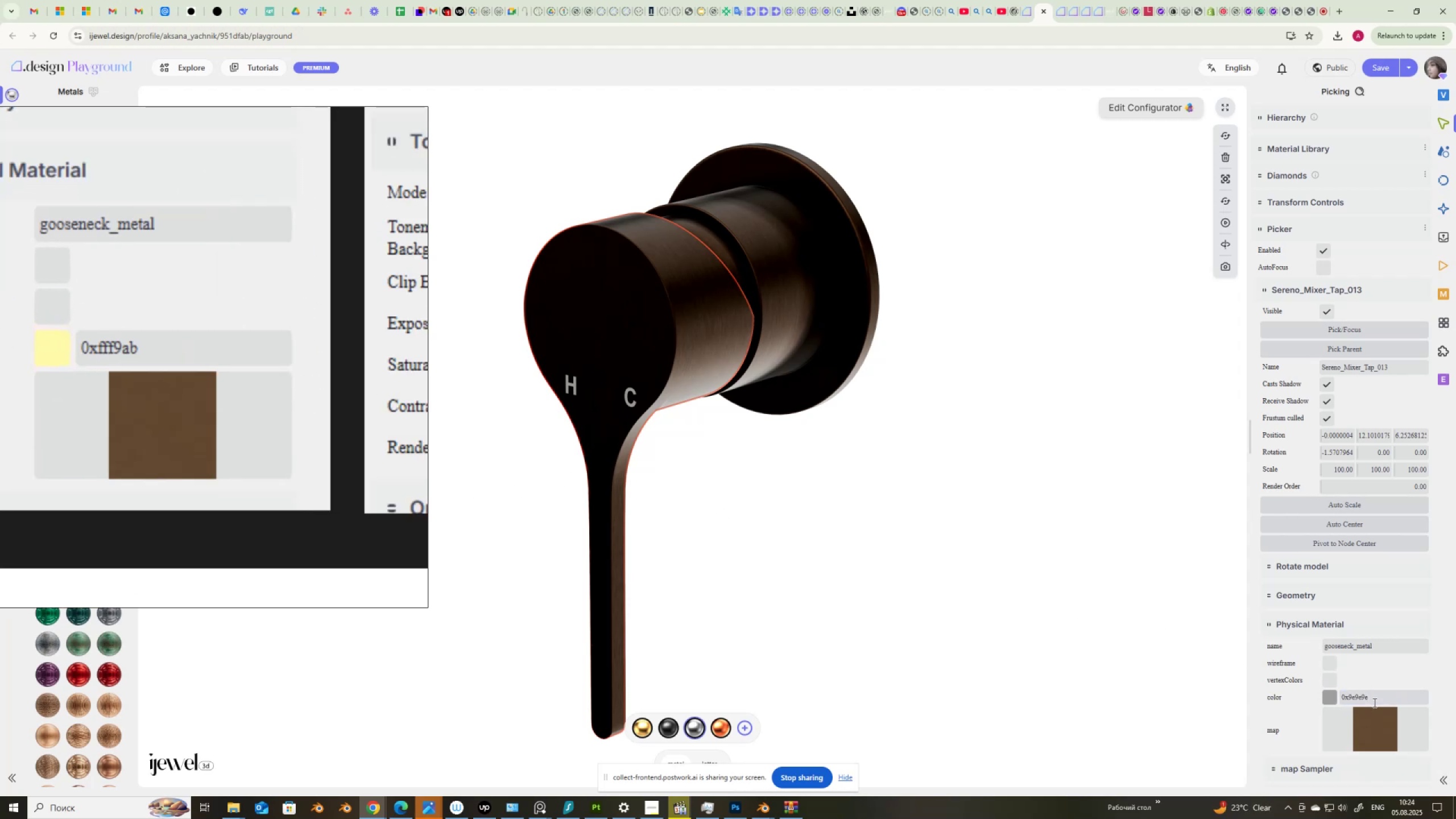 
key(Backspace)
 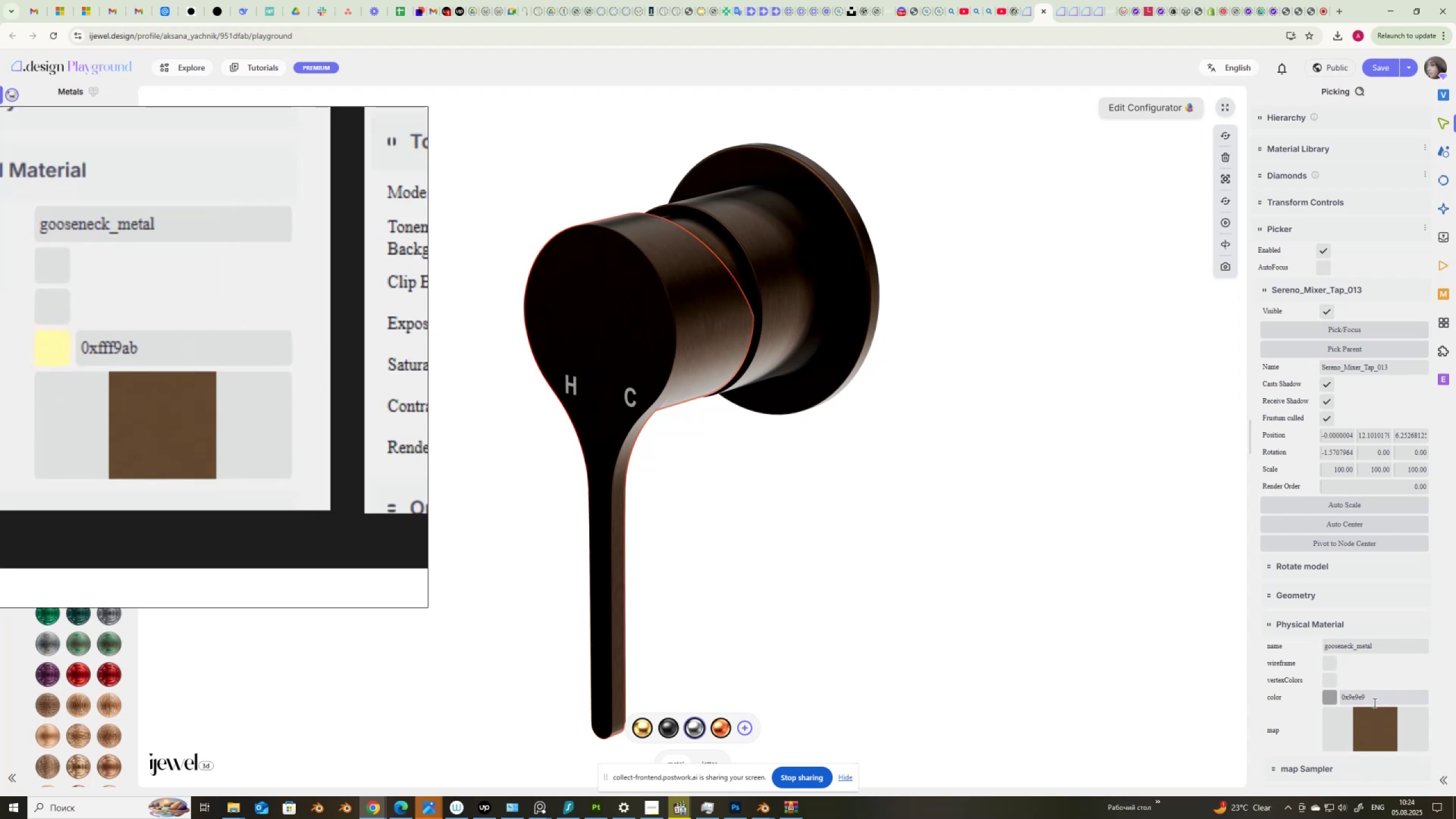 
key(Backspace)
 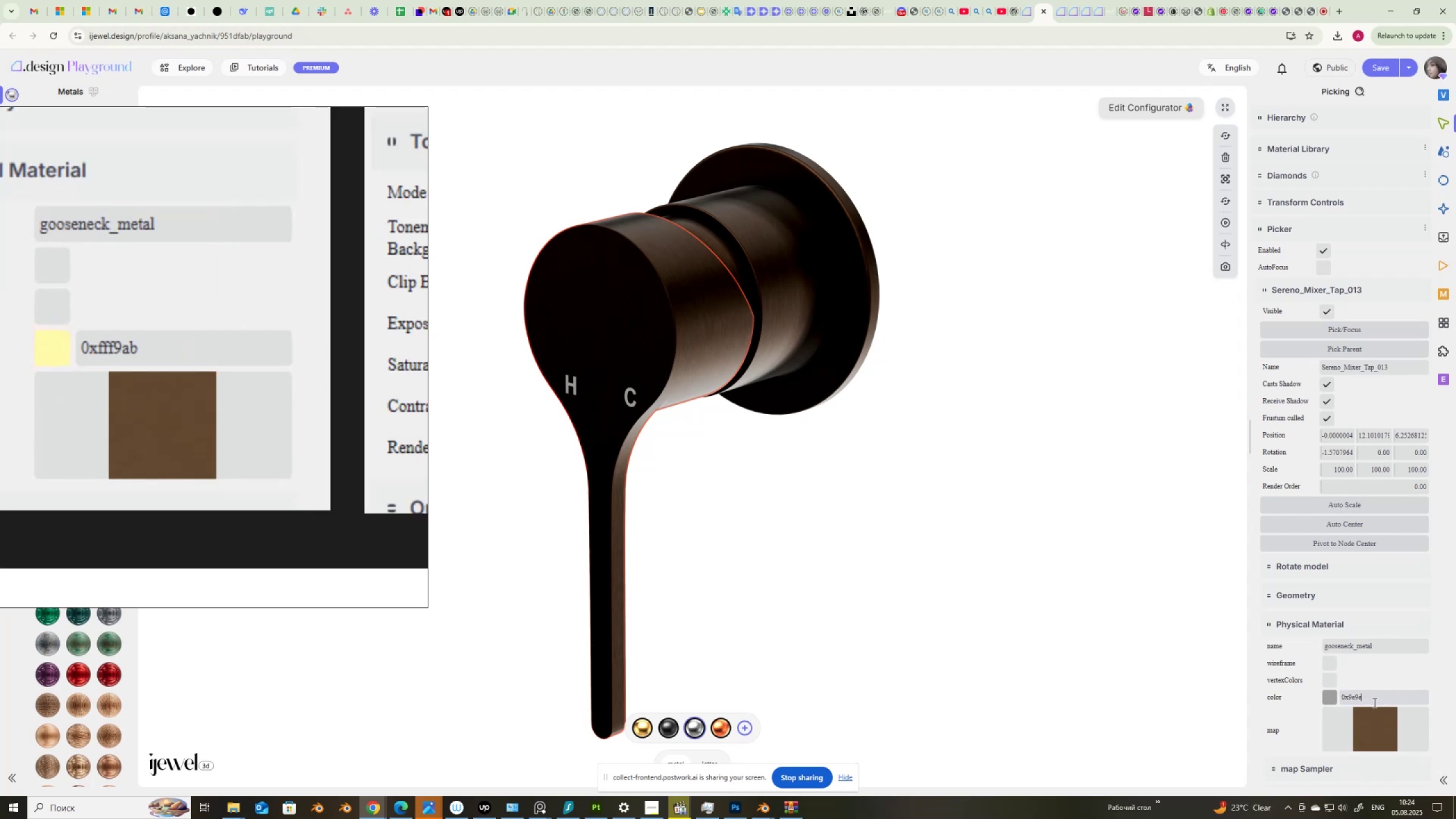 
key(Backspace)
 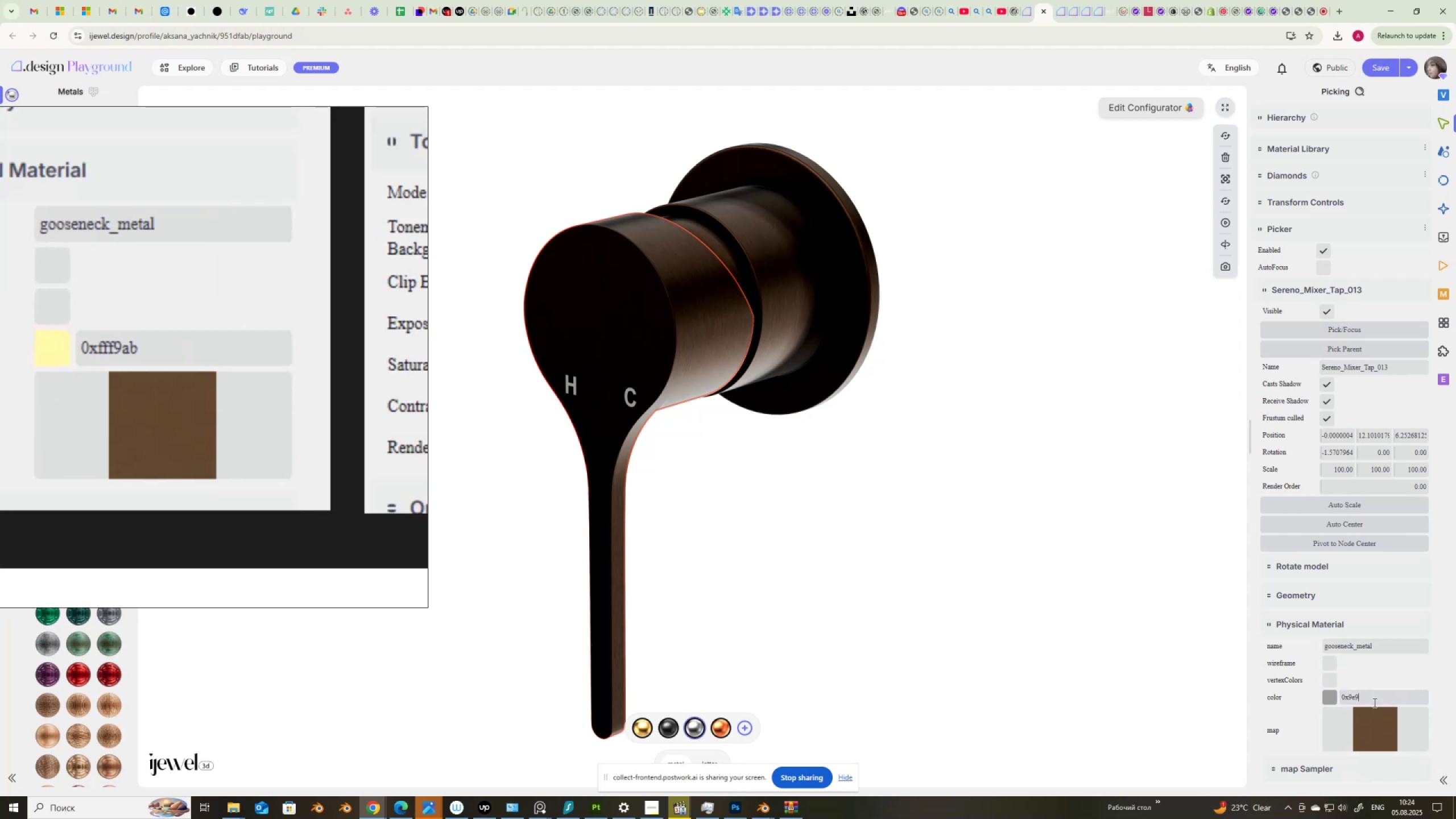 
key(Backspace)
 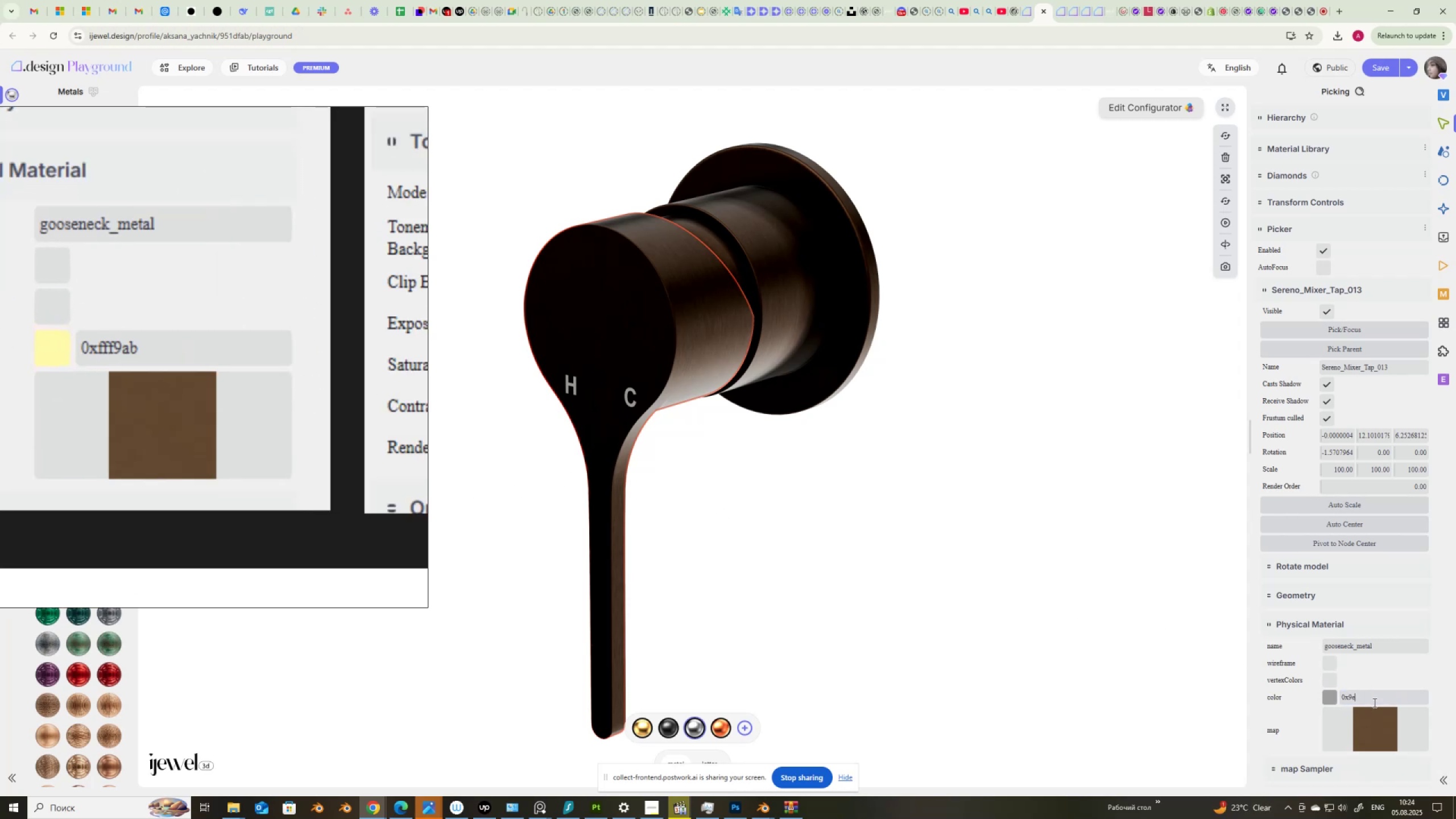 
key(Backspace)
 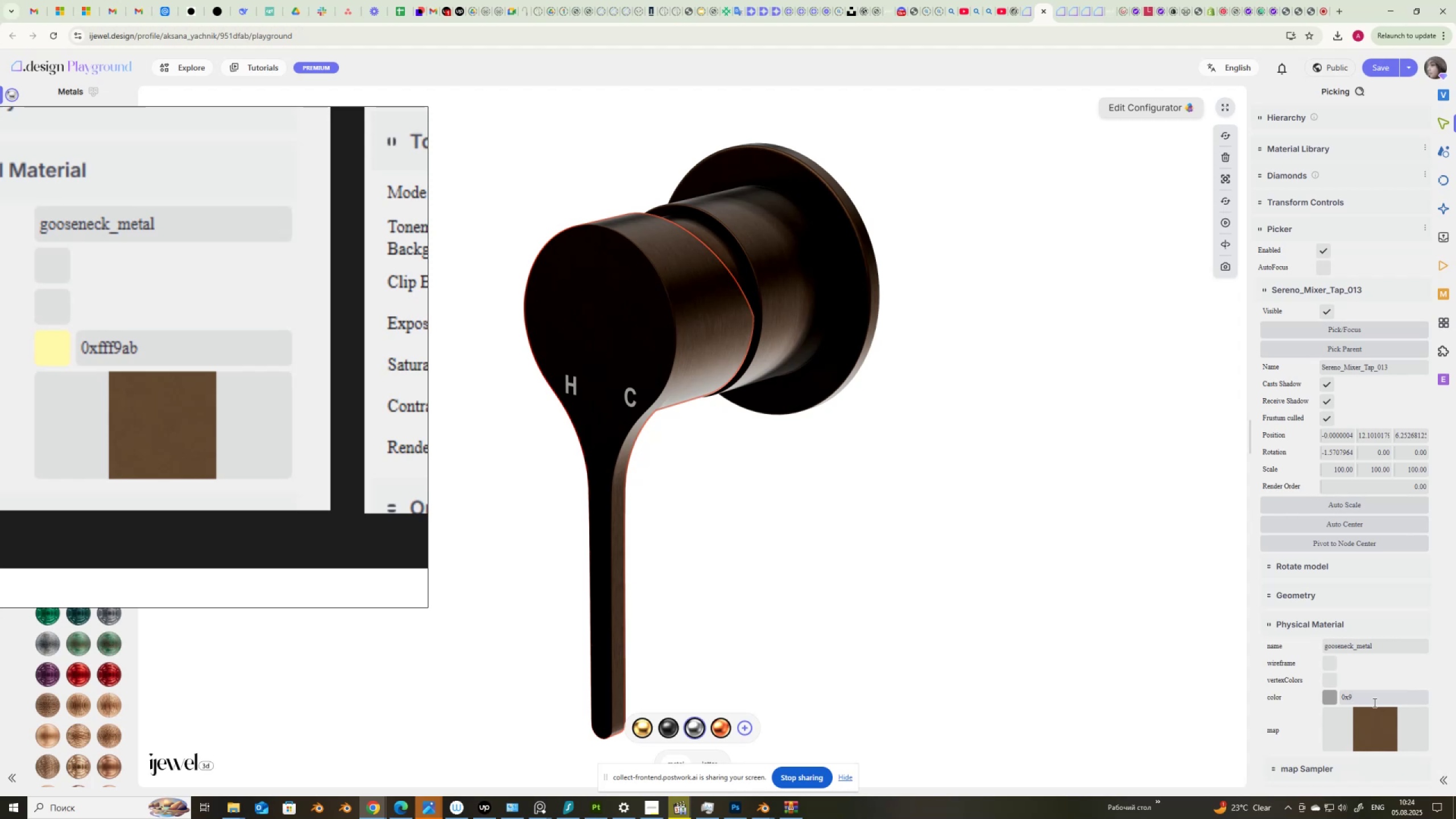 
key(ArrowLeft)
 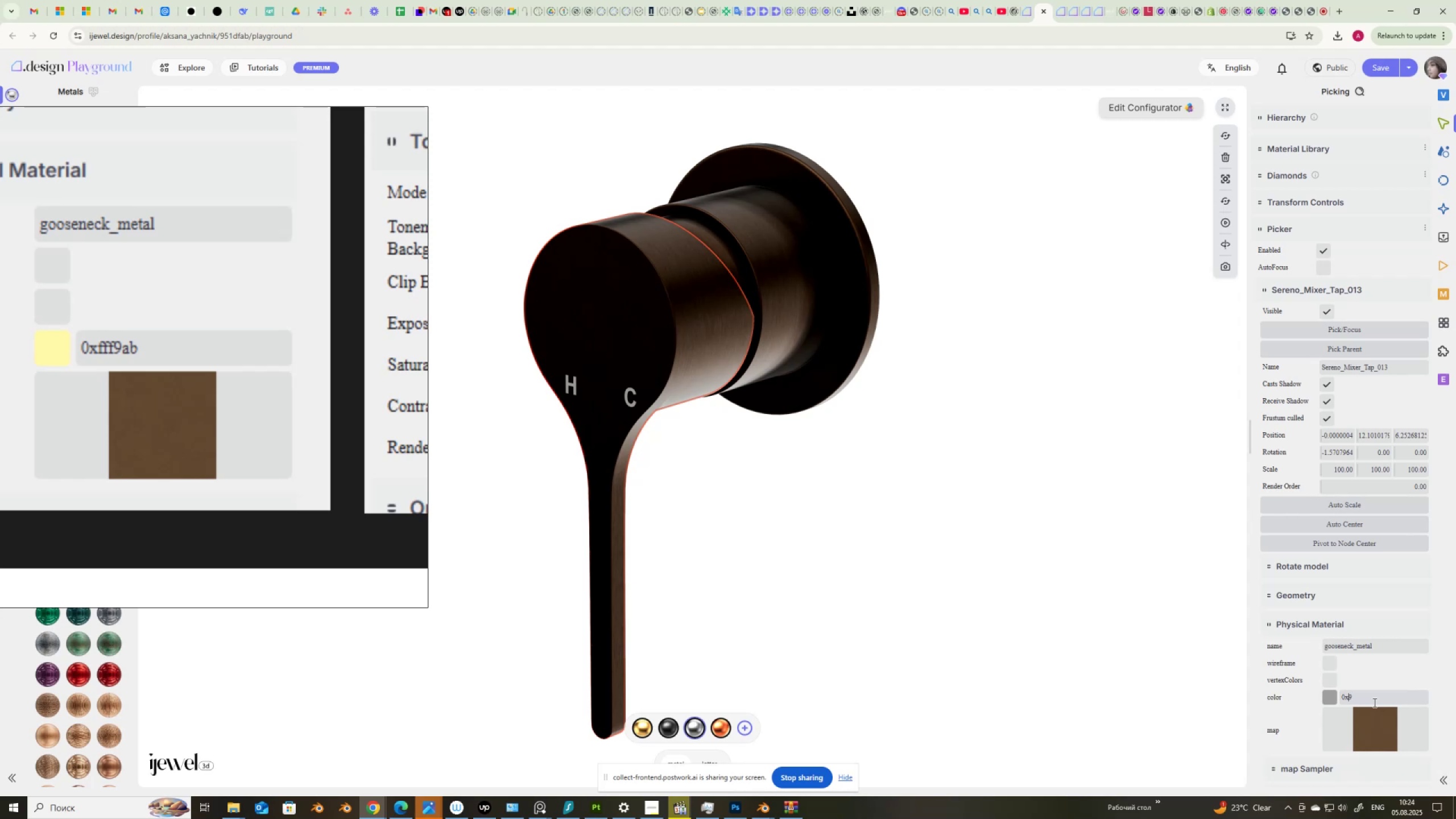 
type(fff)
 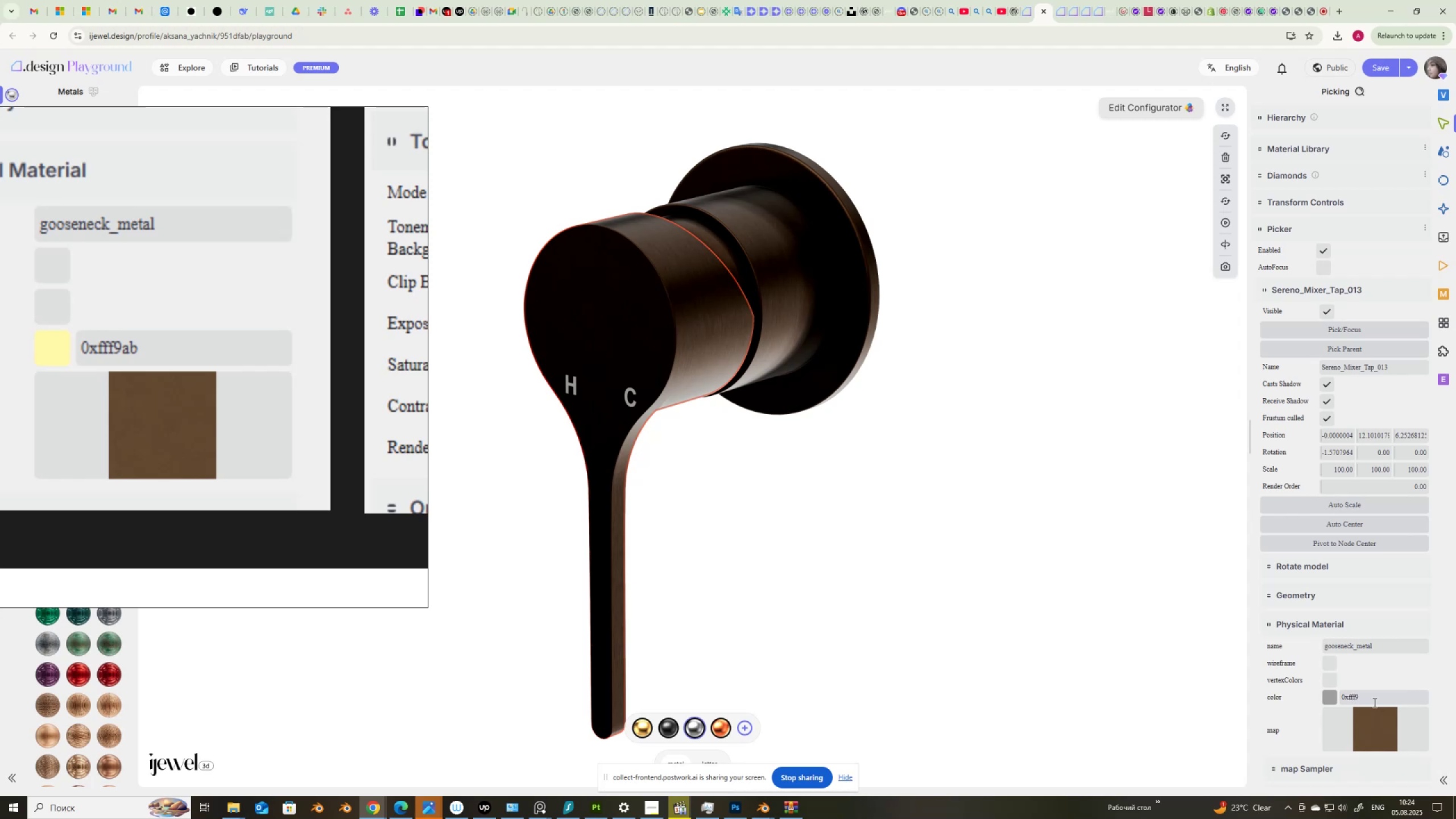 
key(ArrowRight)
 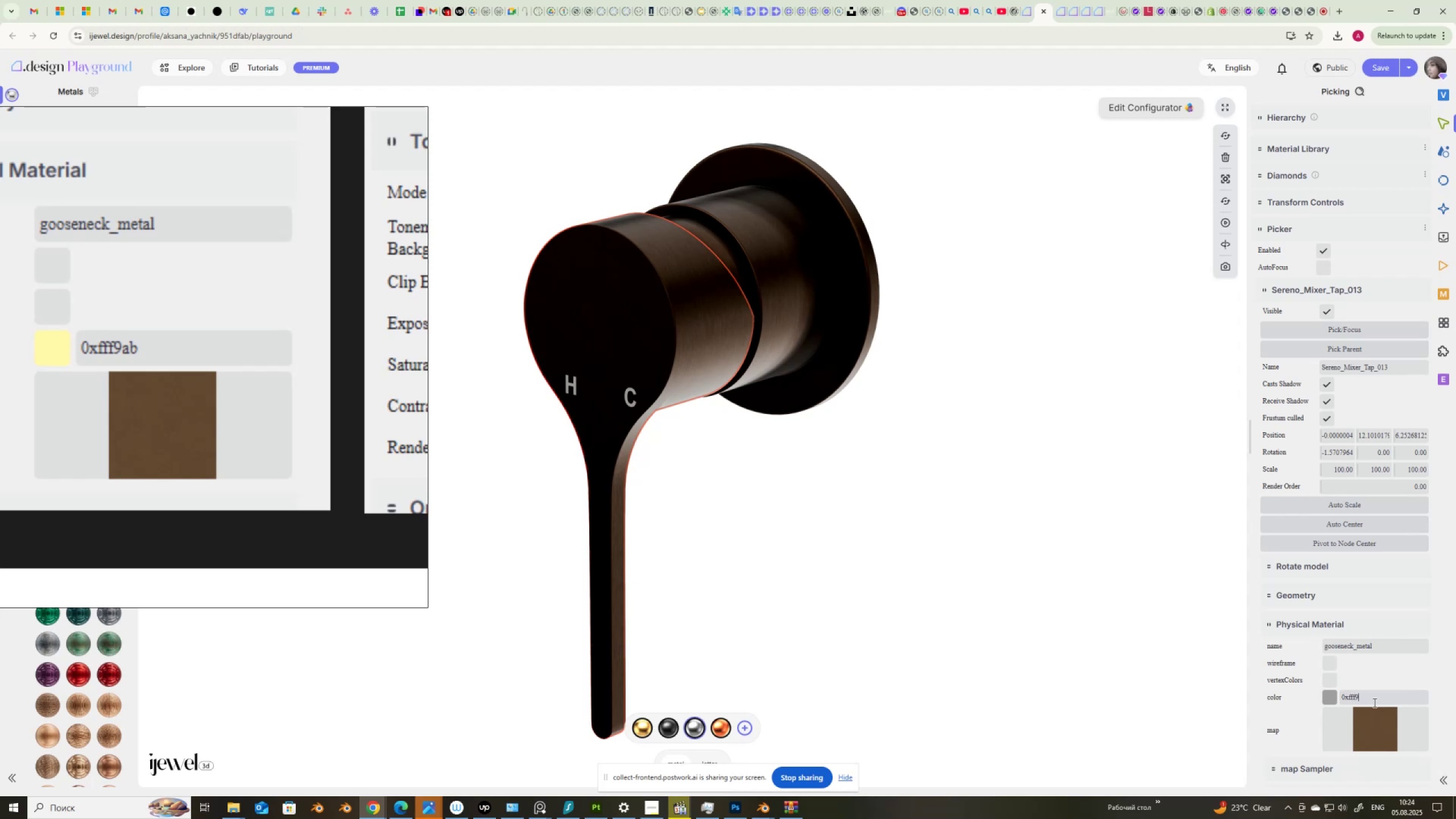 
type(ab)
key(NumpadEnter)
 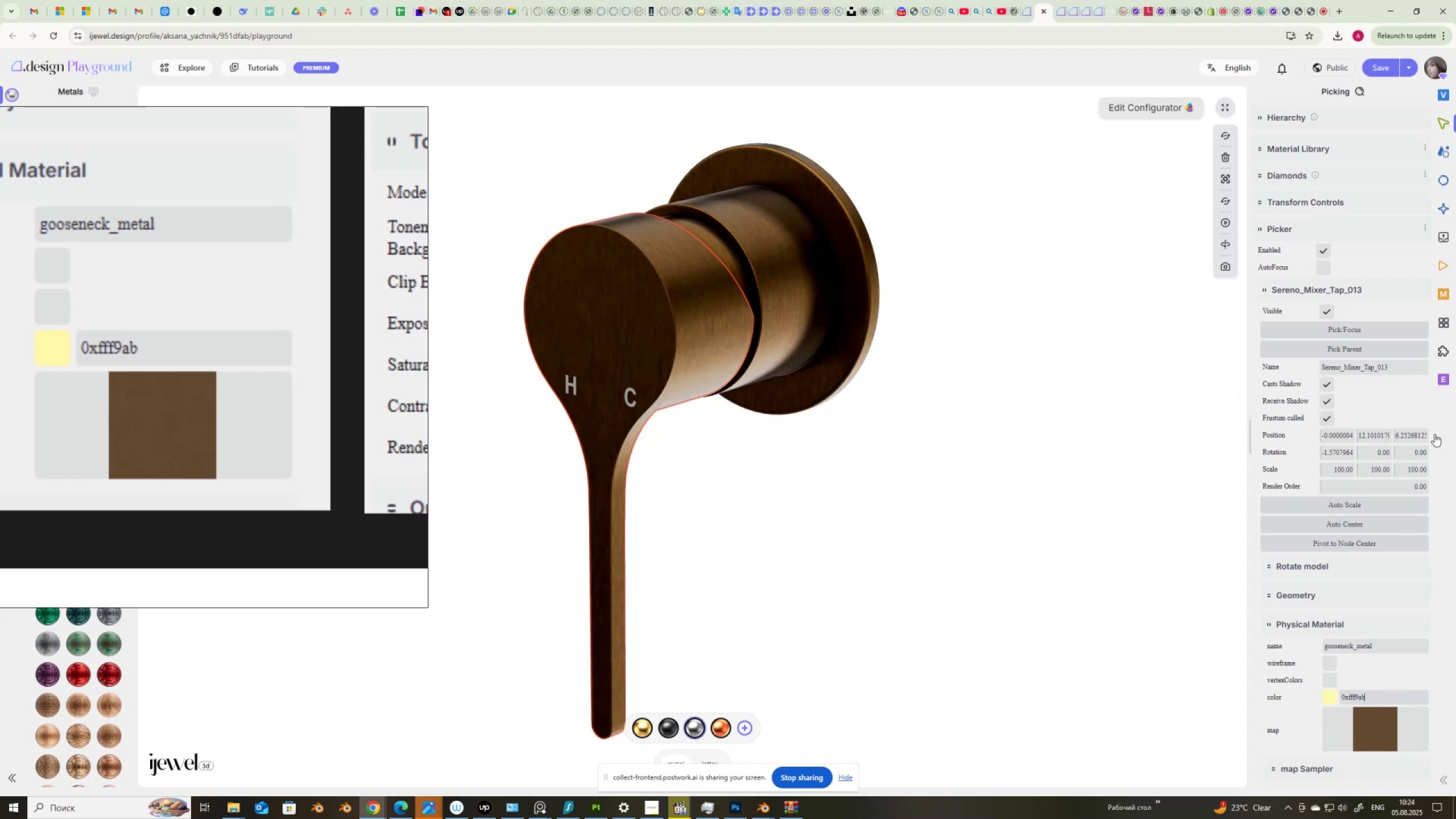 
scroll: coordinate [295, 338], scroll_direction: down, amount: 4.0
 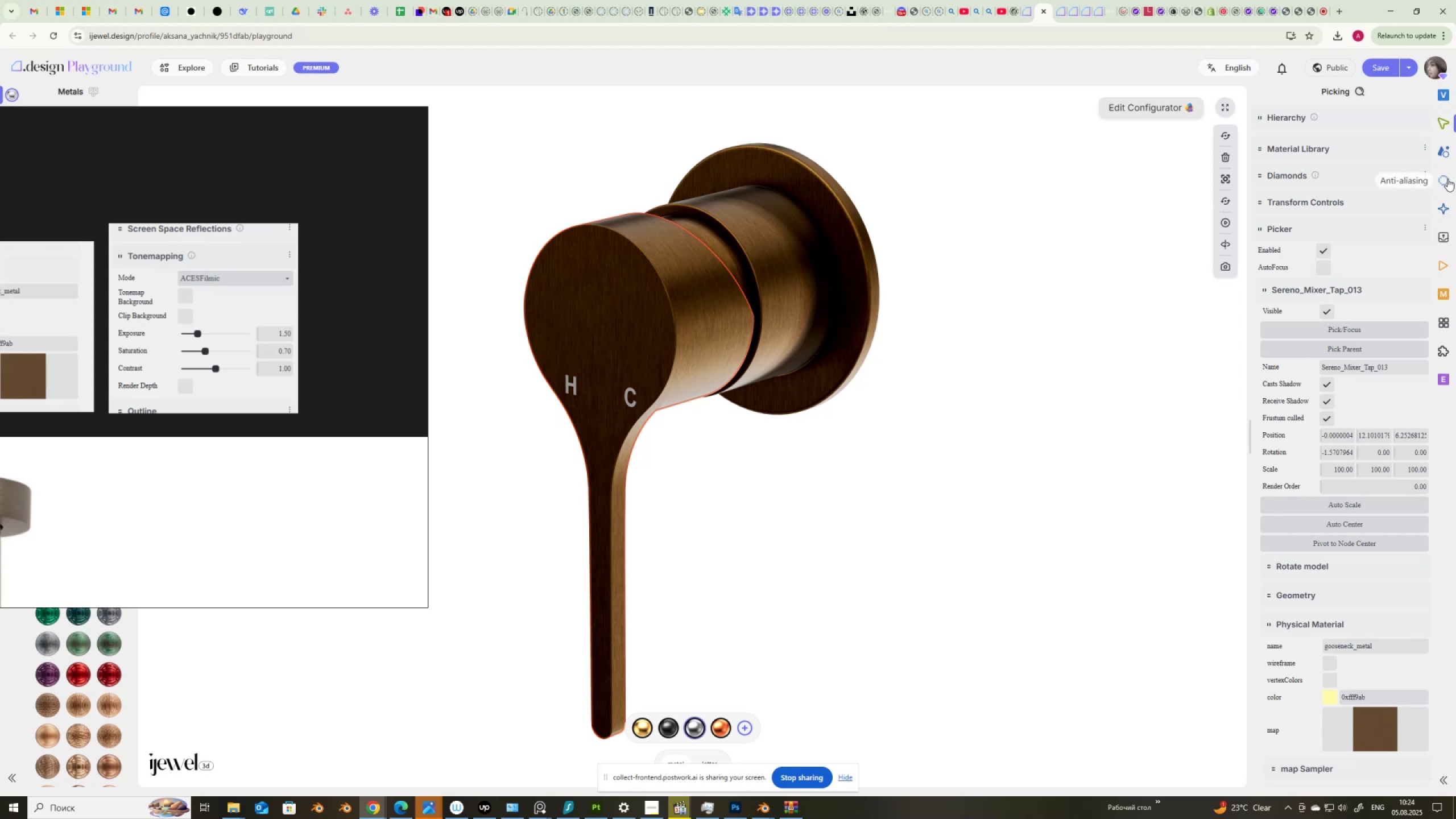 
left_click([1449, 150])
 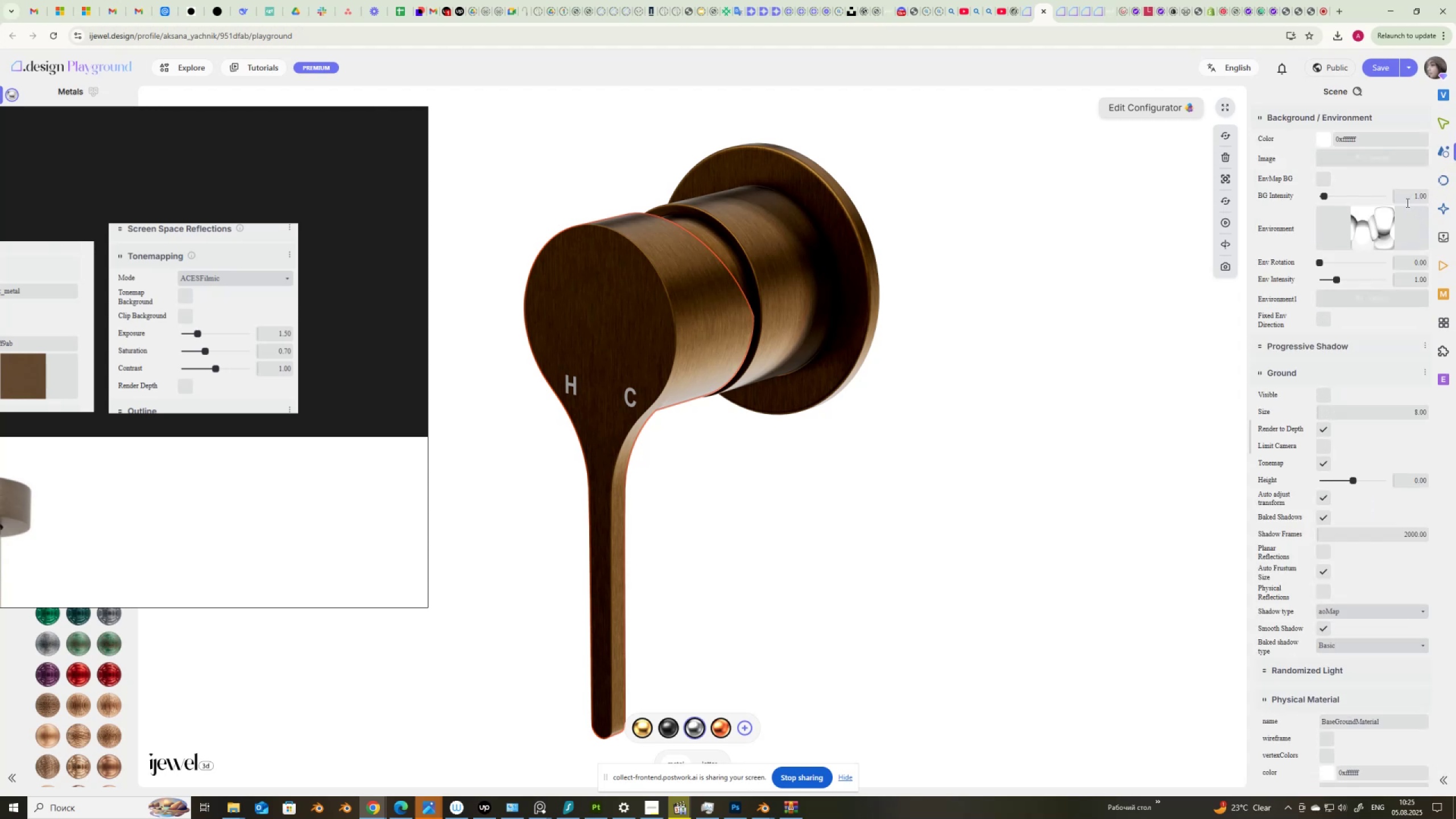 
mouse_move([1446, 196])
 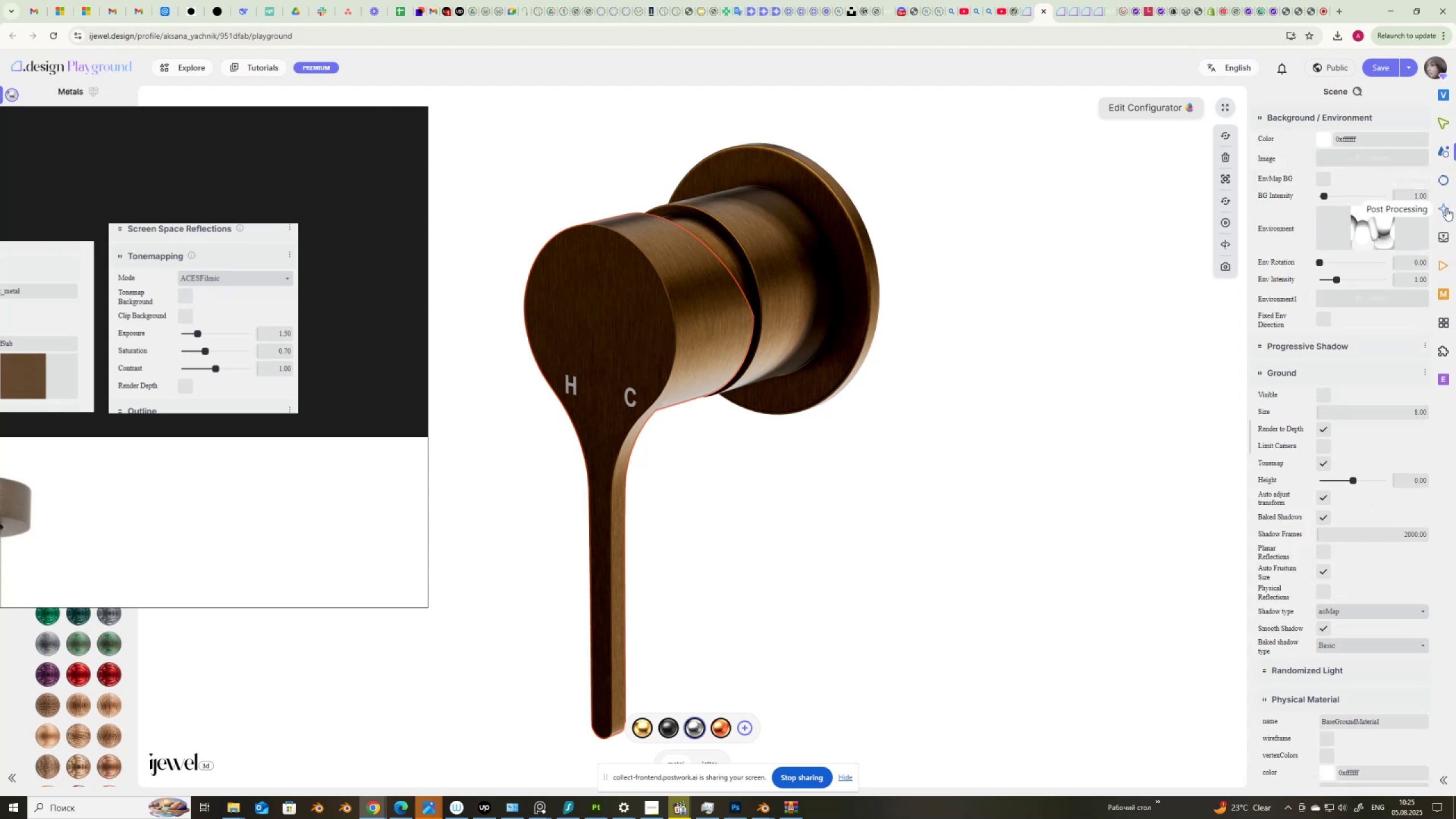 
left_click([1446, 208])
 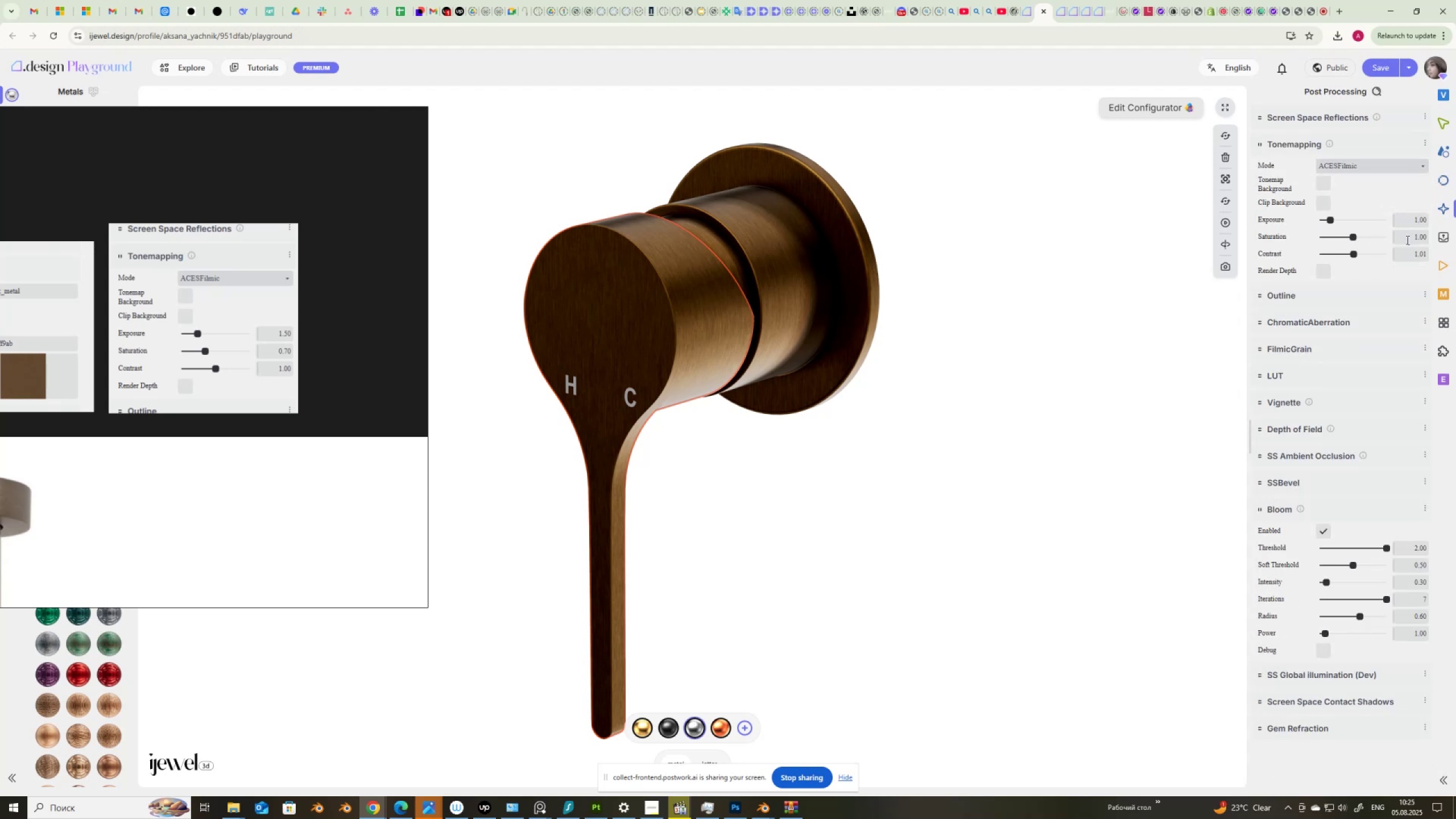 
key(Numpad0)
 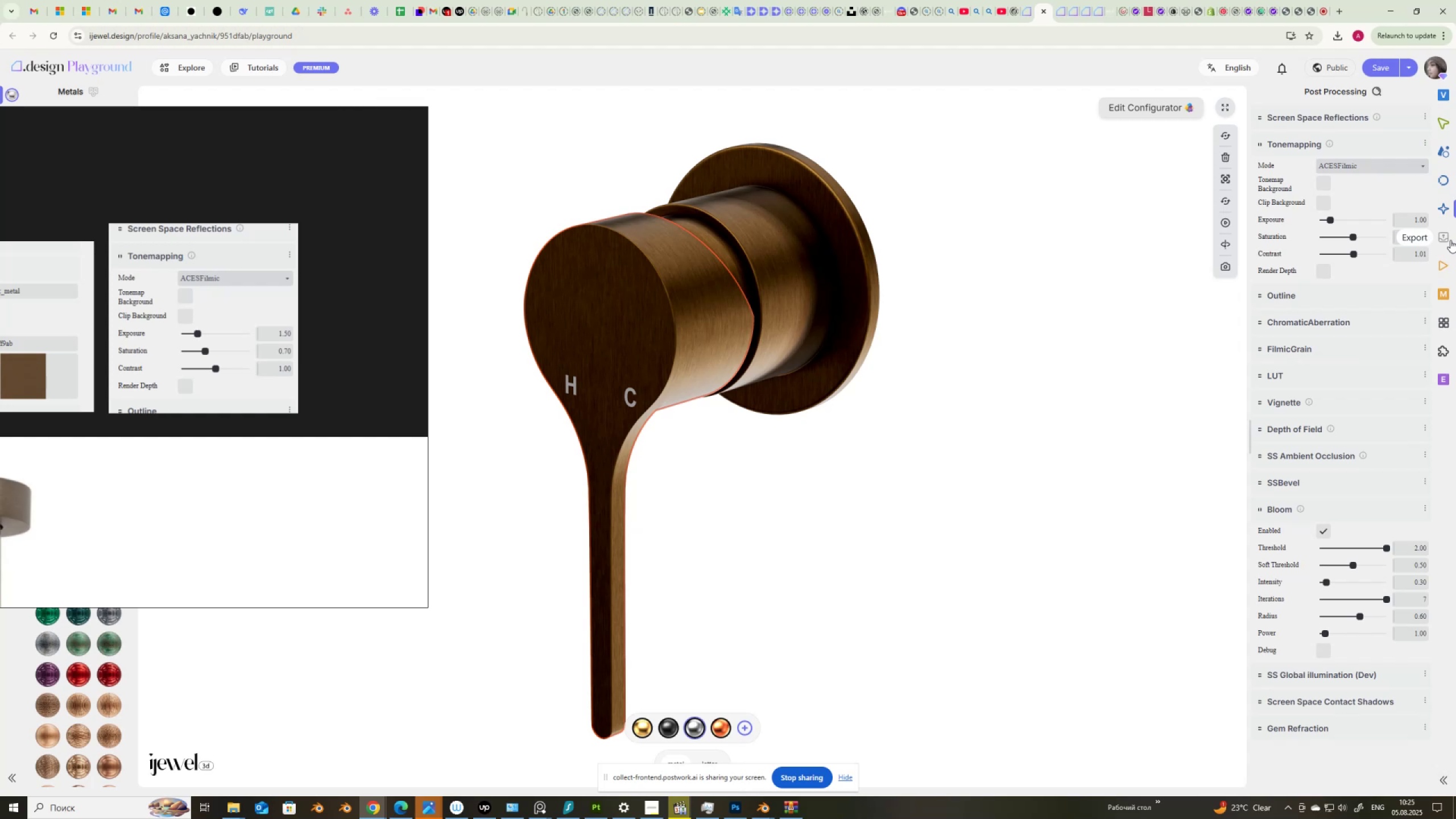 
key(NumpadDecimal)
 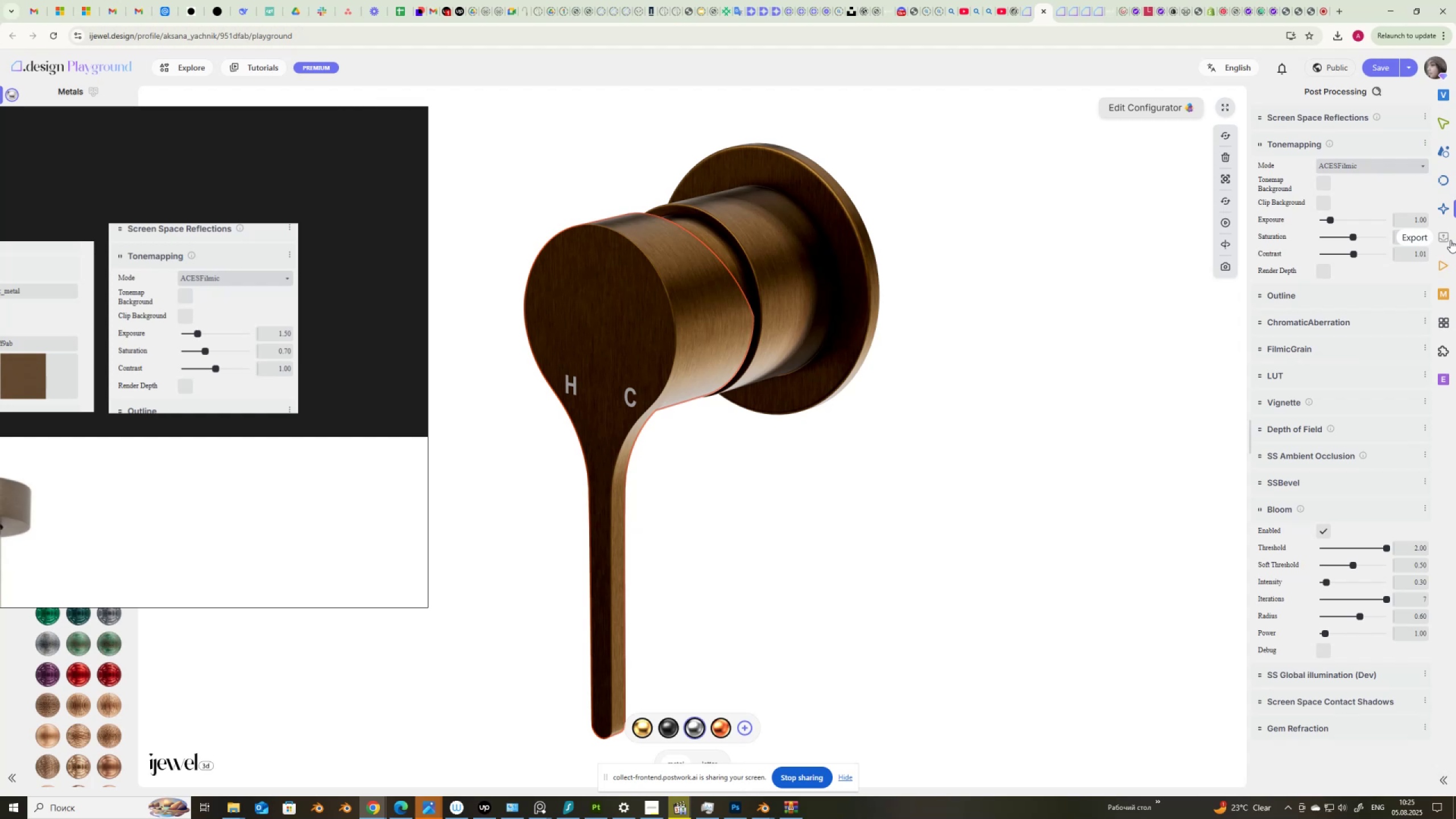 
key(Numpad7)
 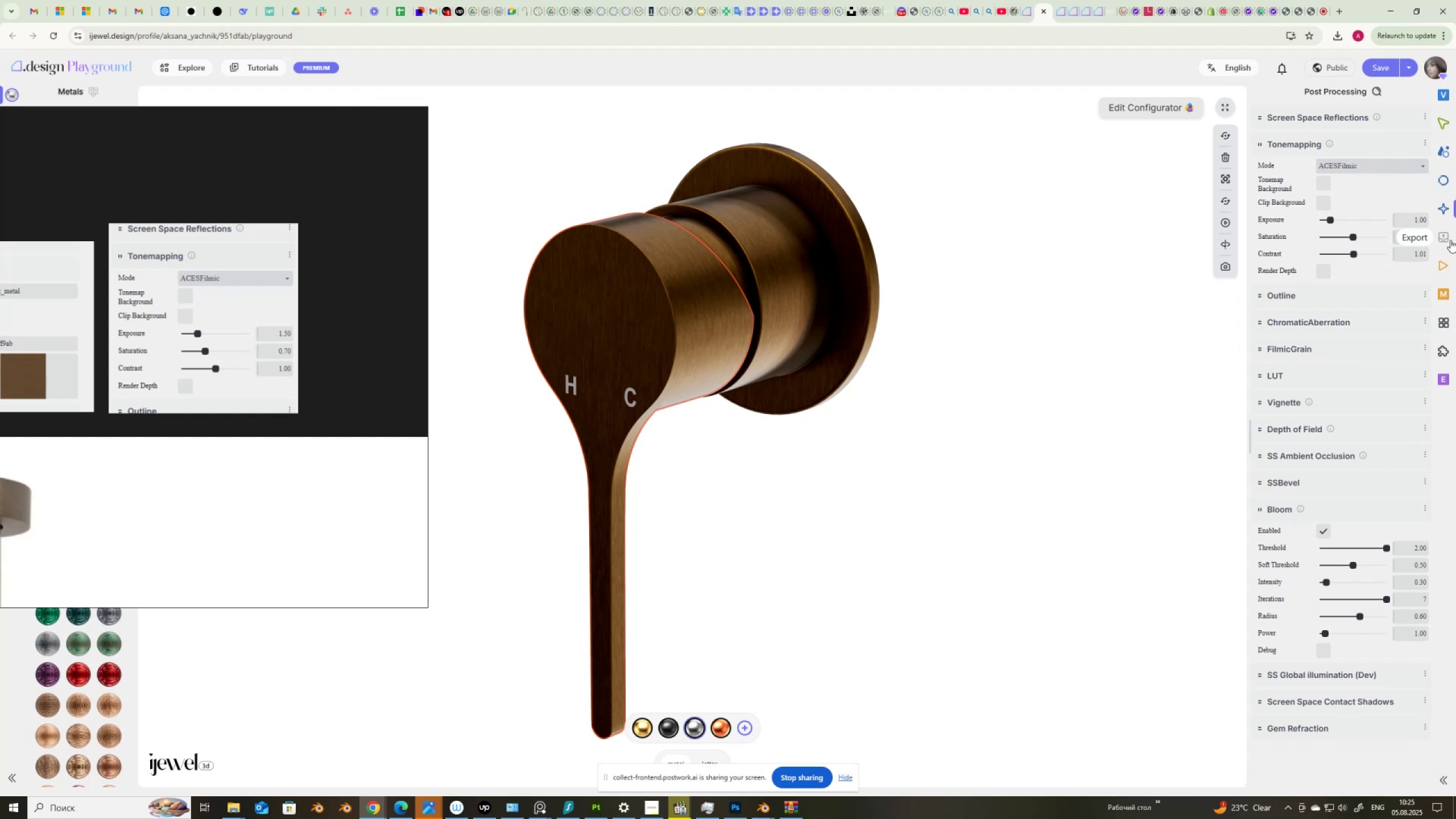 
key(NumpadEnter)
 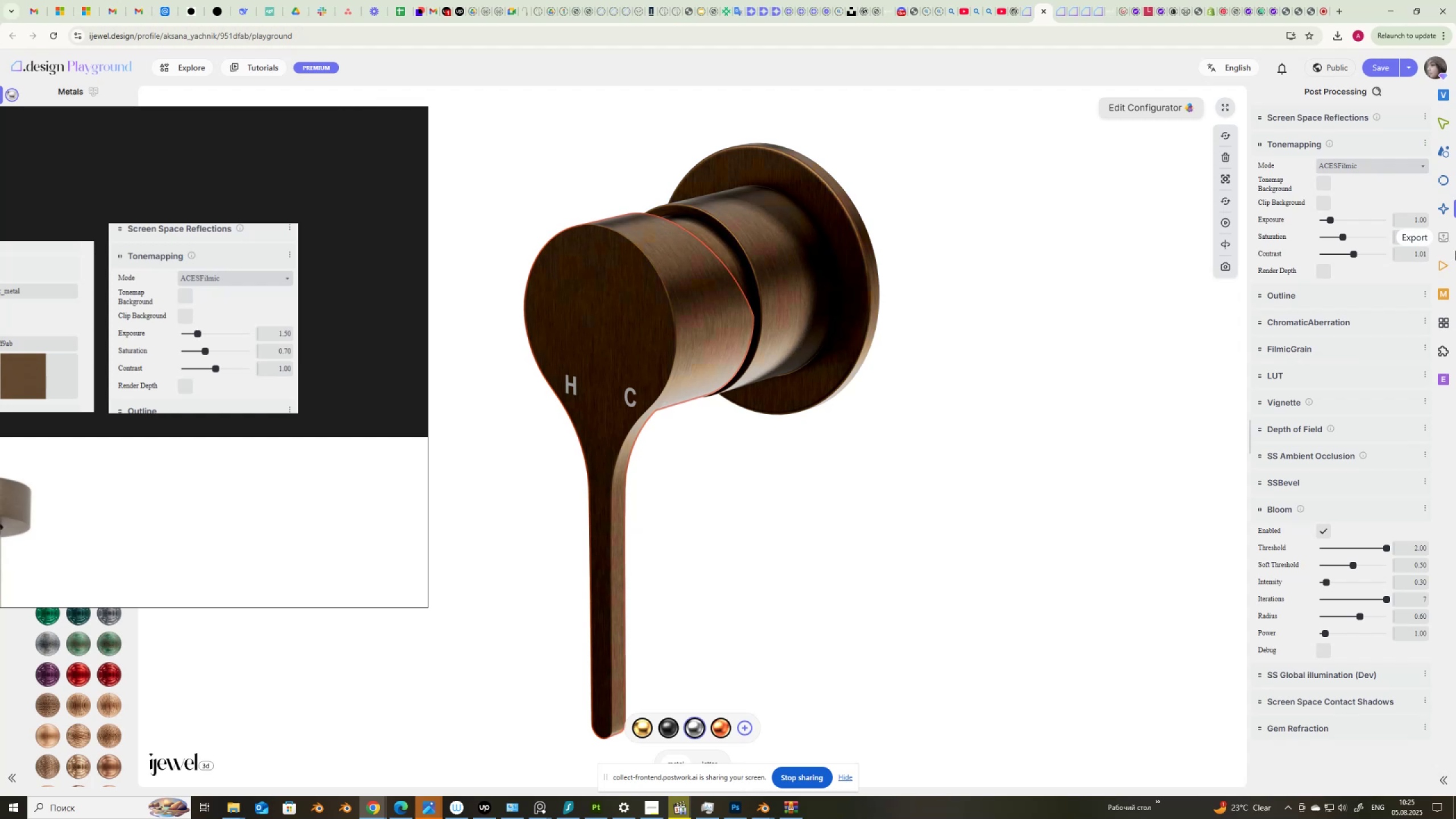 
mouse_move([1415, 255])
 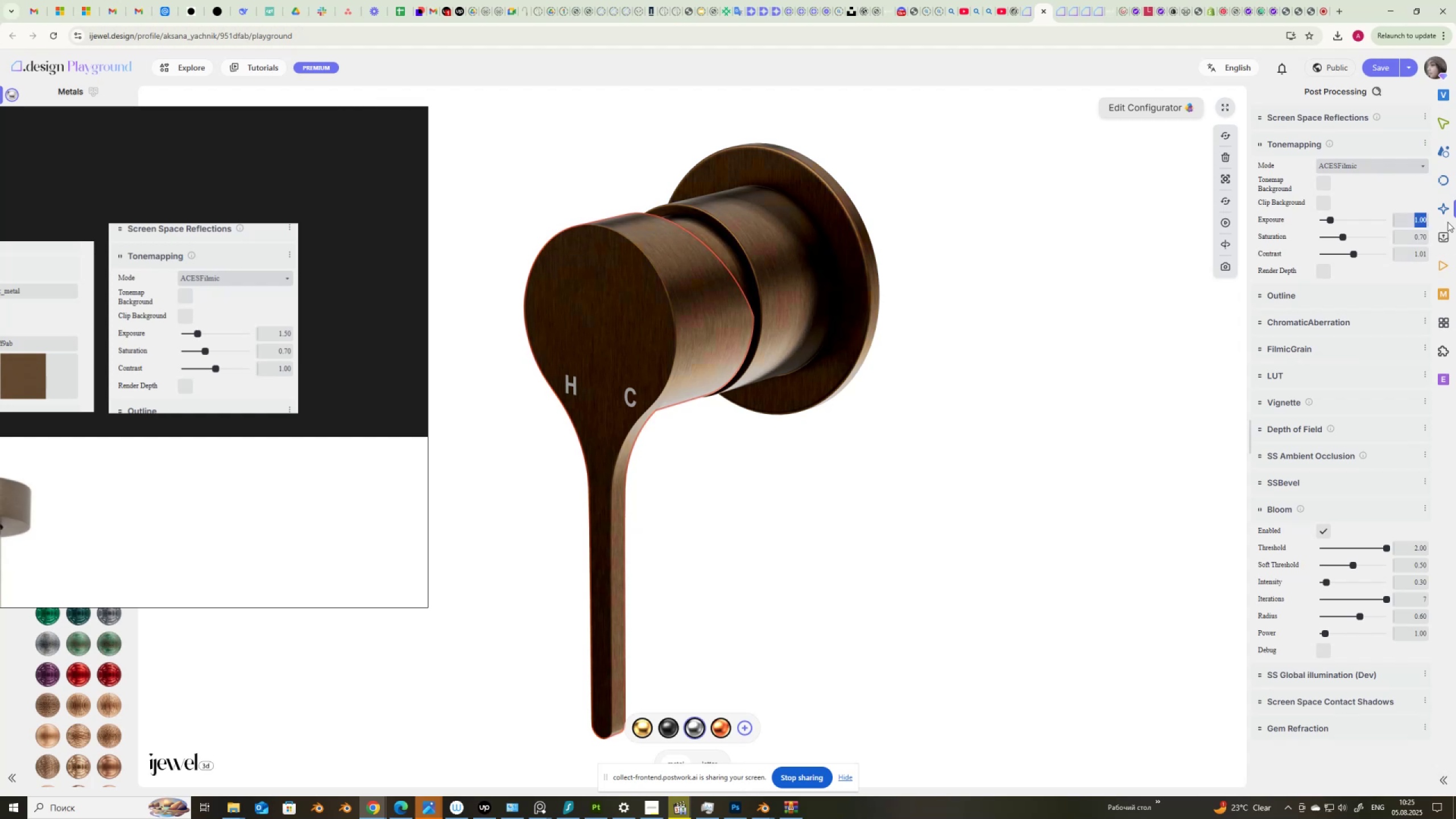 
key(Numpad1)
 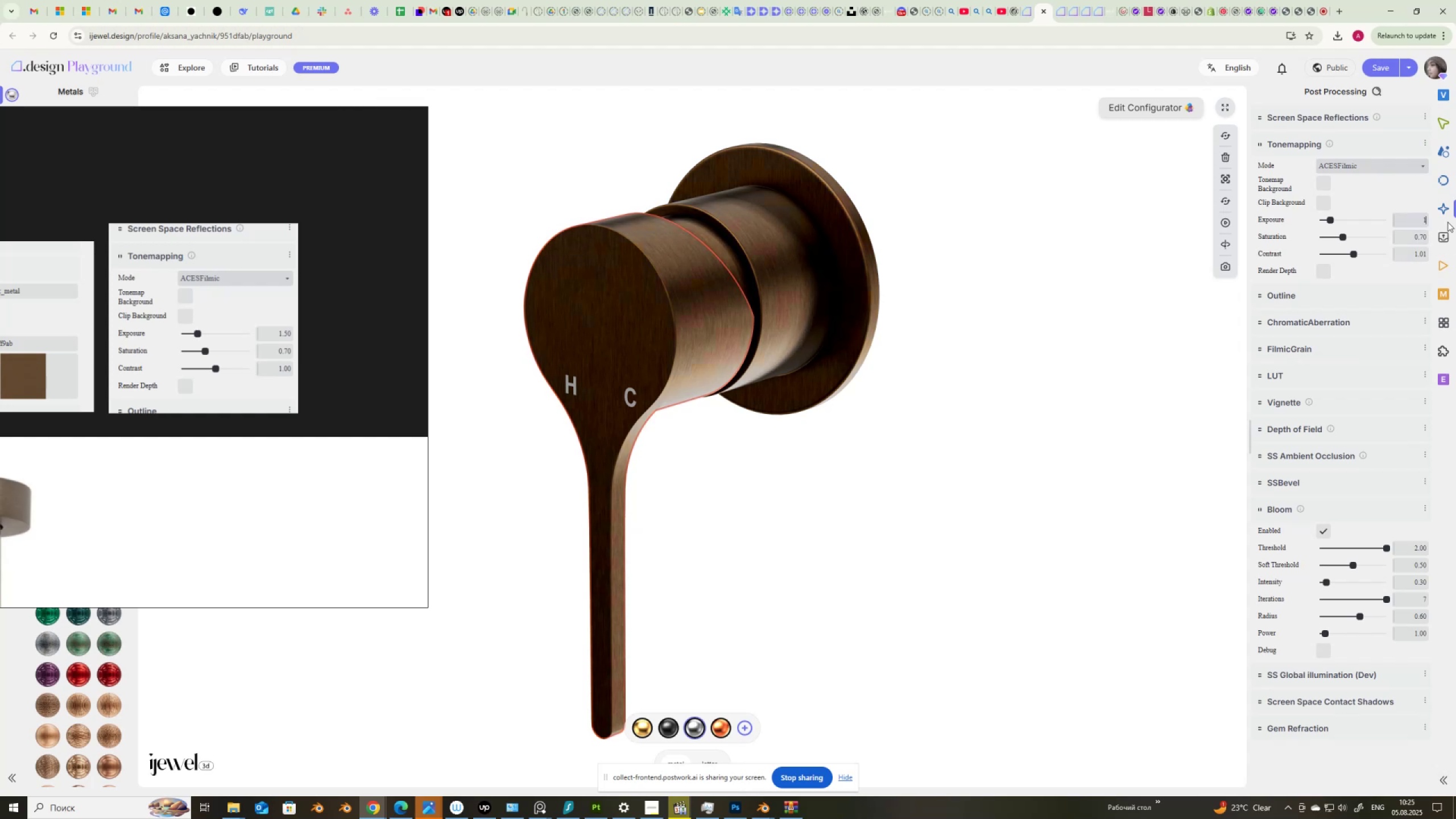 
key(NumpadDecimal)
 